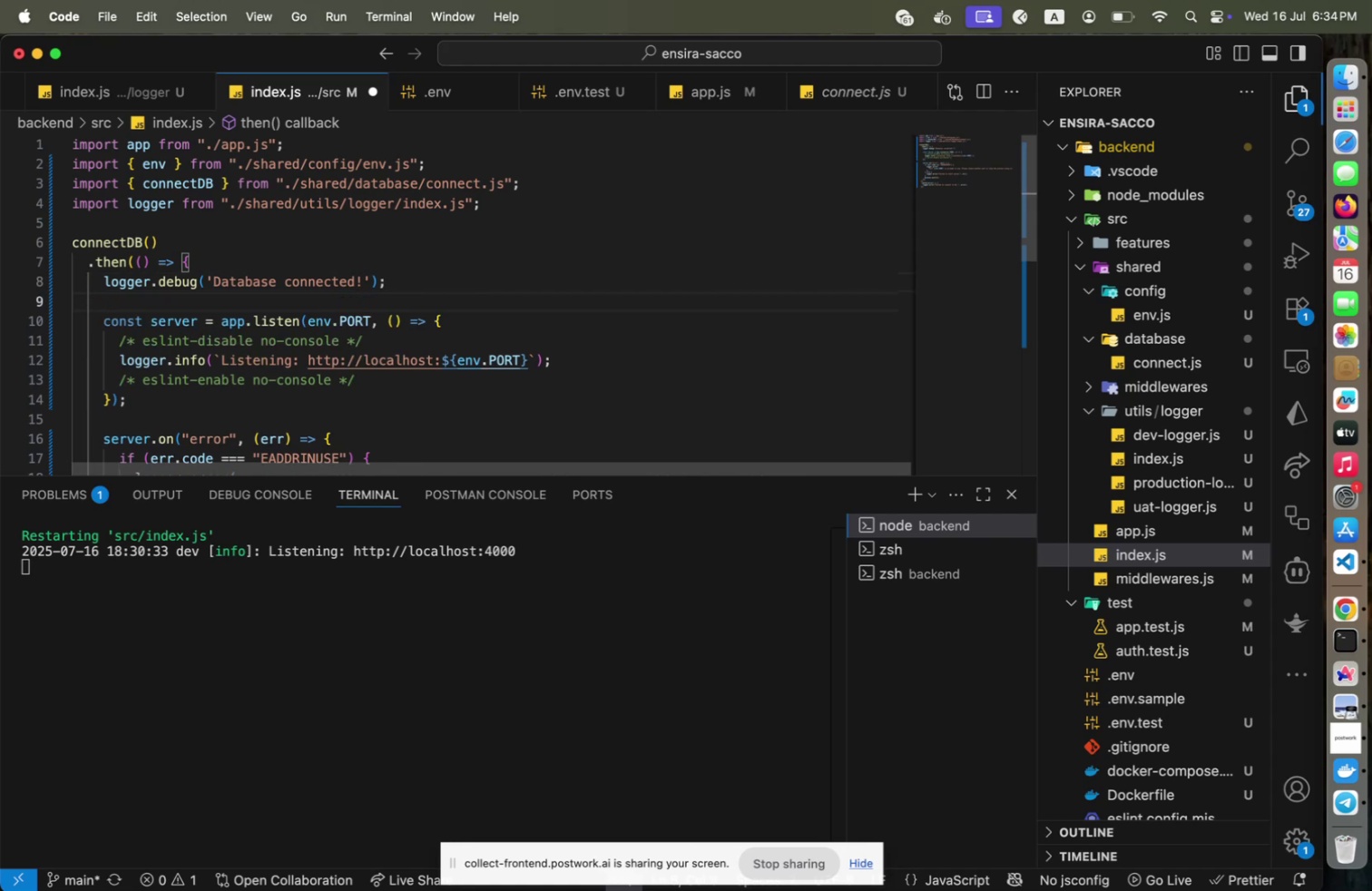 
key(Meta+CommandLeft)
 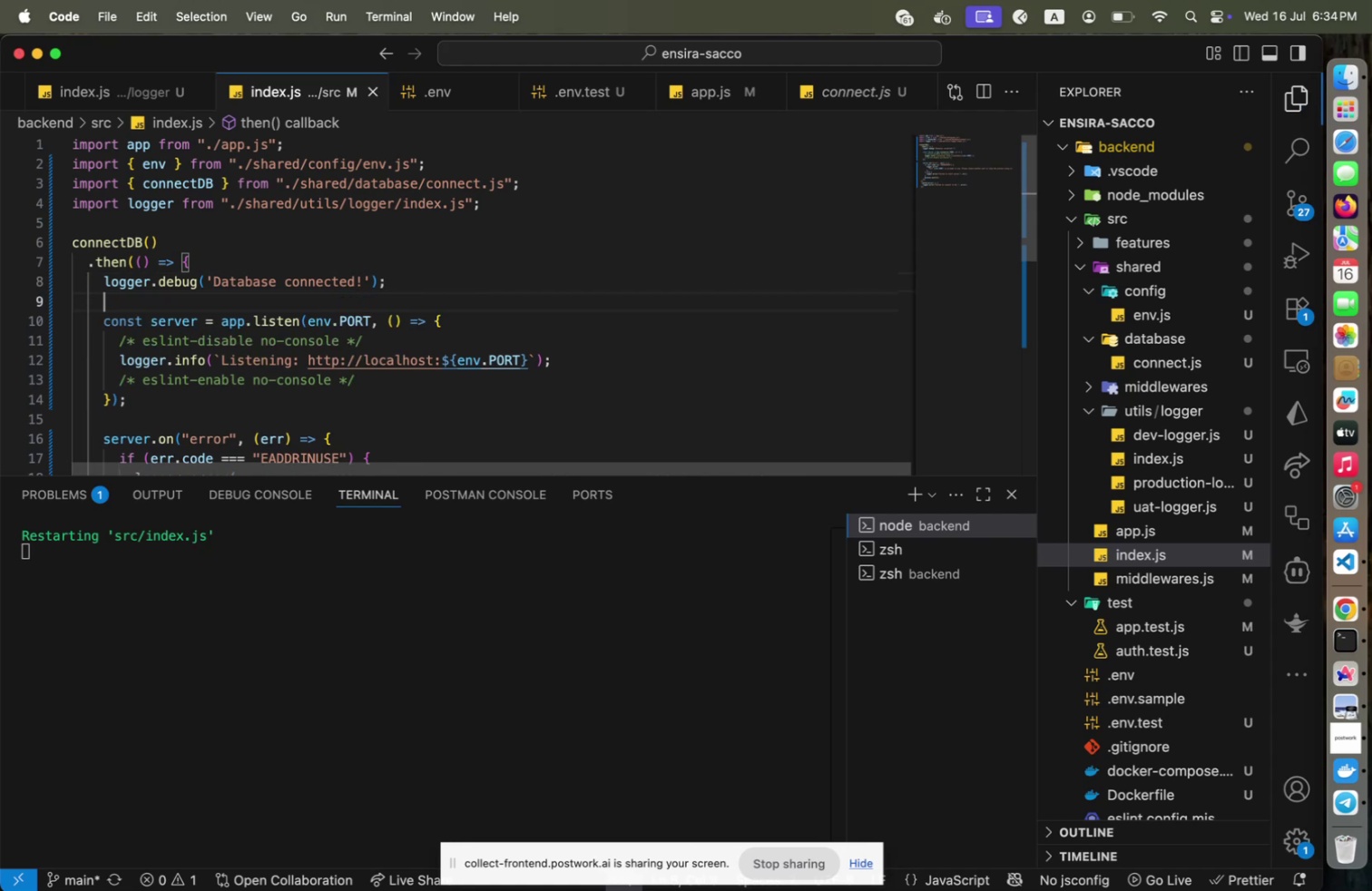 
key(Meta+S)
 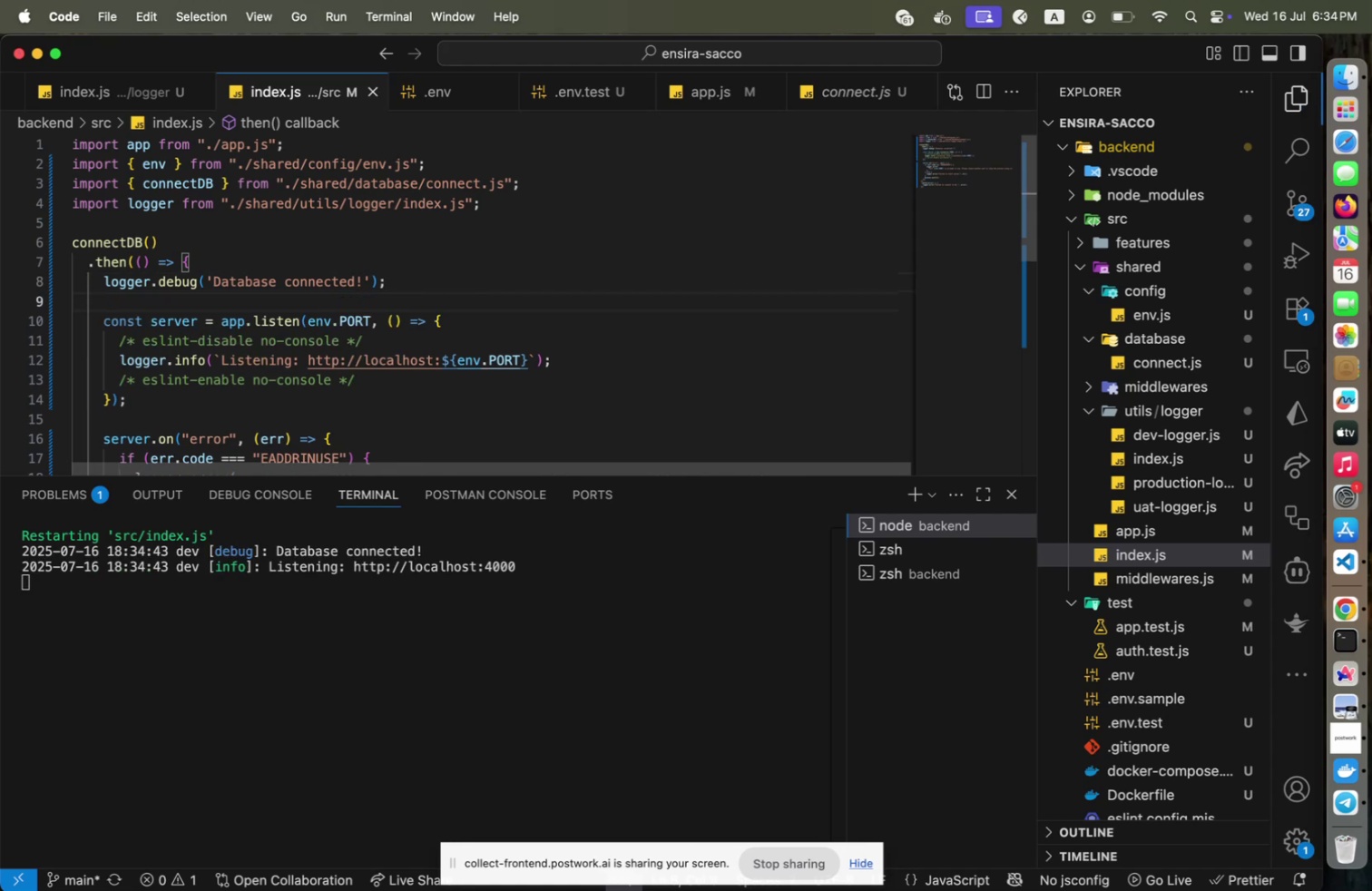 
wait(7.31)
 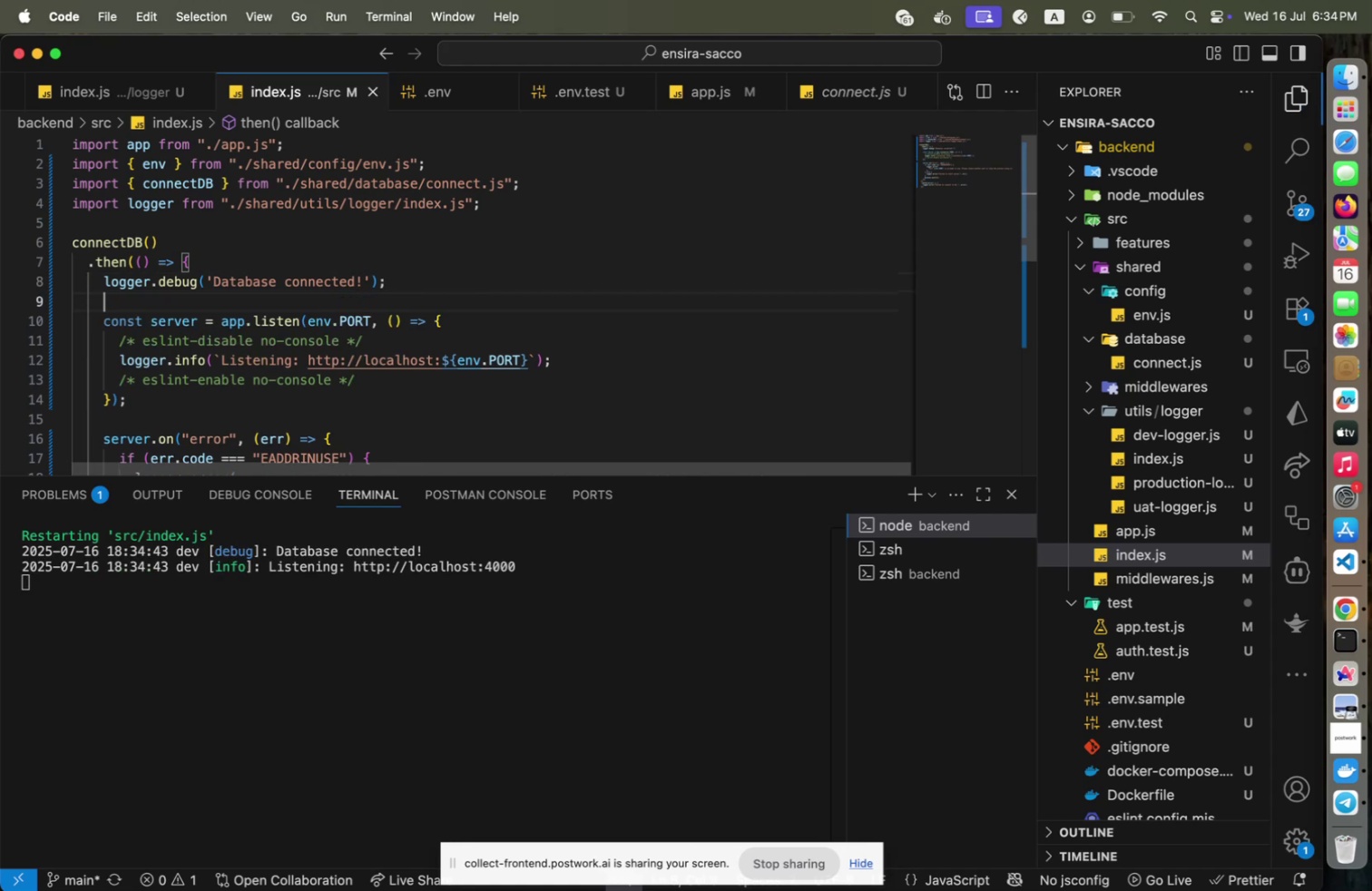 
type(logger.debug("Config: )
 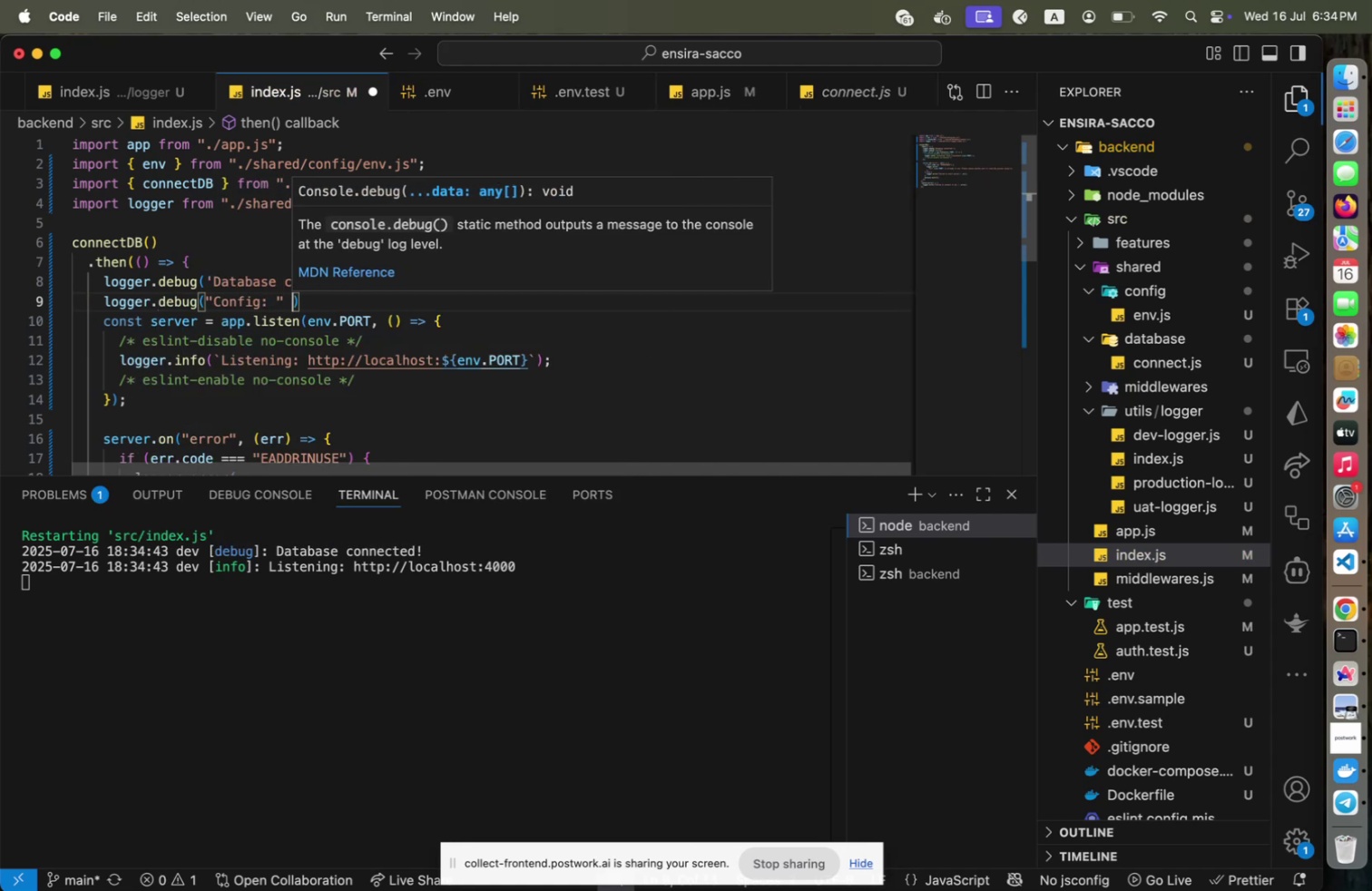 
 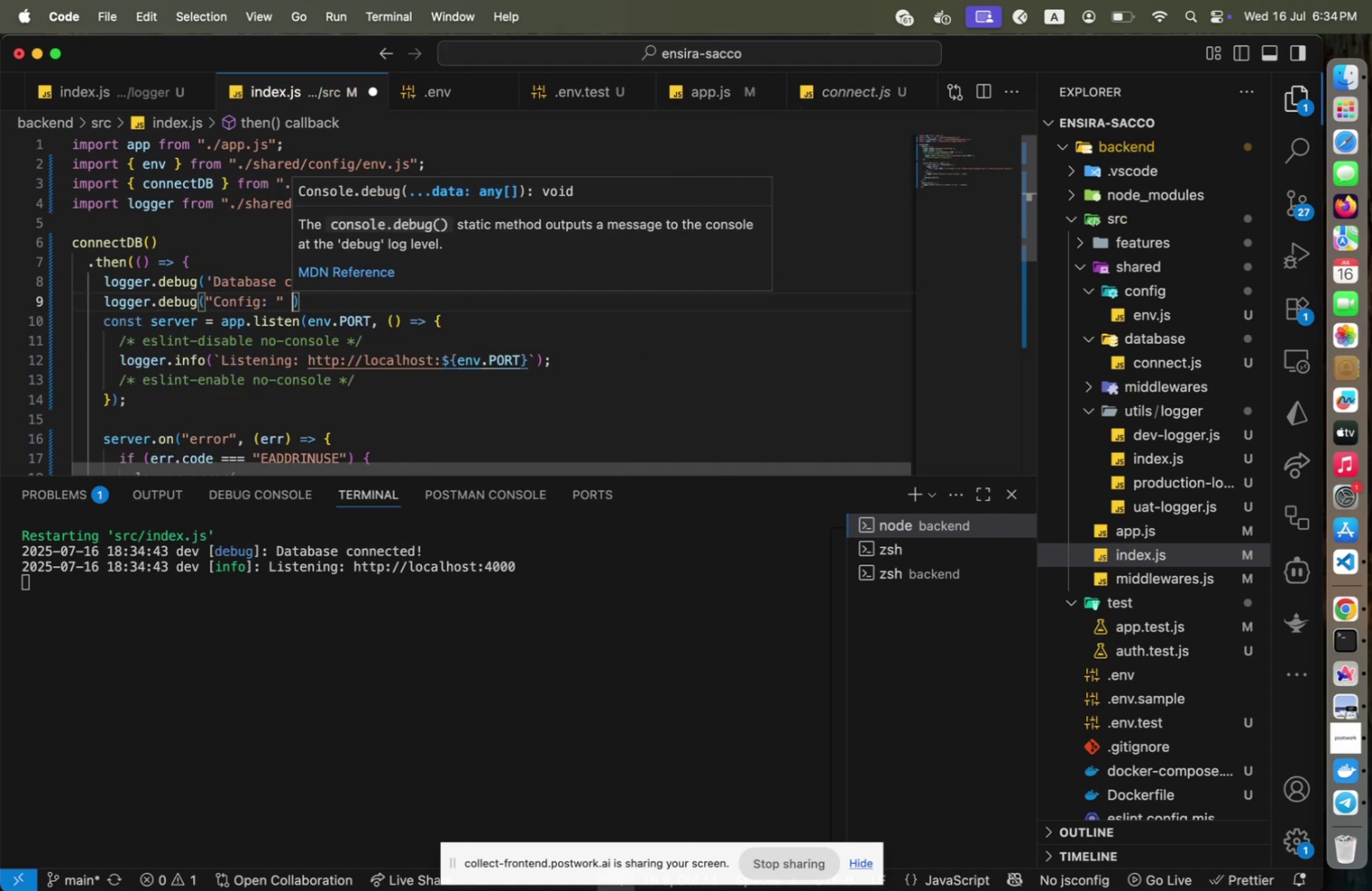 
key(ArrowRight)
 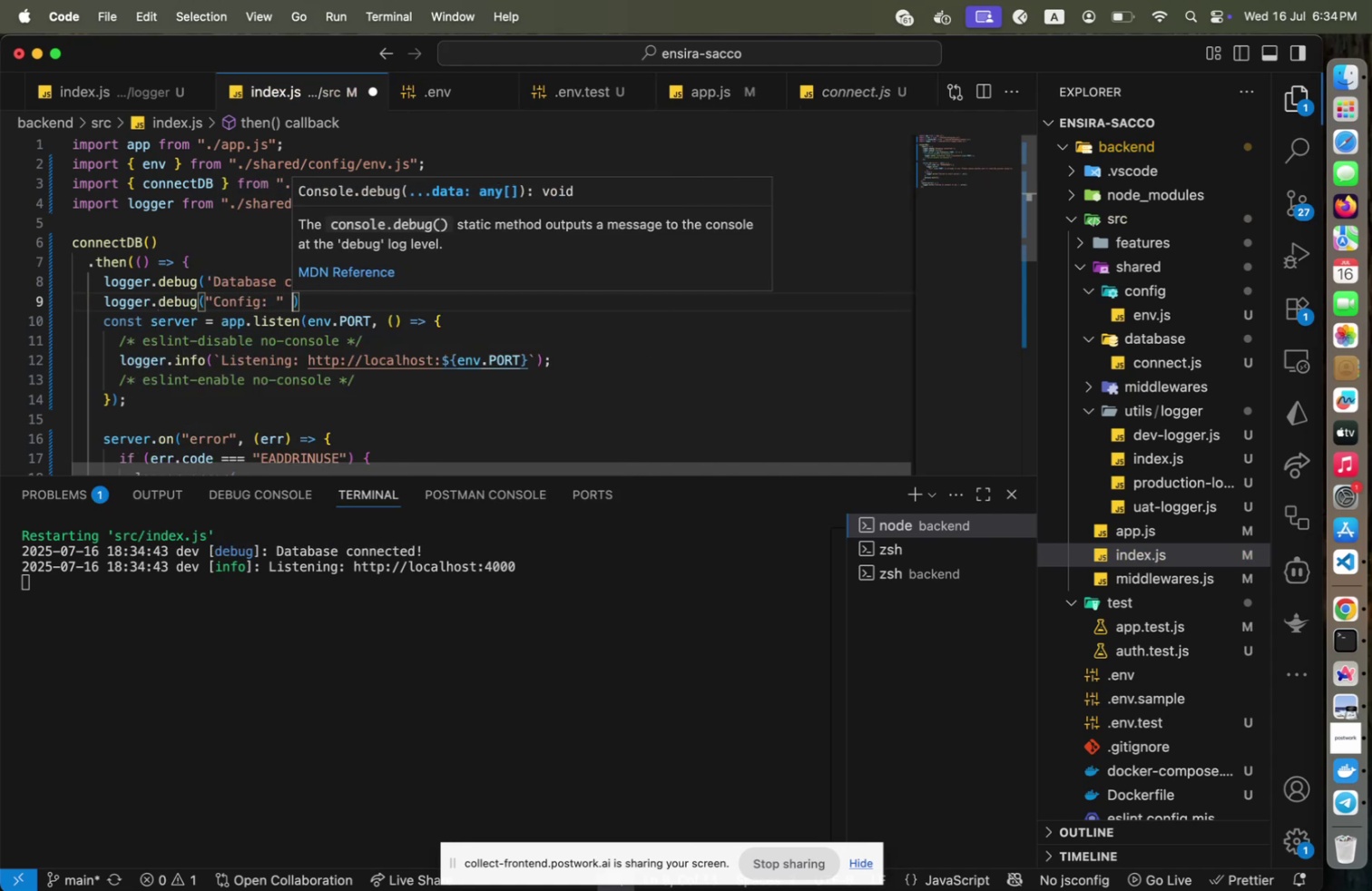 
type( + JSON.)
 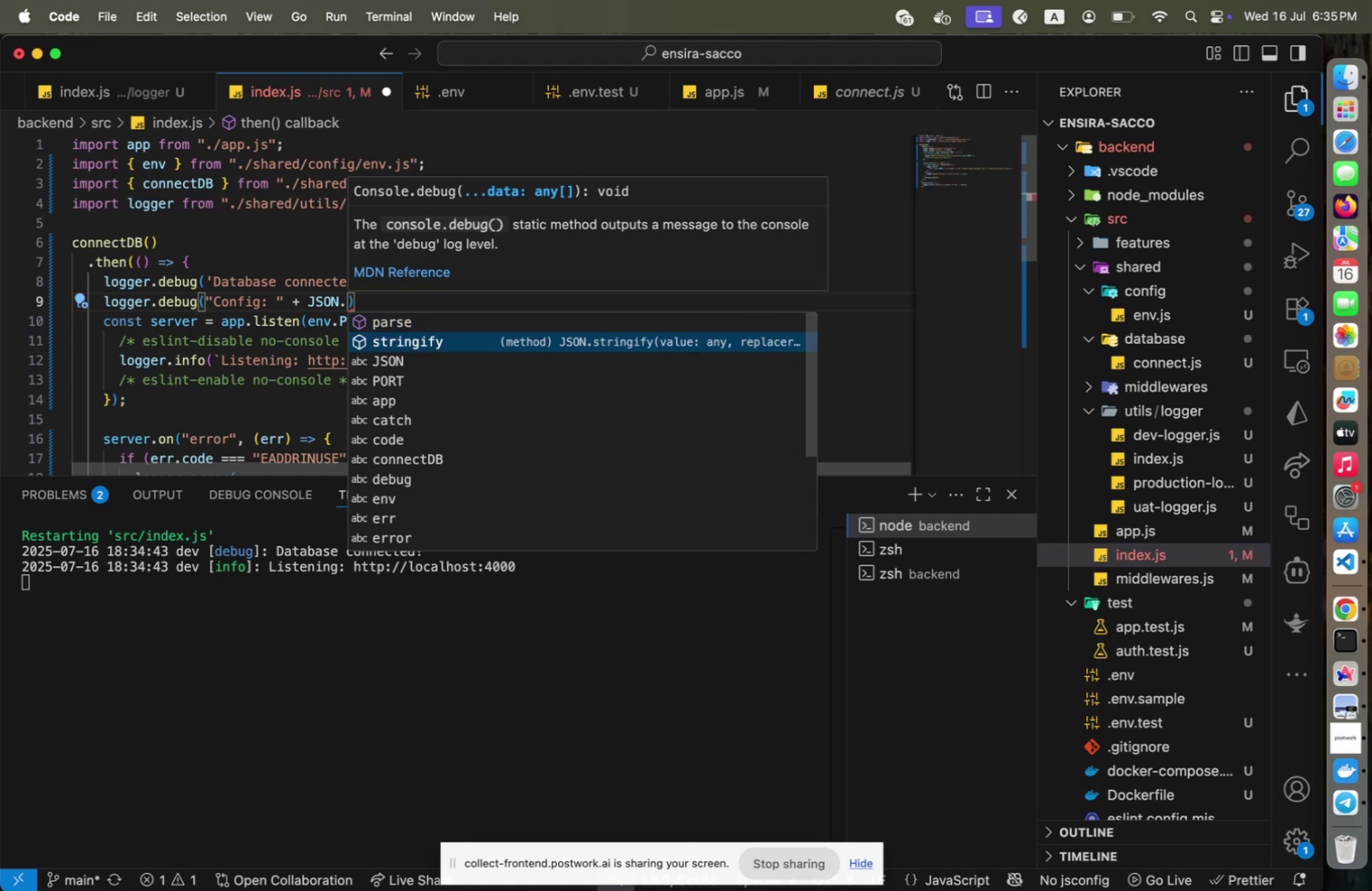 
key(ArrowDown)
 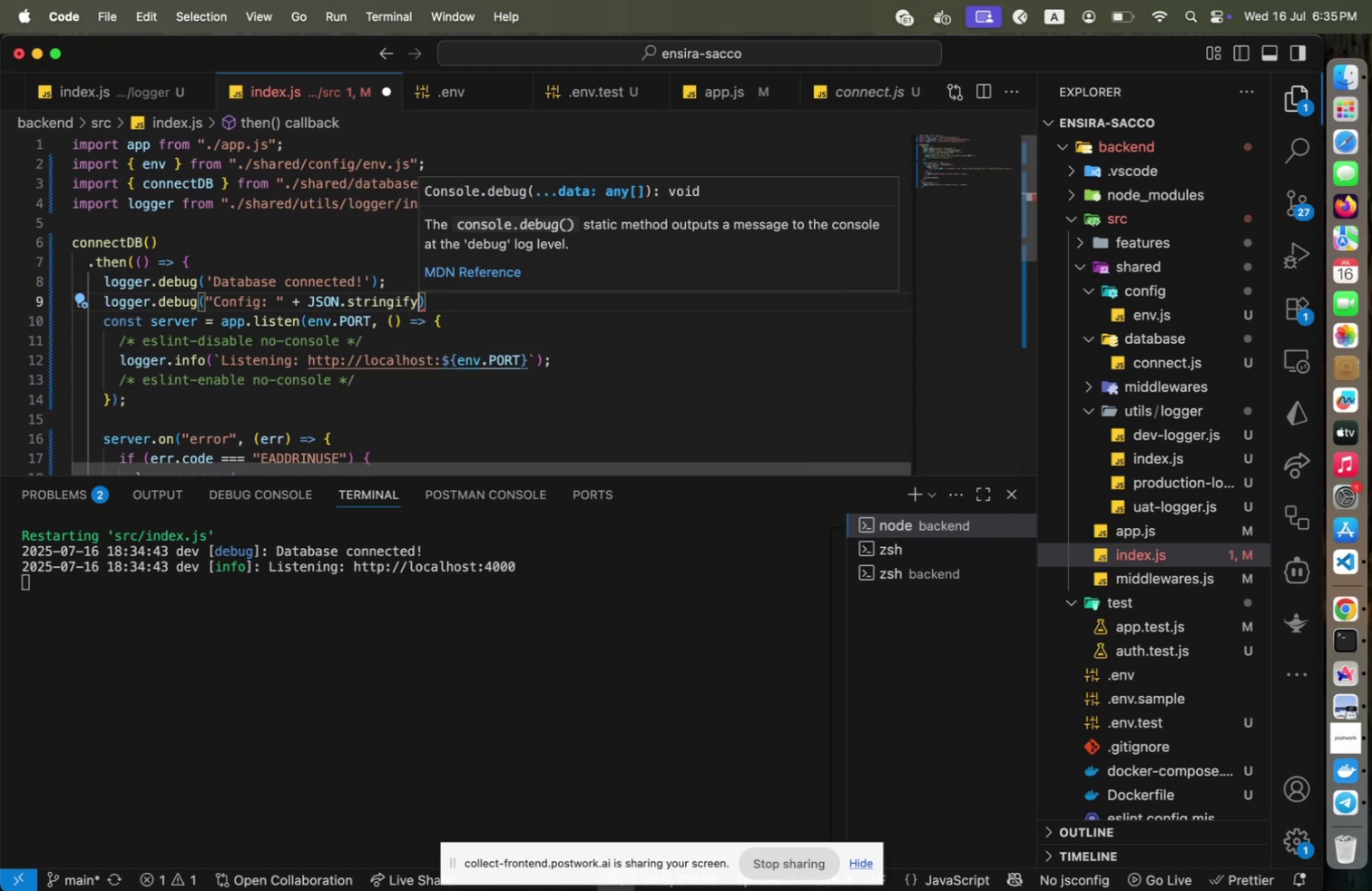 
key(Enter)
 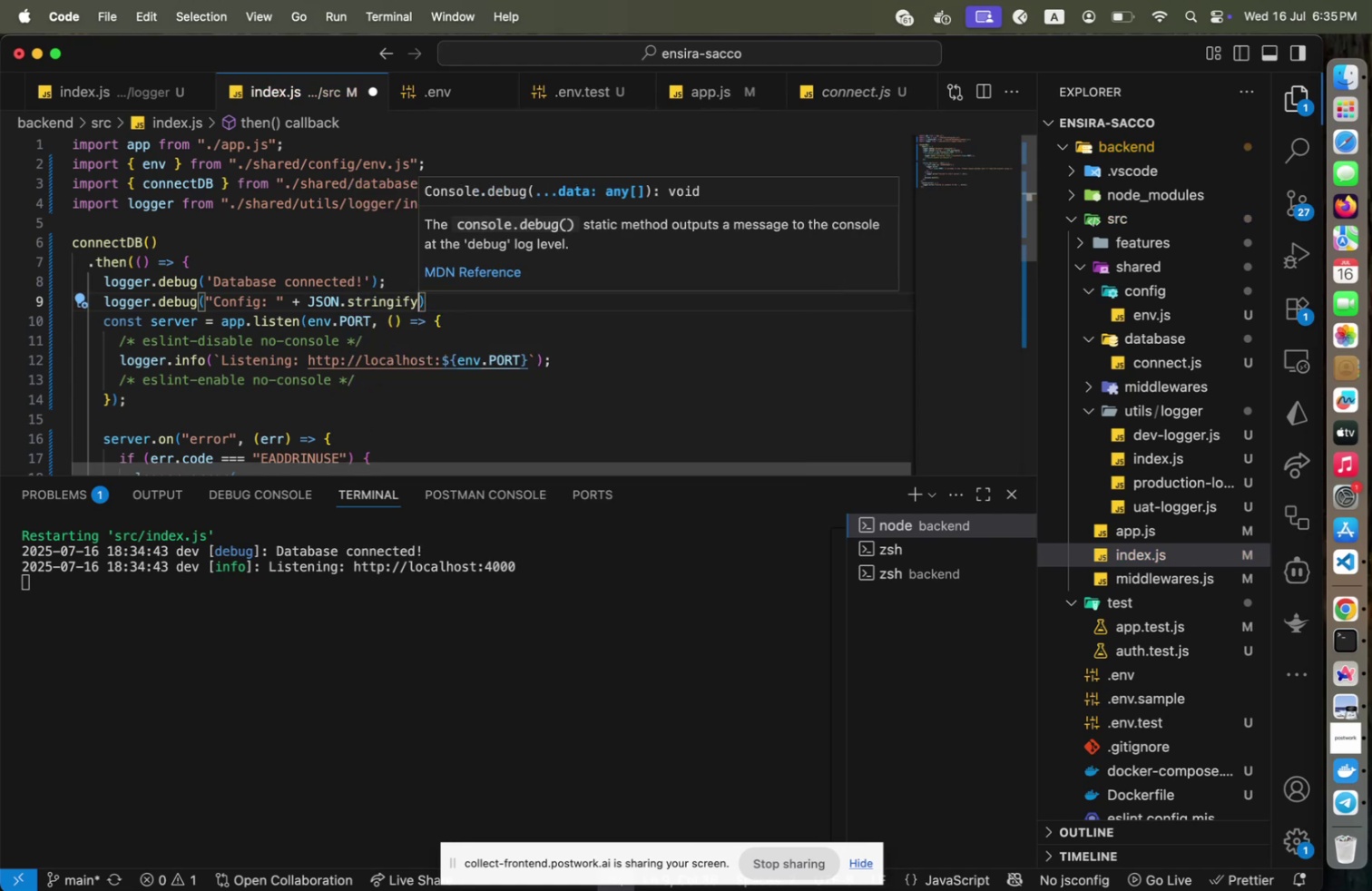 
type((env)
 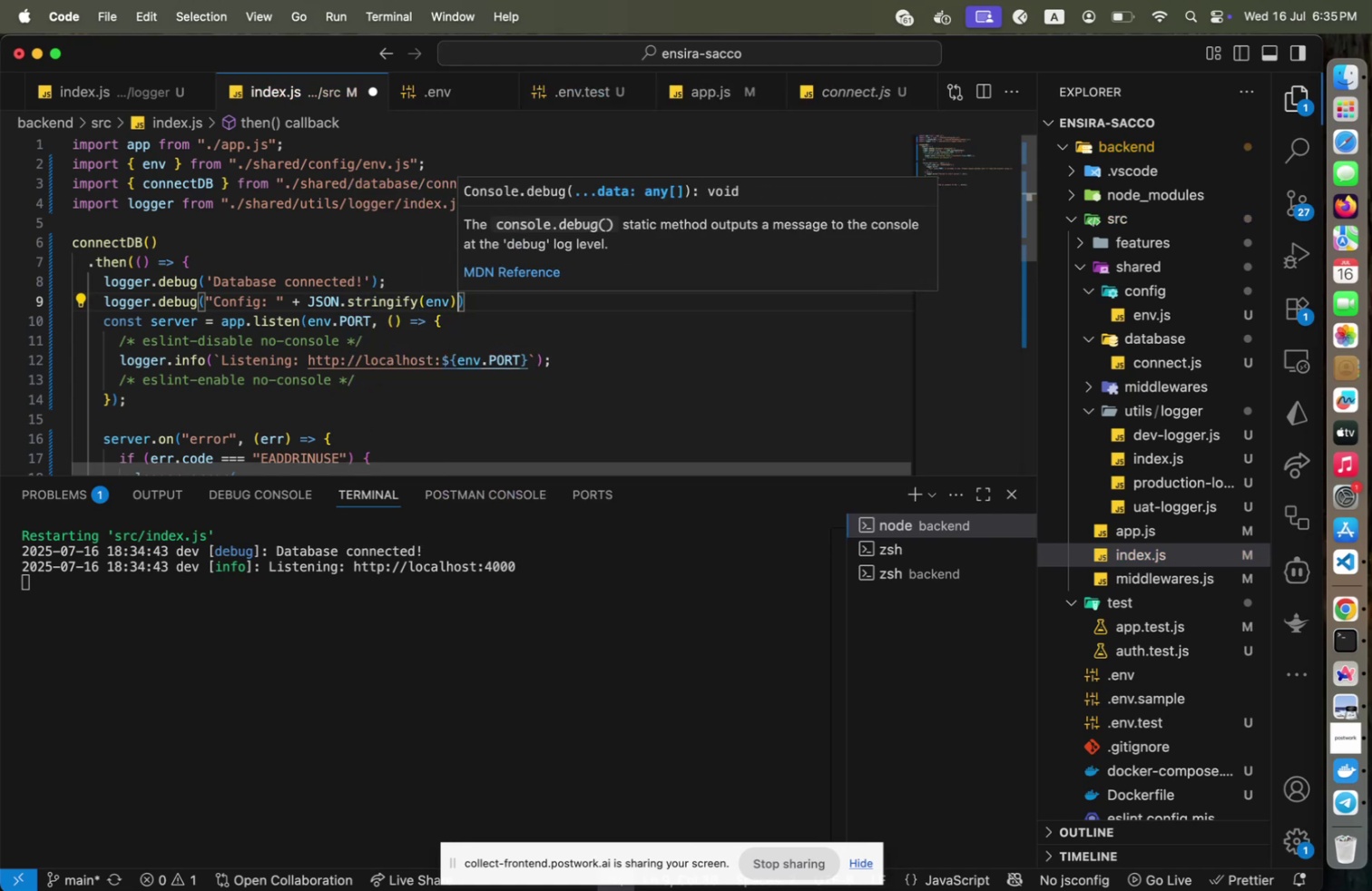 
key(ArrowRight)
 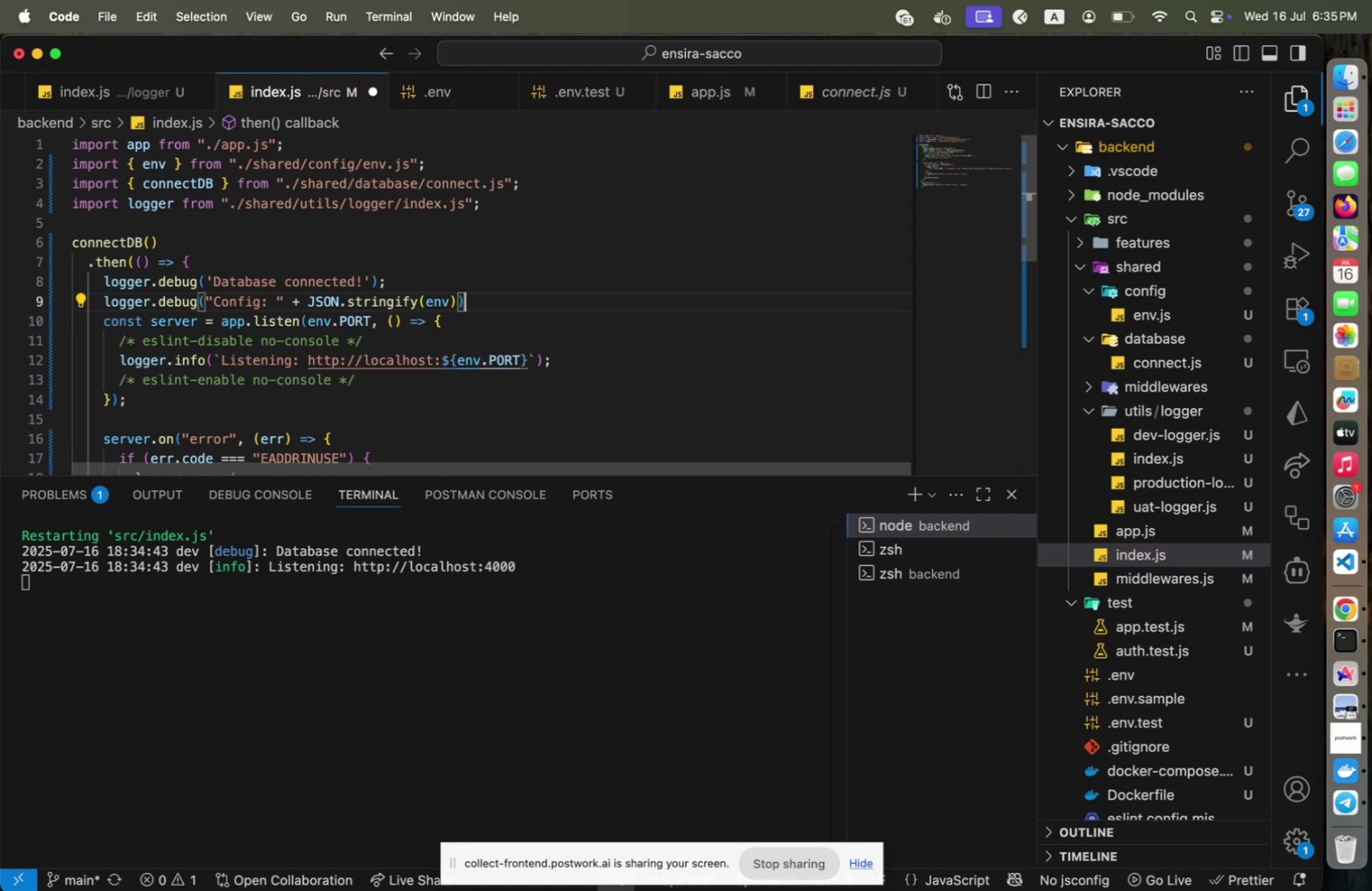 
key(ArrowRight)
 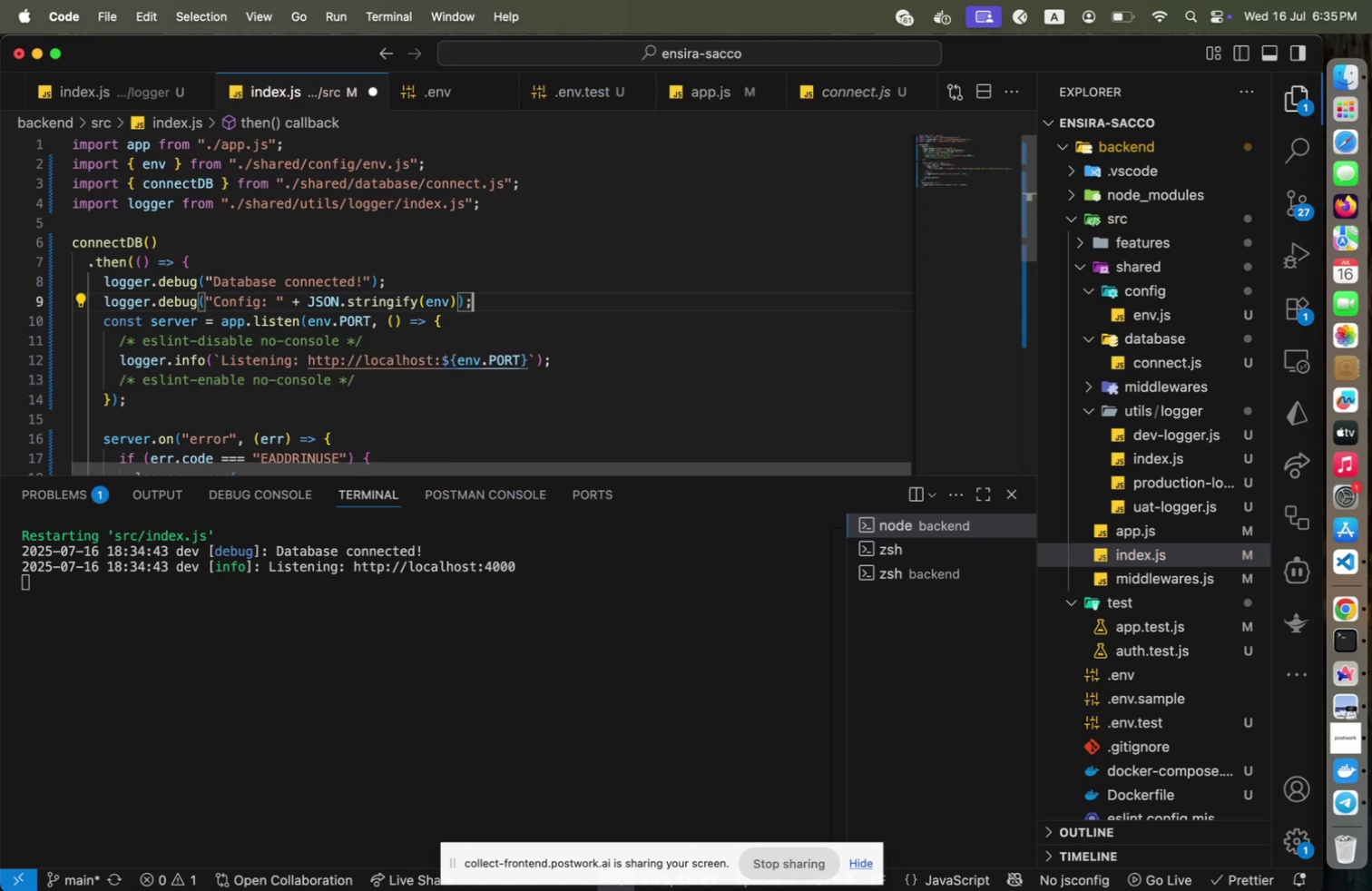 
key(Alt+Shift+F)
 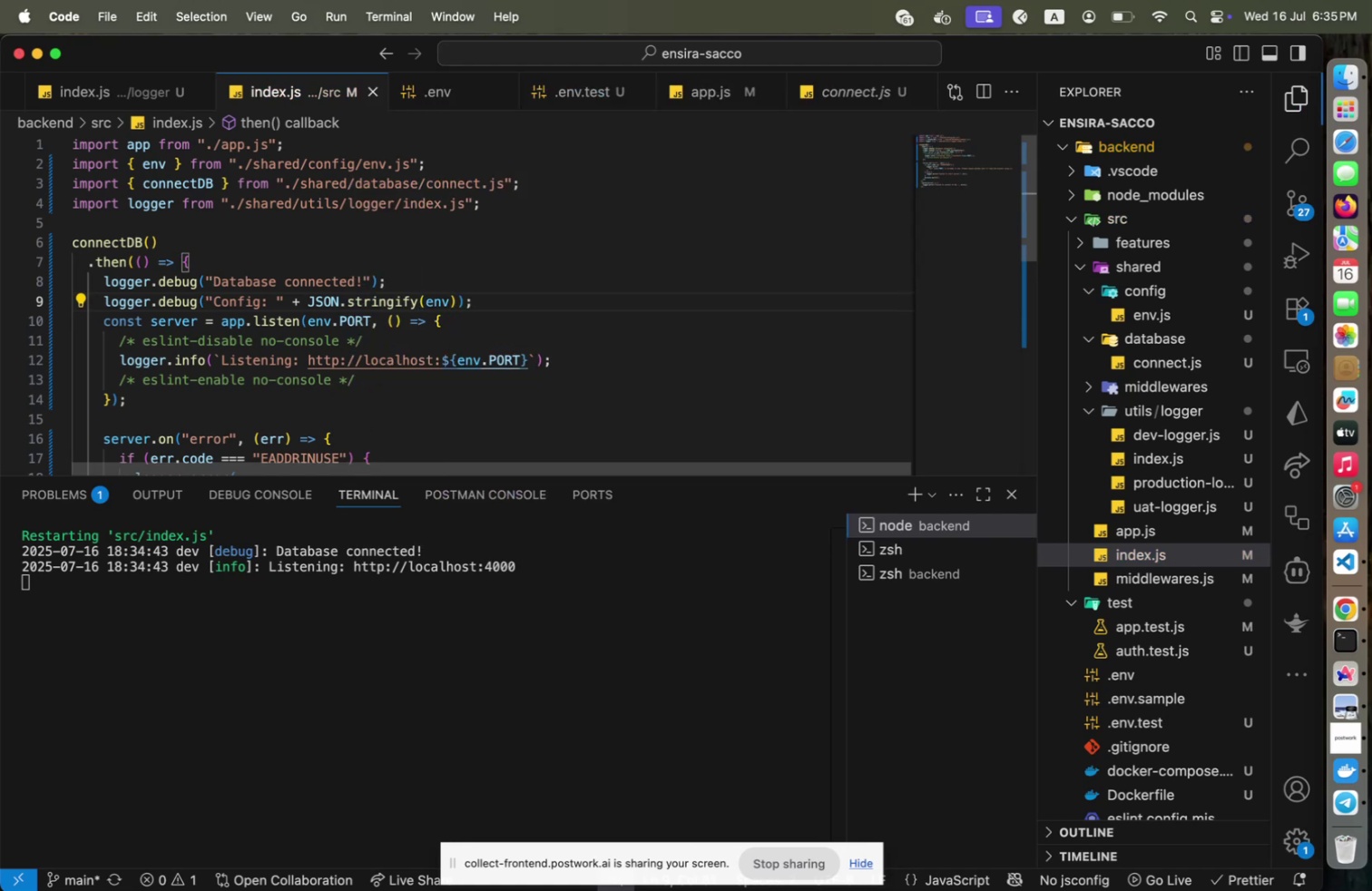 
key(Meta+CommandLeft)
 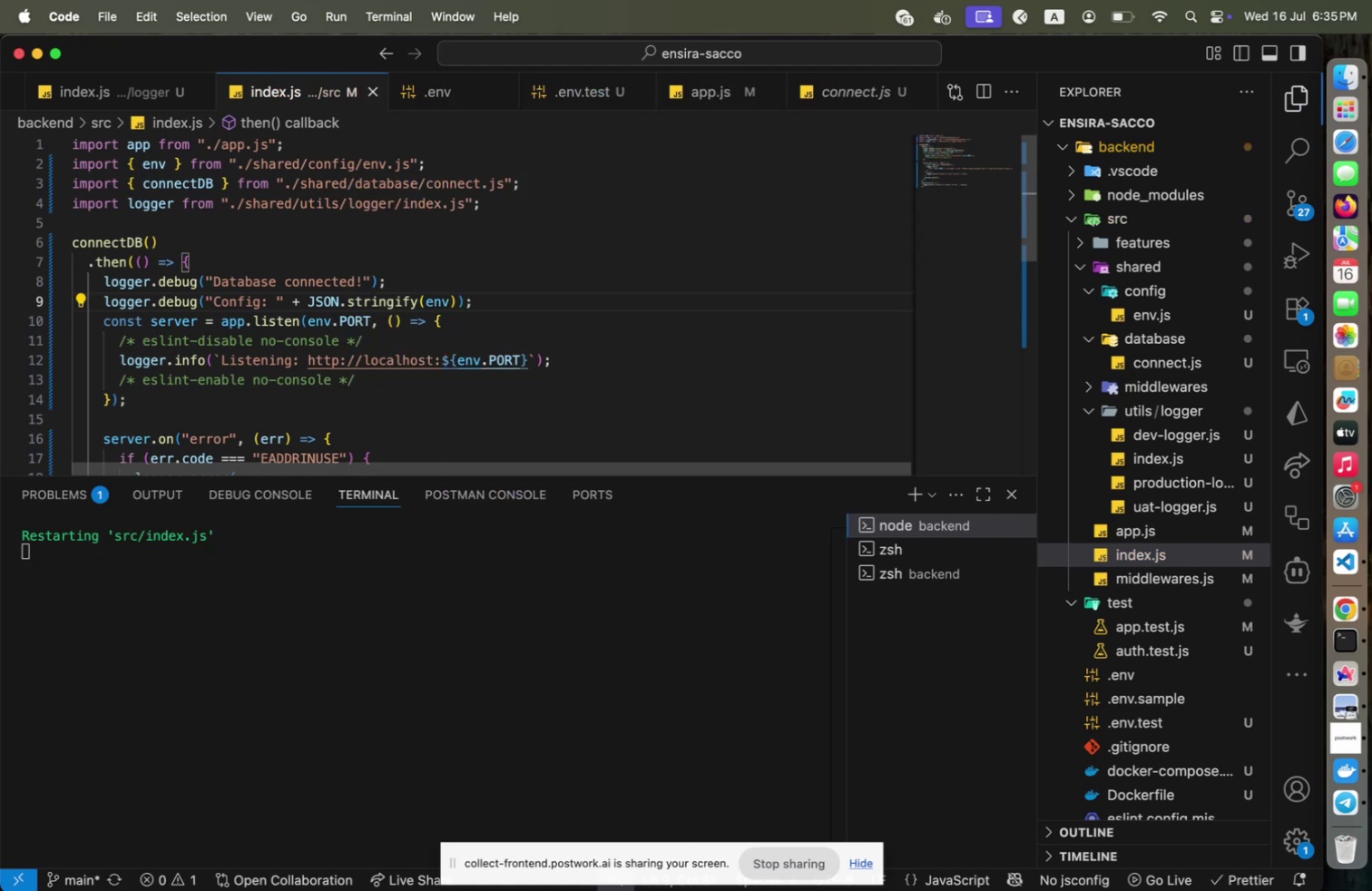 
key(Meta+S)
 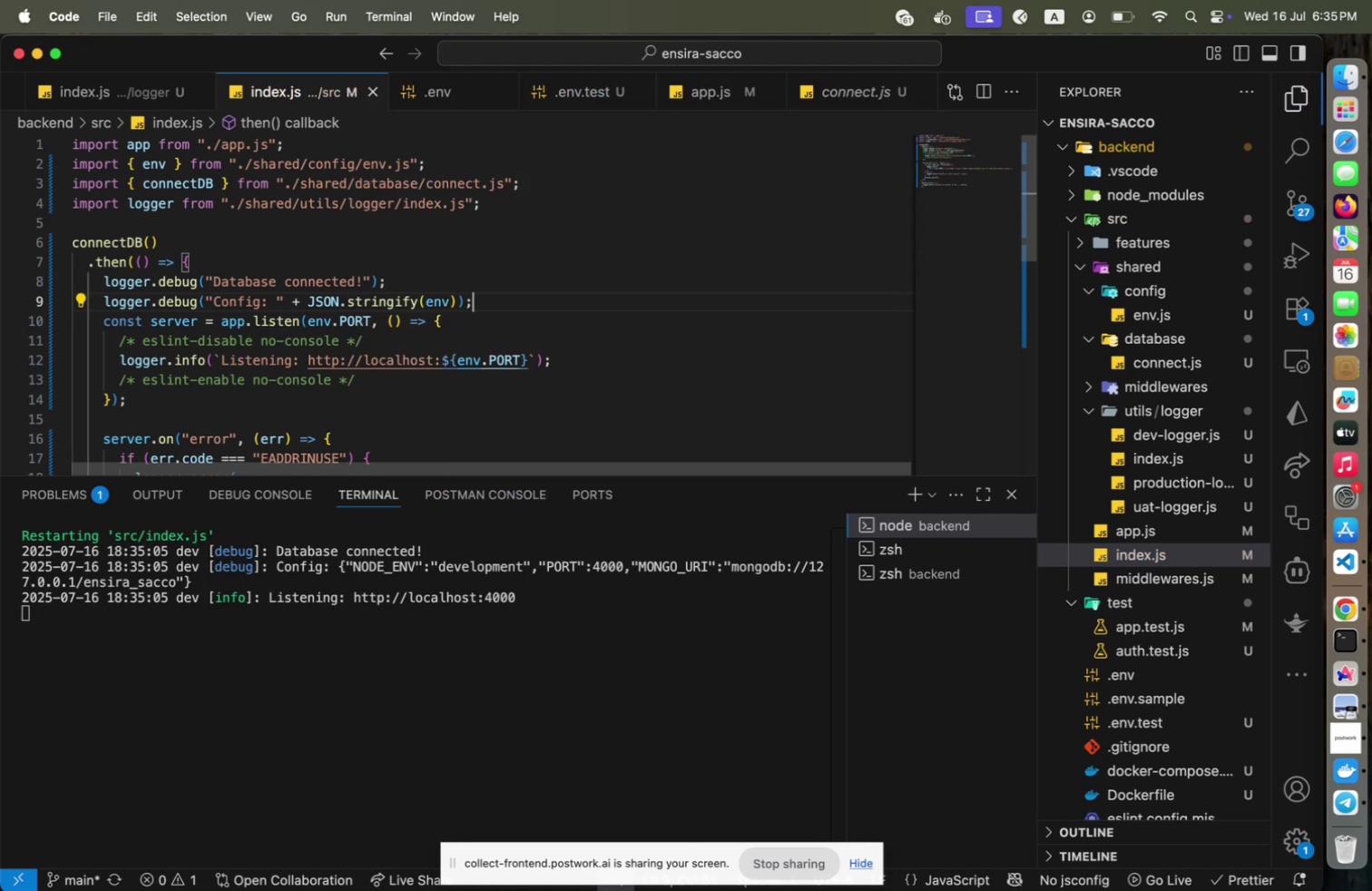 
hold_key(key=ArrowLeft, duration=1.5)
 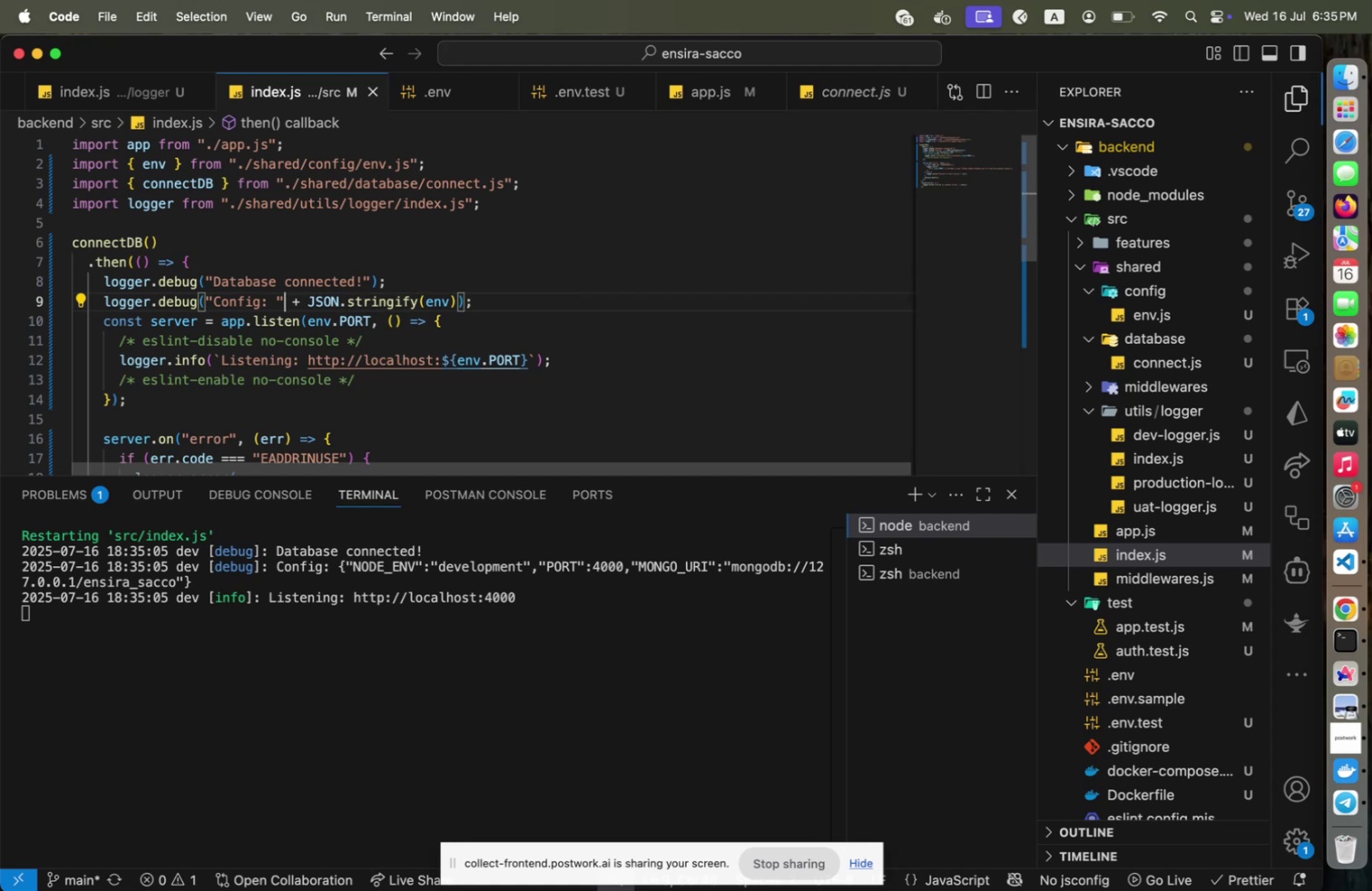 
hold_key(key=ArrowLeft, duration=1.42)
 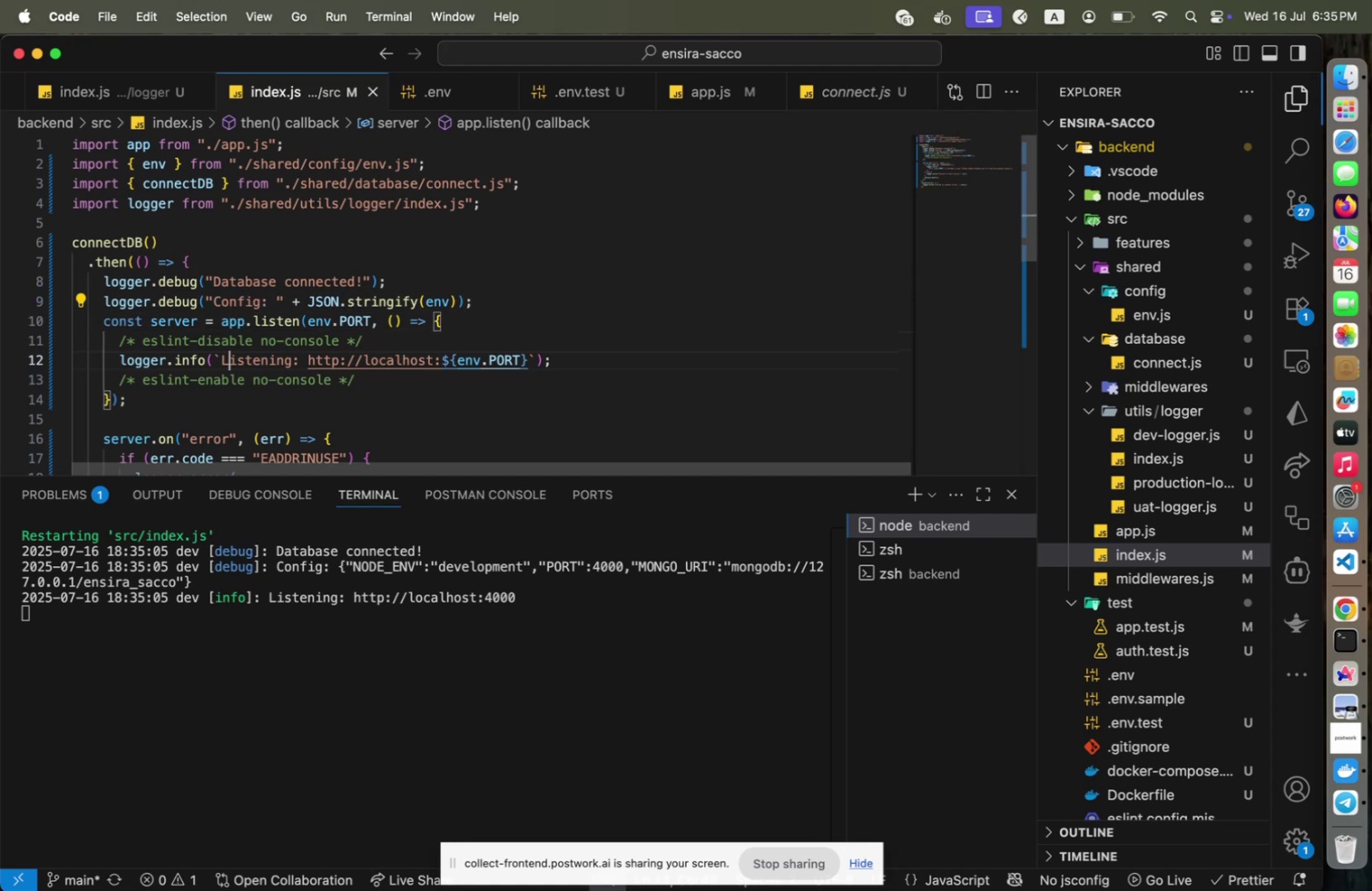 
key(ArrowDown)
 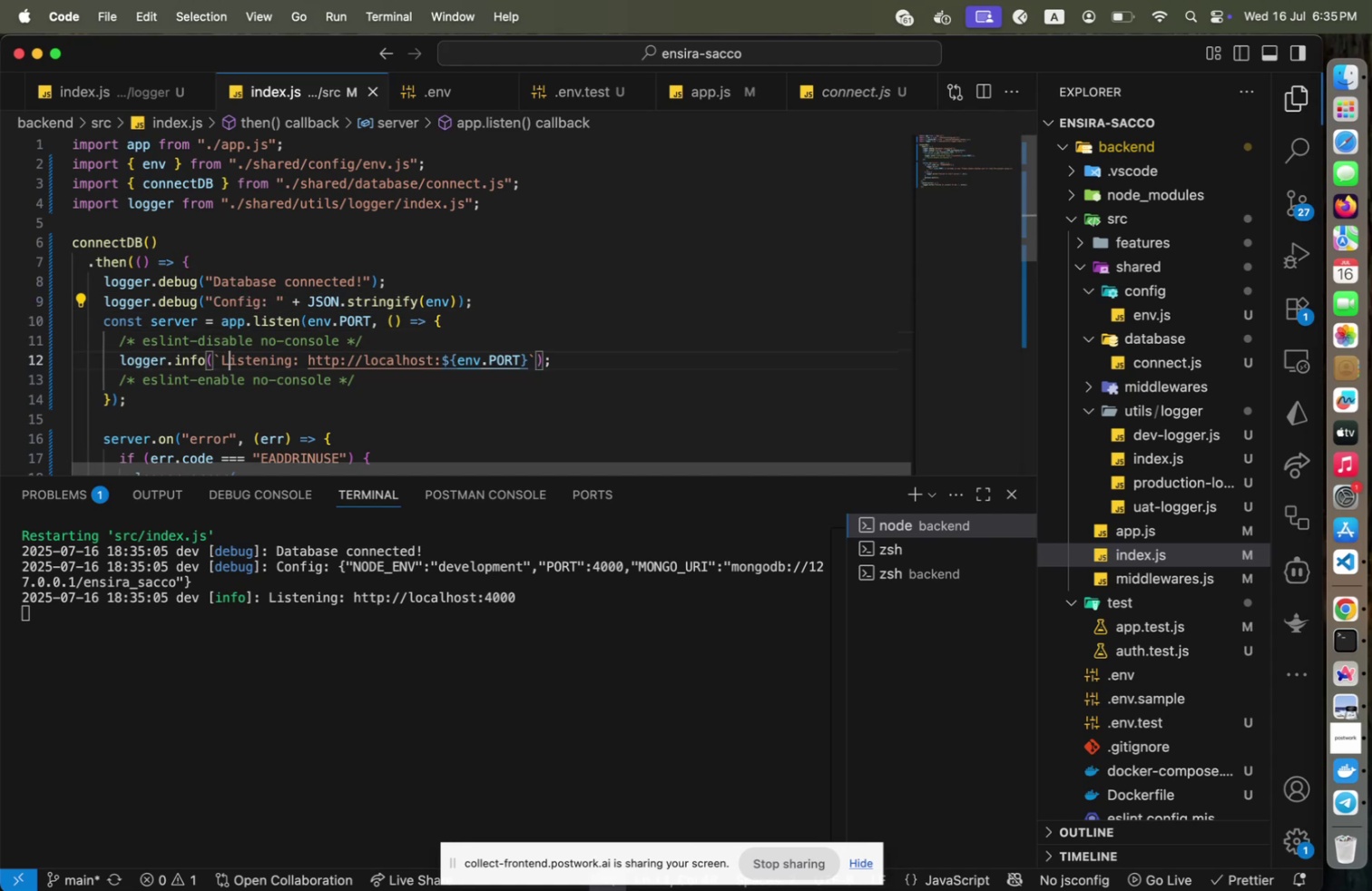 
key(ArrowDown)
 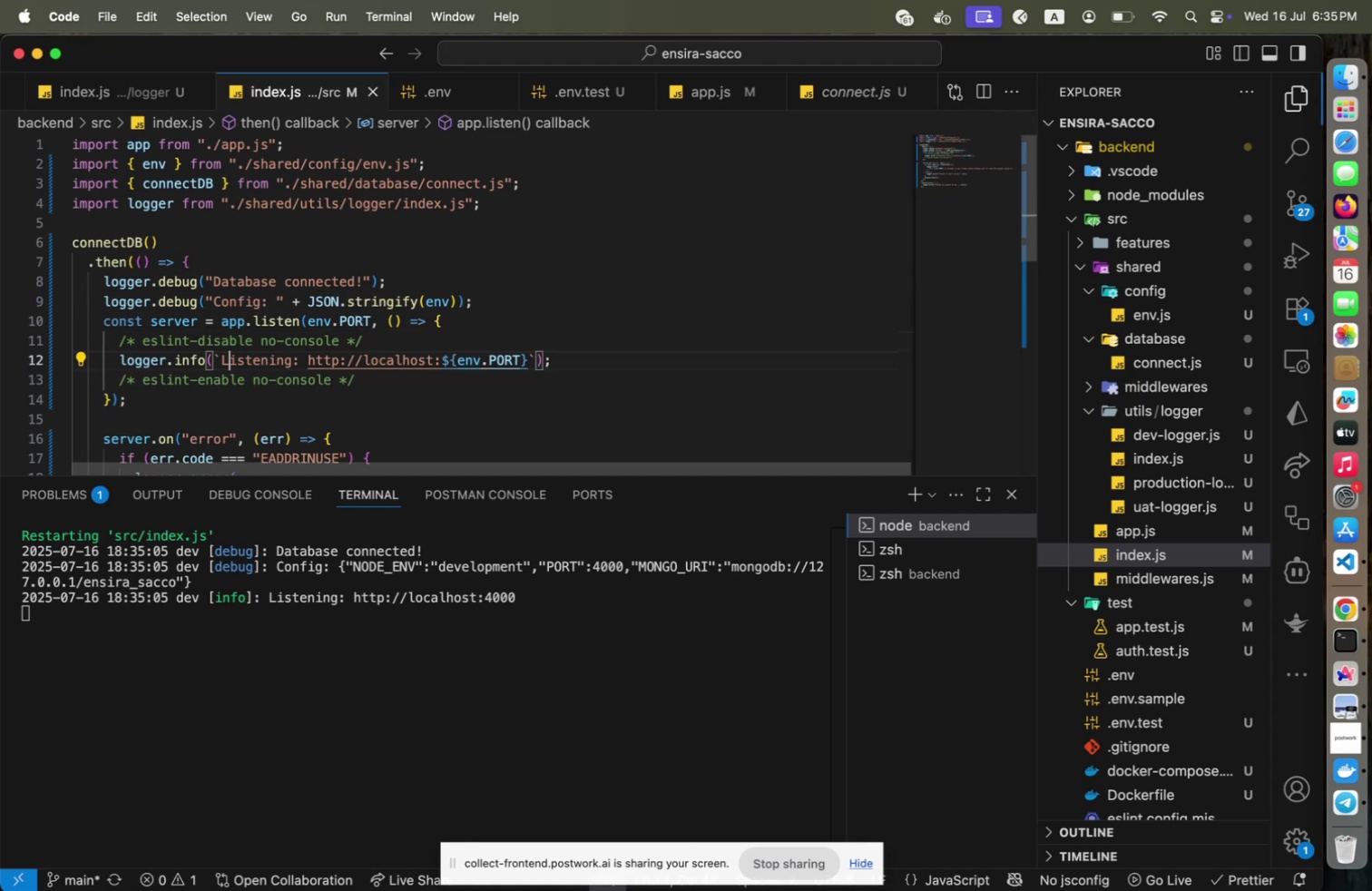 
key(ArrowDown)
 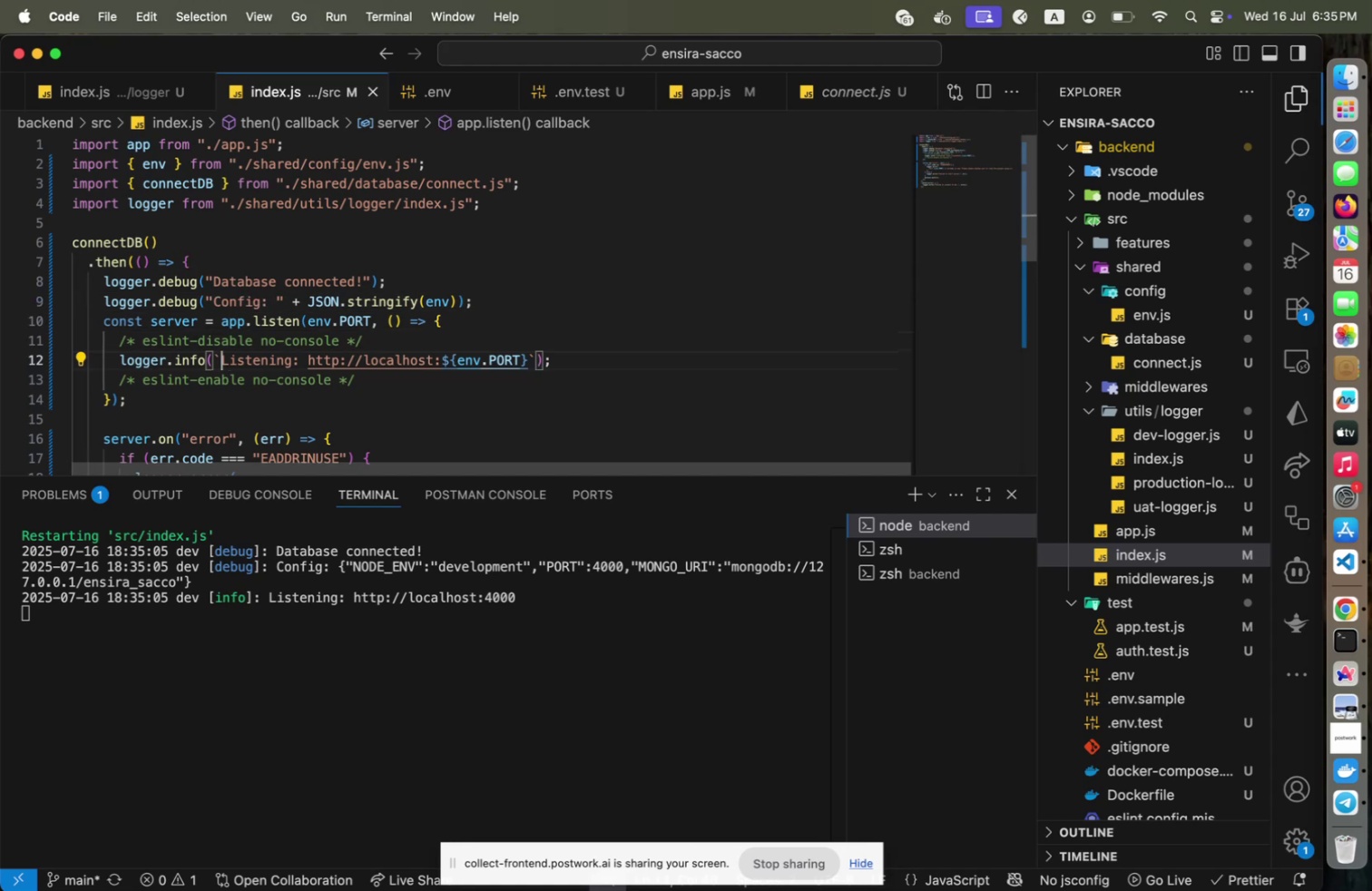 
key(ArrowLeft)
 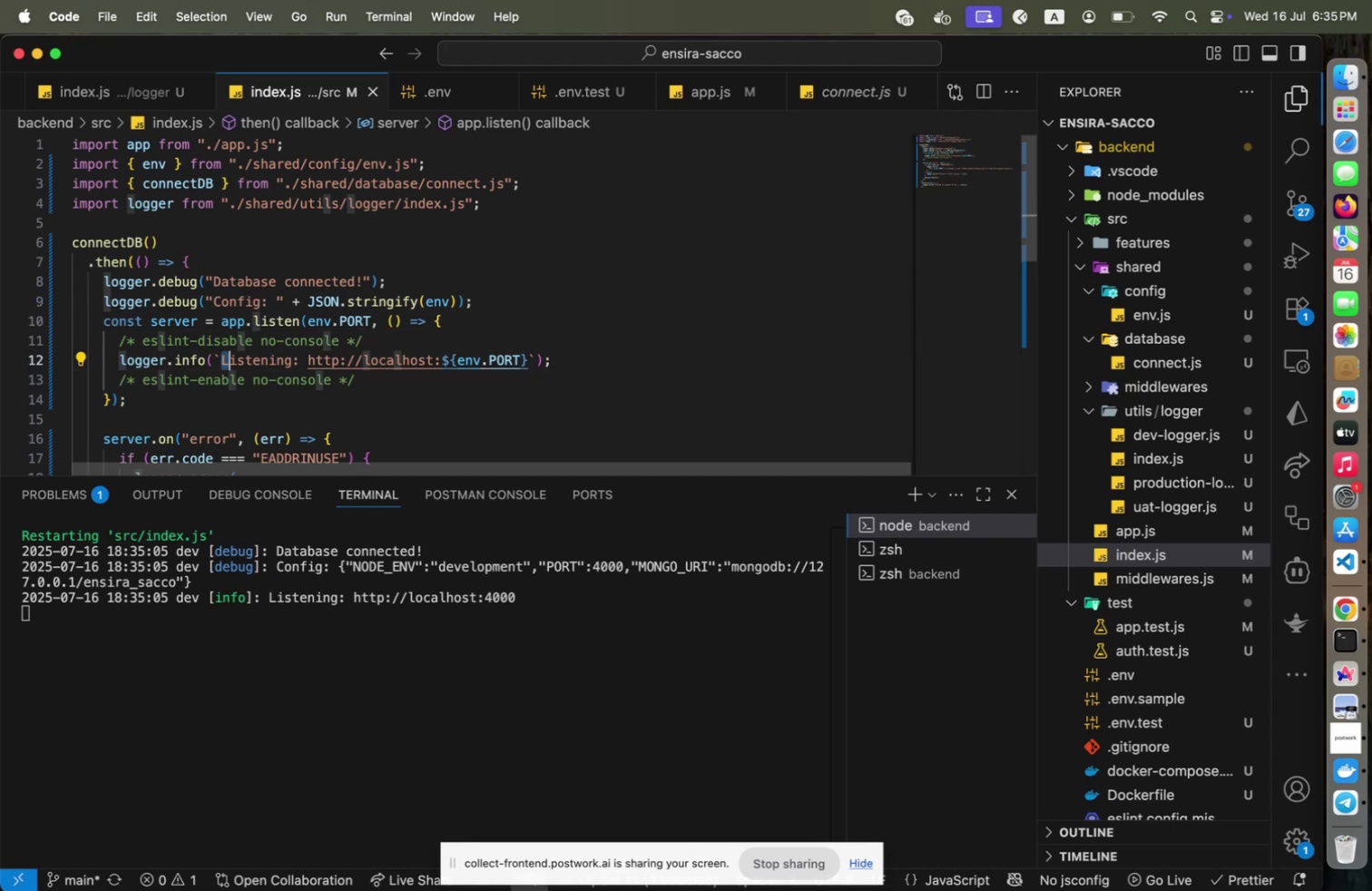 
hold_key(key=ArrowRight, duration=1.07)
 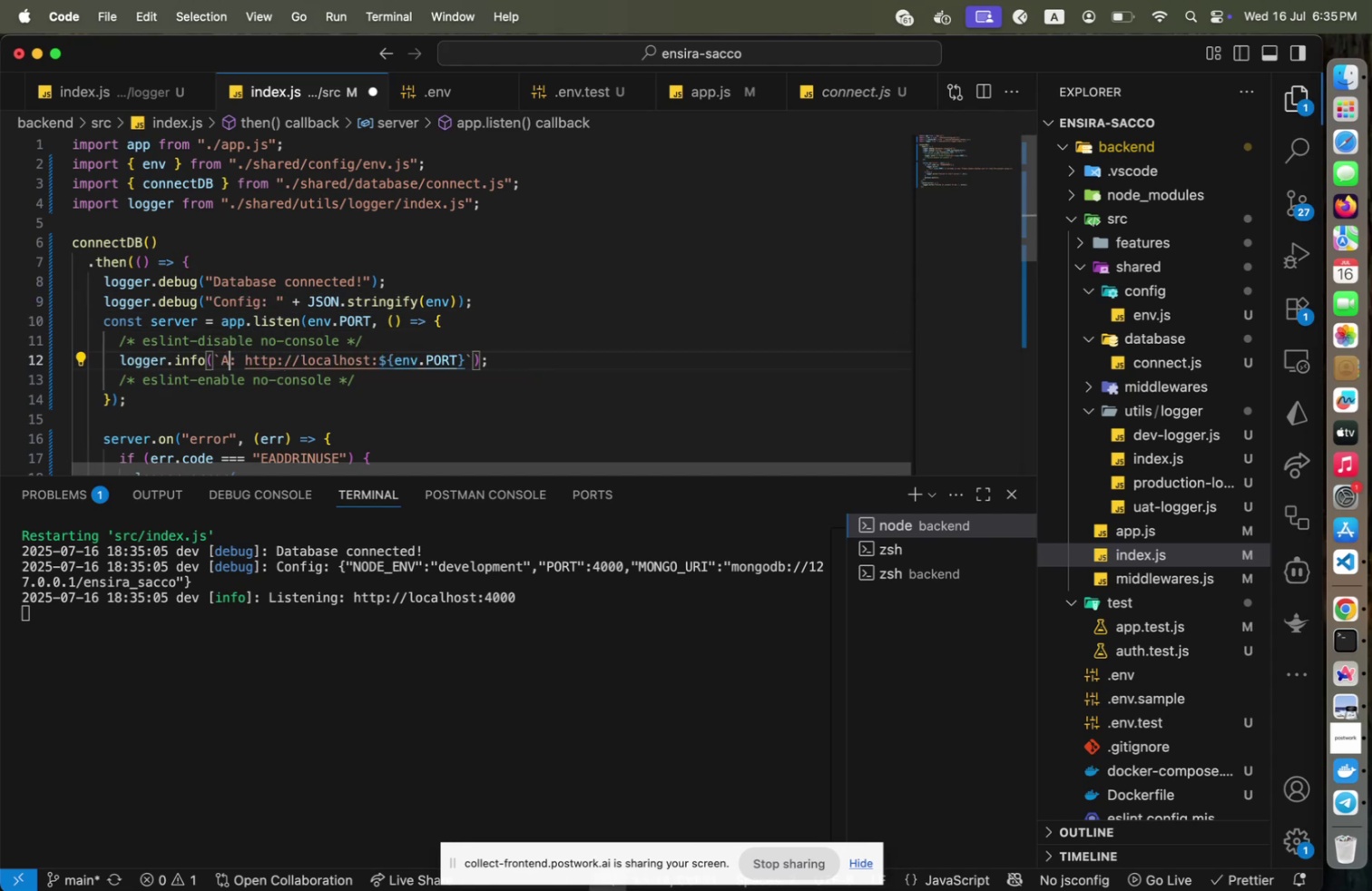 
key(Shift+ArrowRight)
 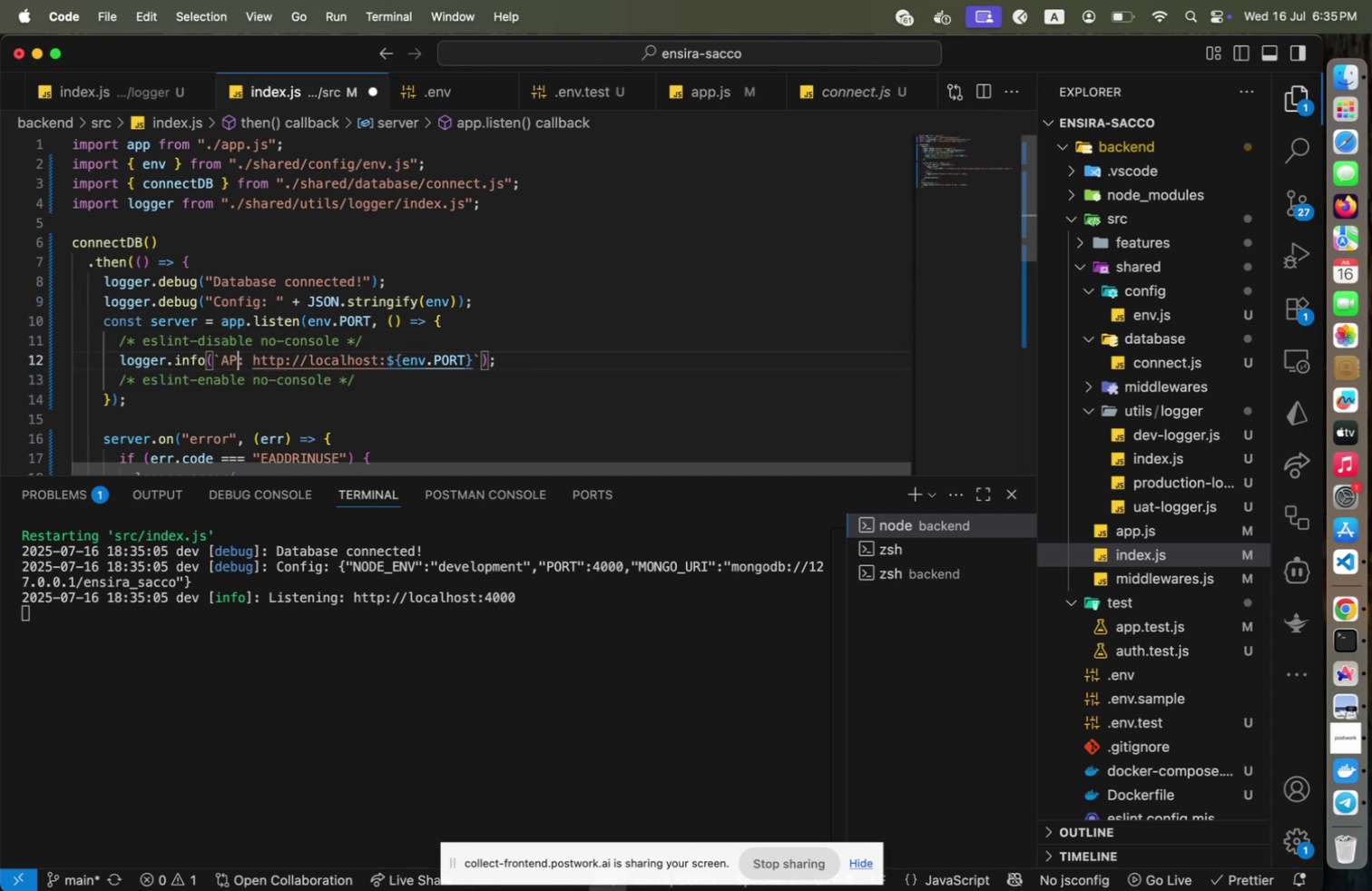 
type(API component is running n)
key(Backspace)
type(on)
 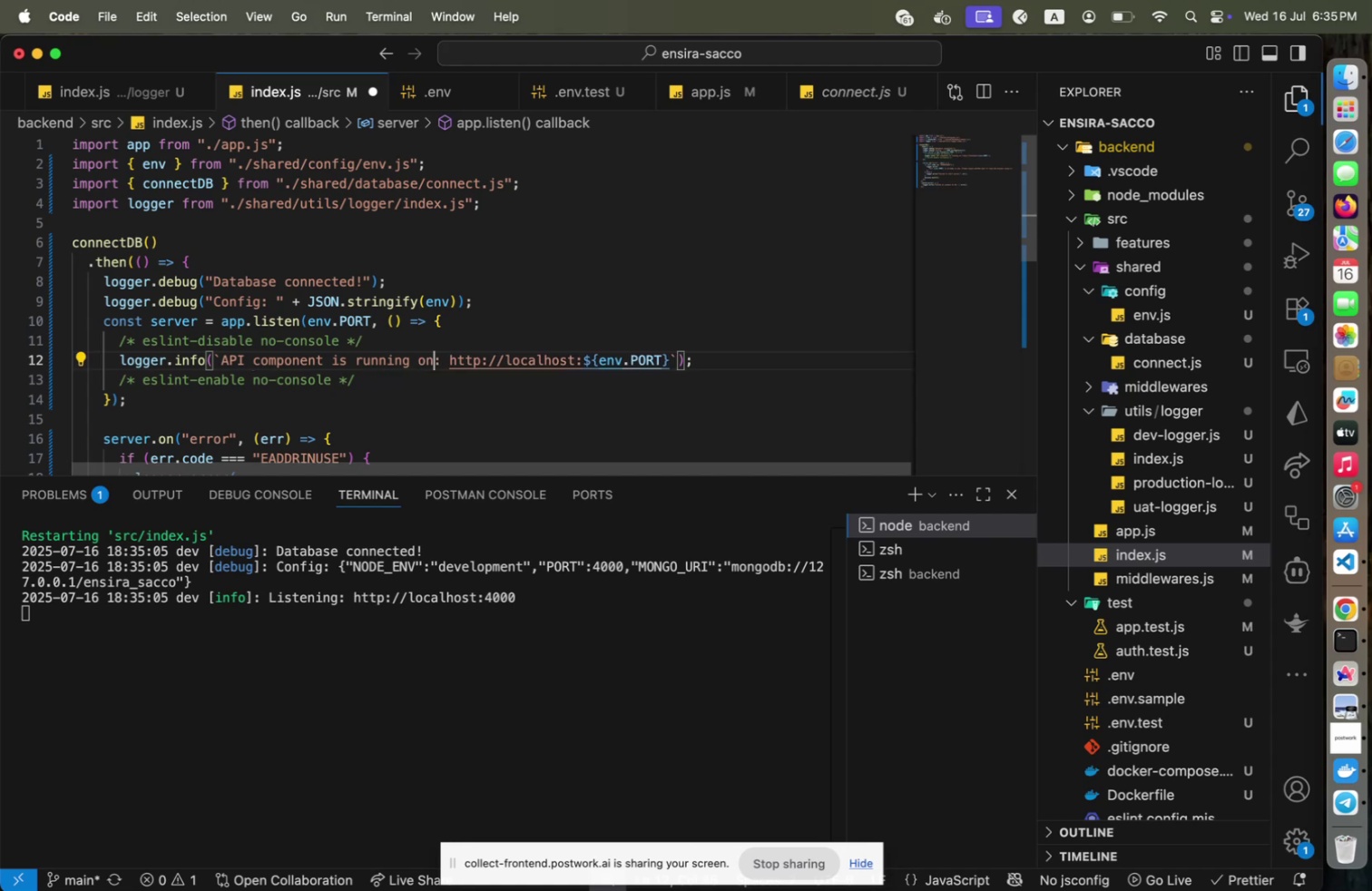 
key(Meta+S)
 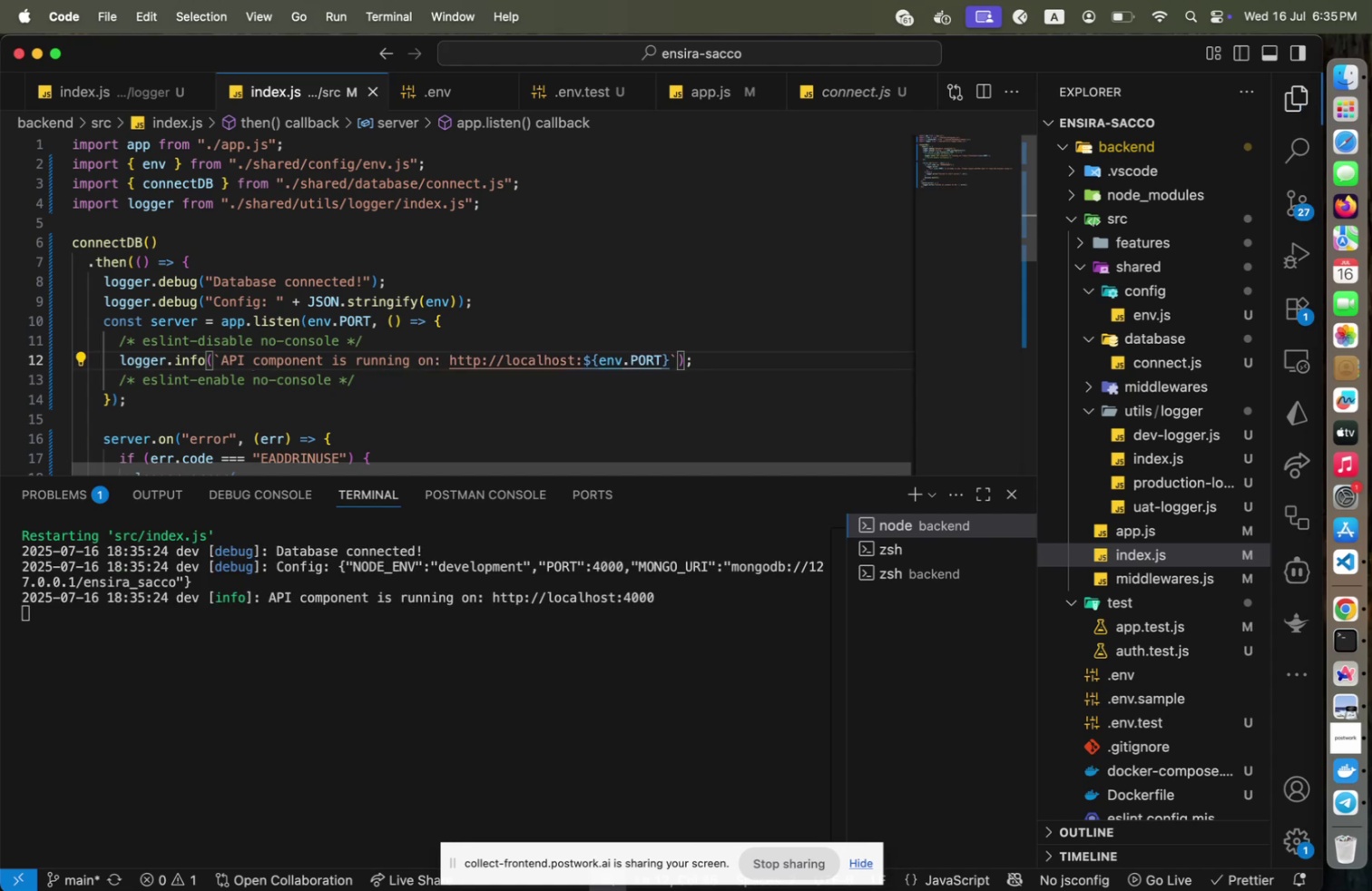 
key(Backspace)
 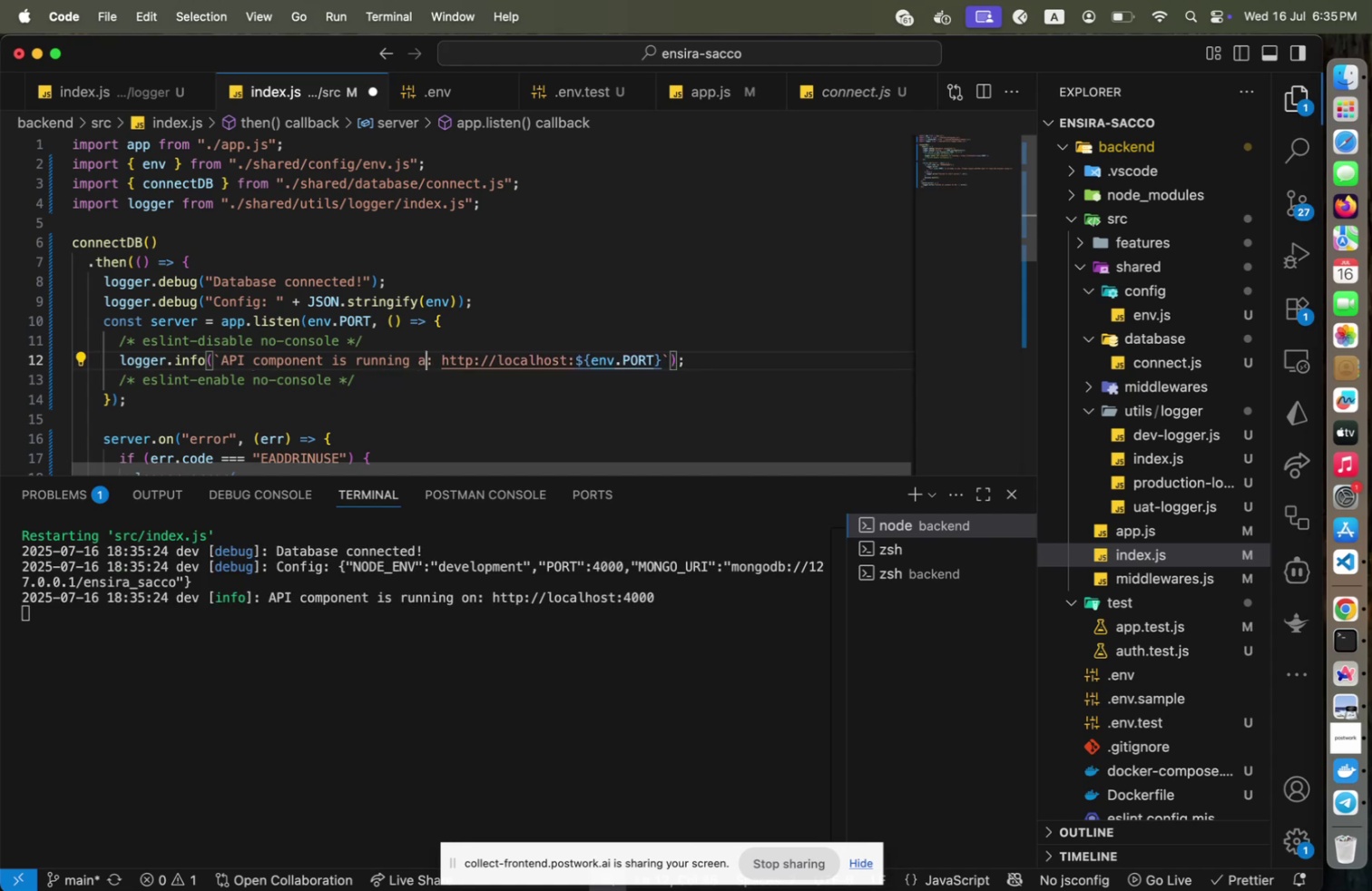 
key(Backspace)
 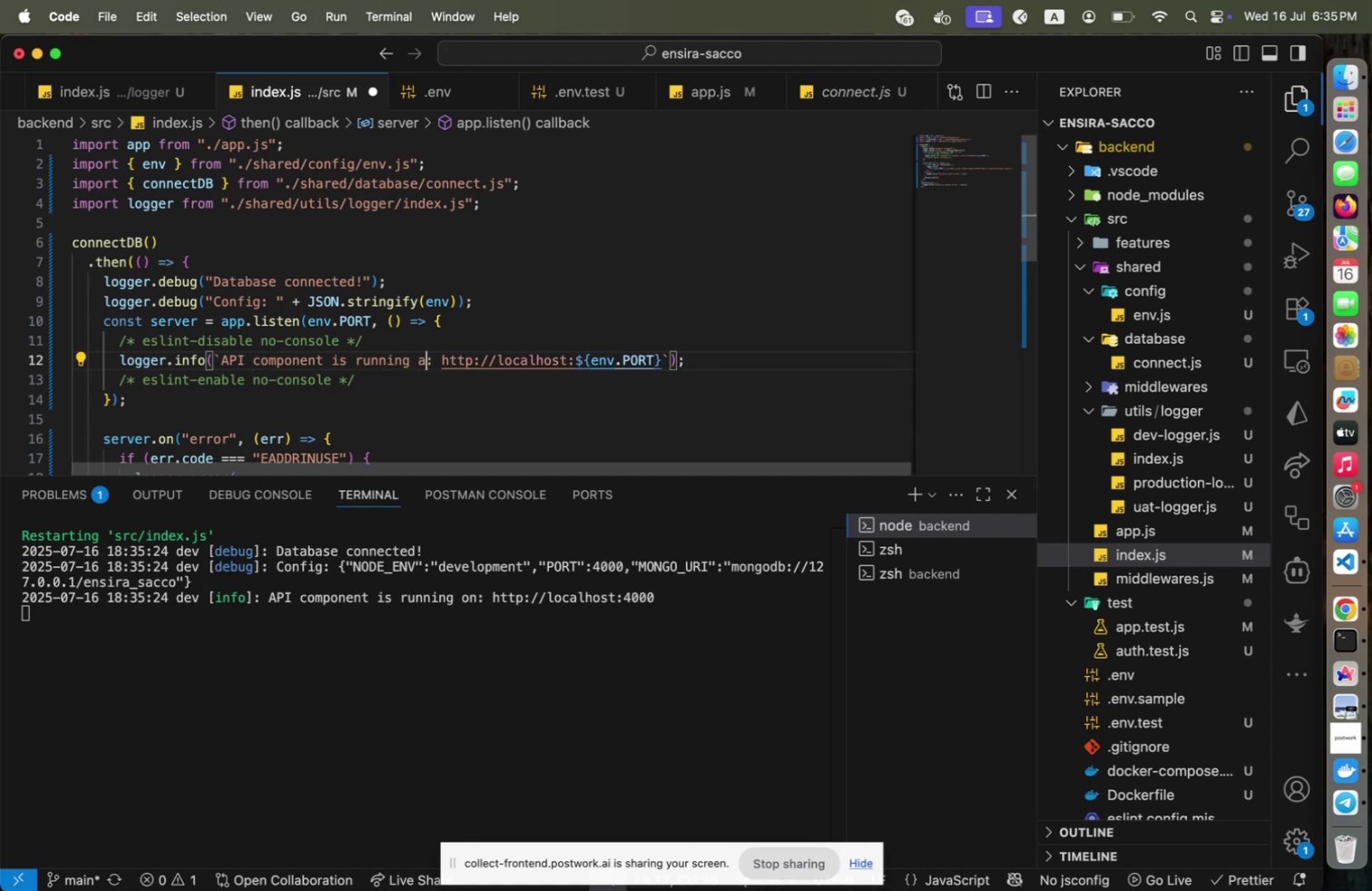 
key(A)
 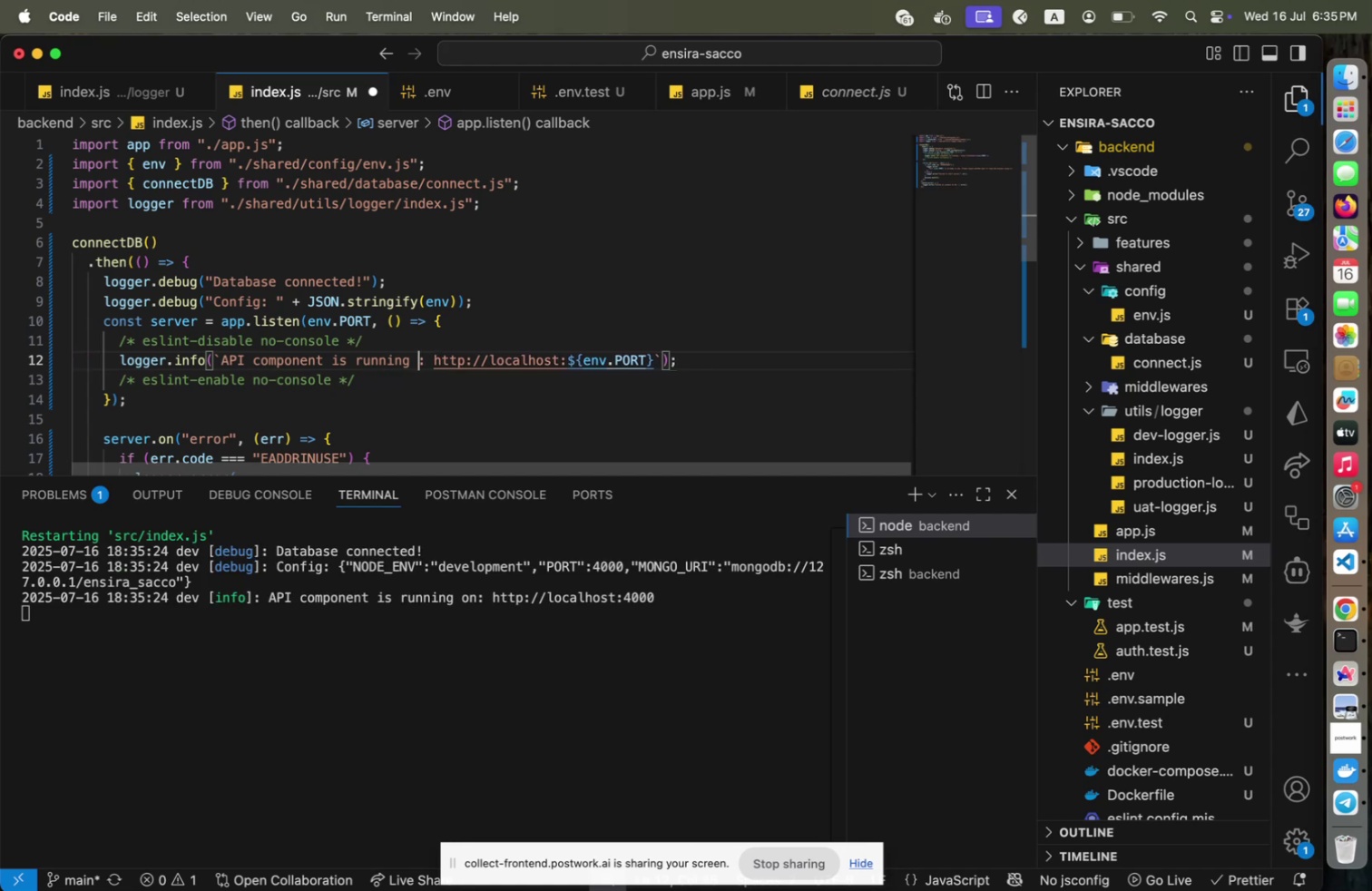 
key(Backspace)
 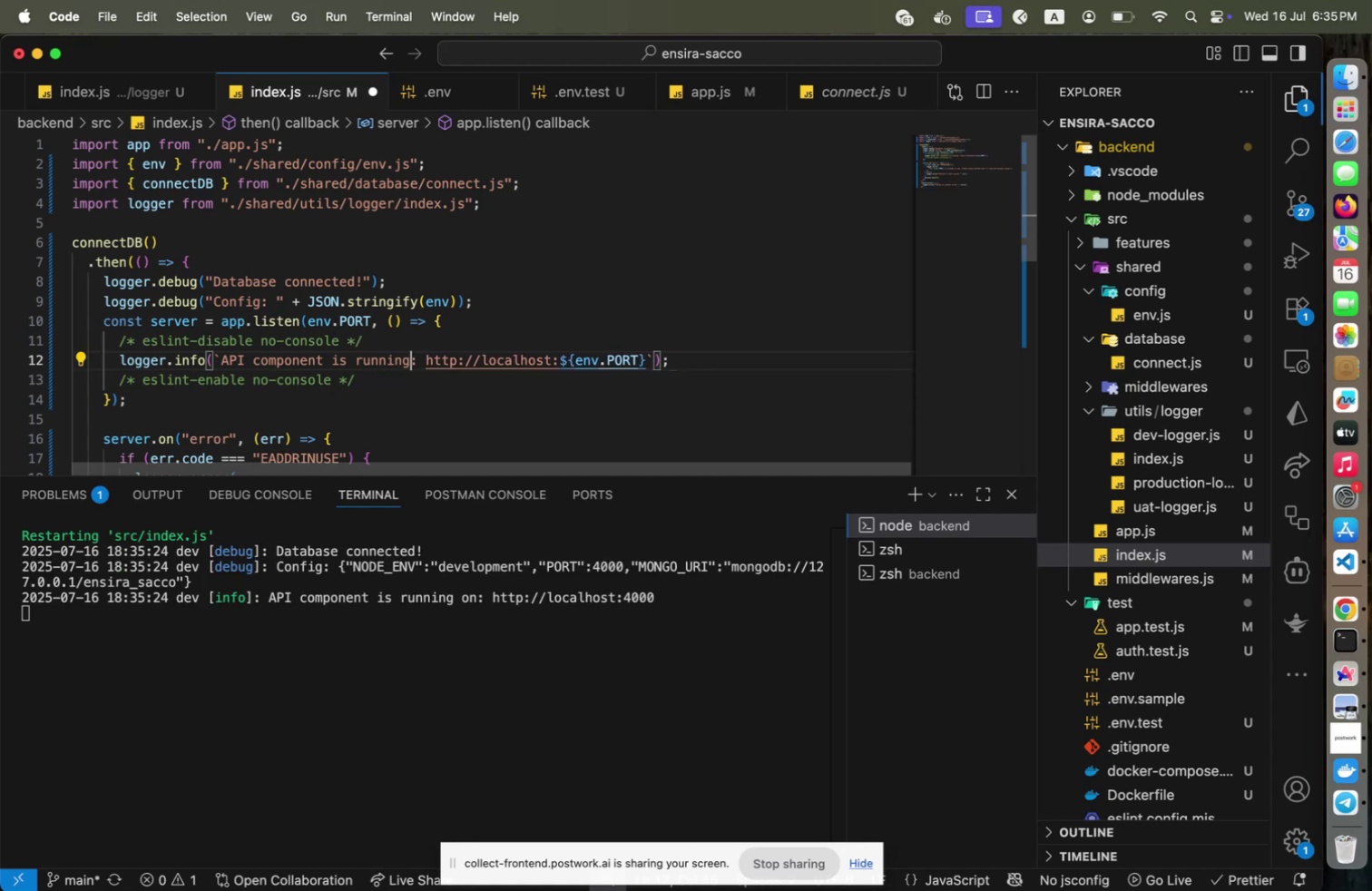 
key(Backspace)
 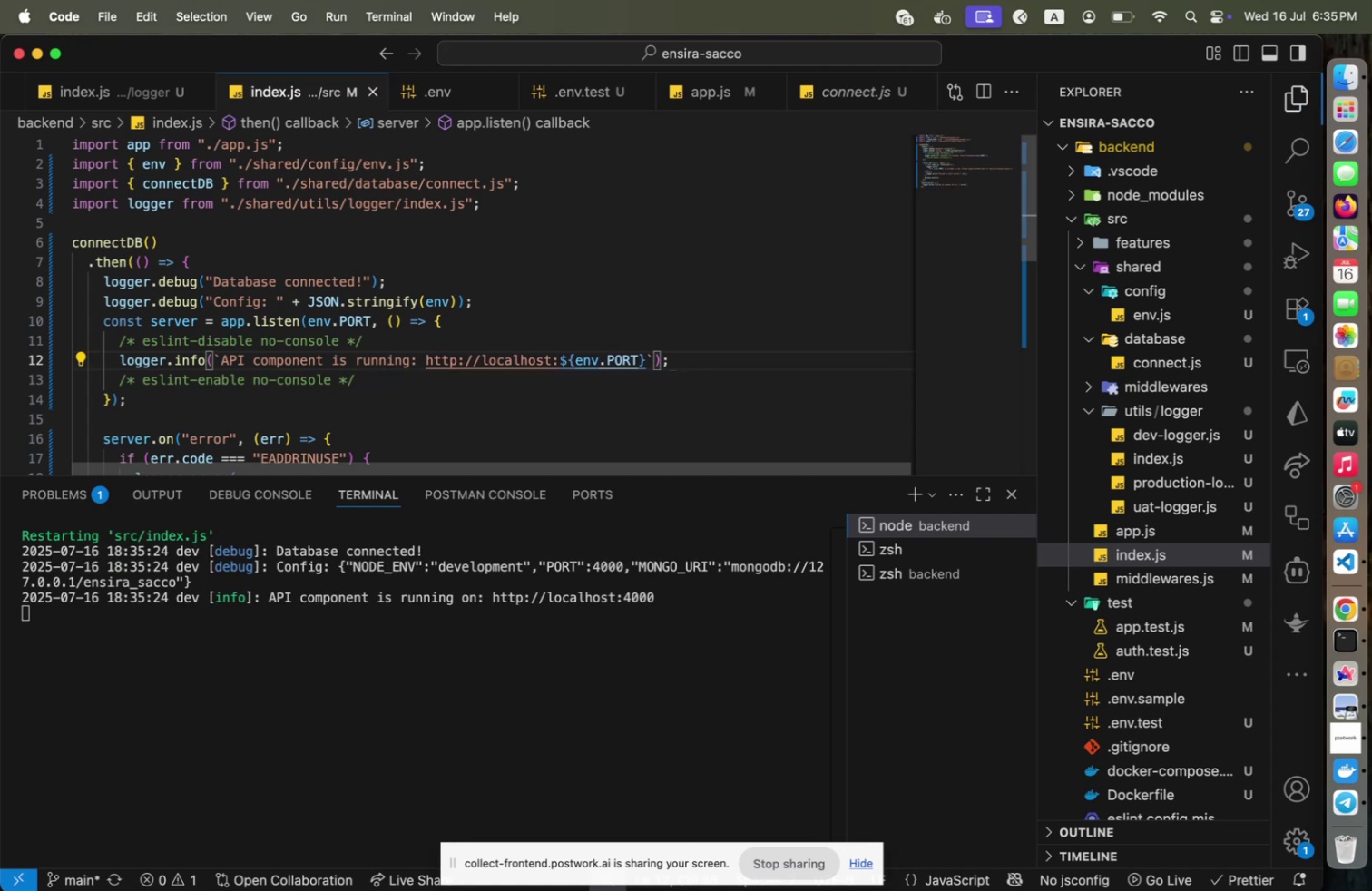 
key(Meta+CommandLeft)
 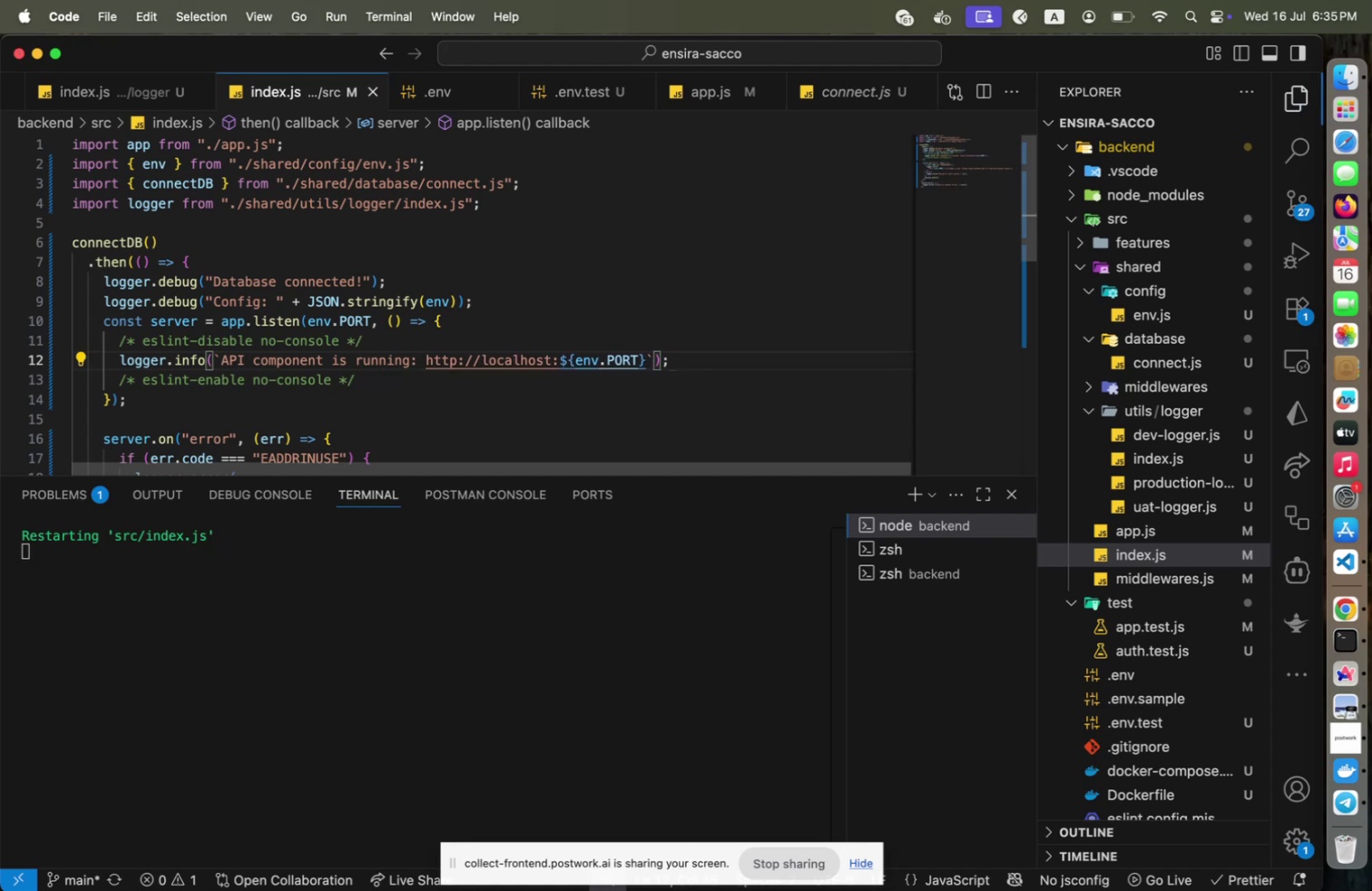 
key(Meta+S)
 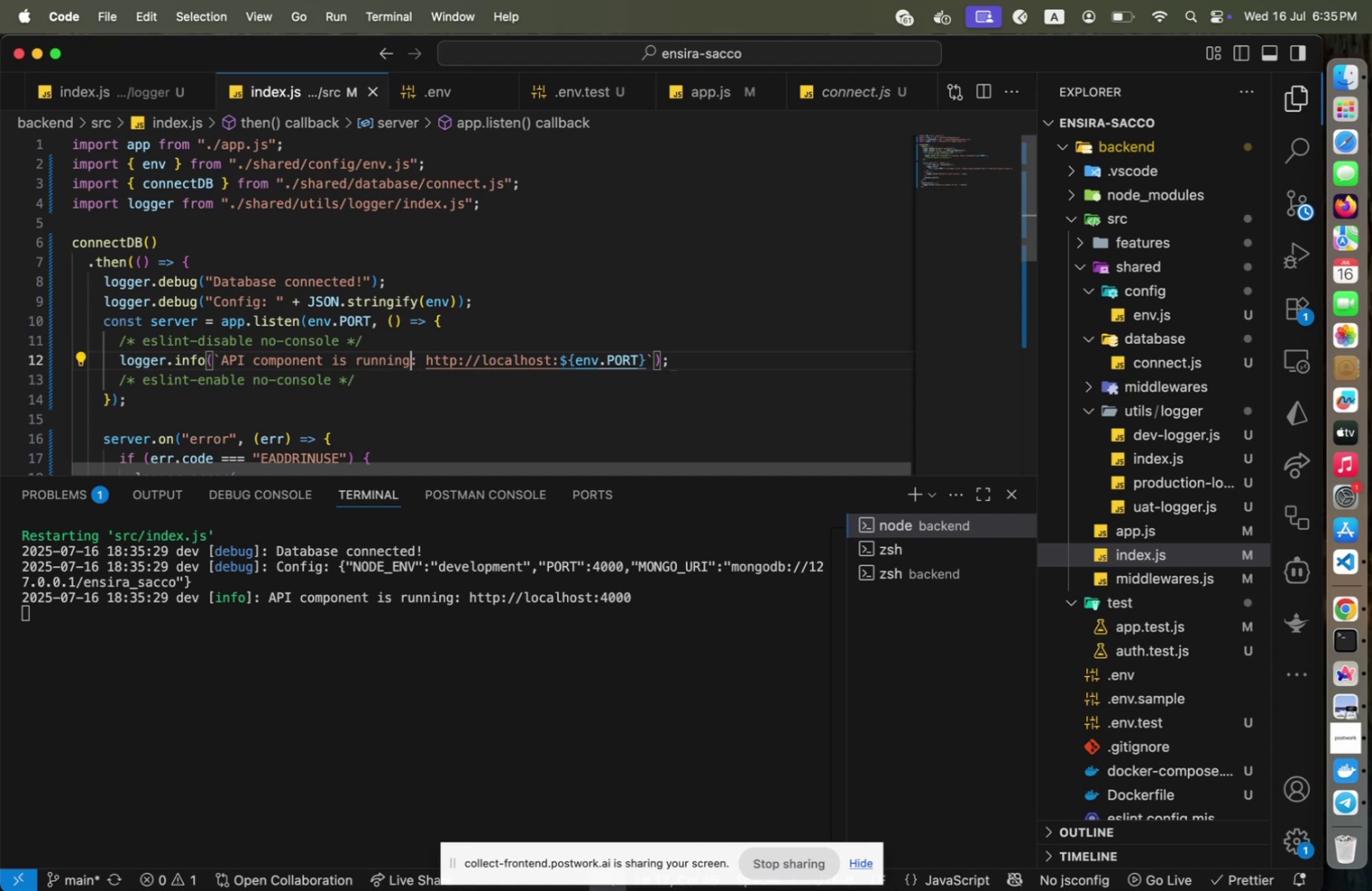 
key(ArrowUp)
 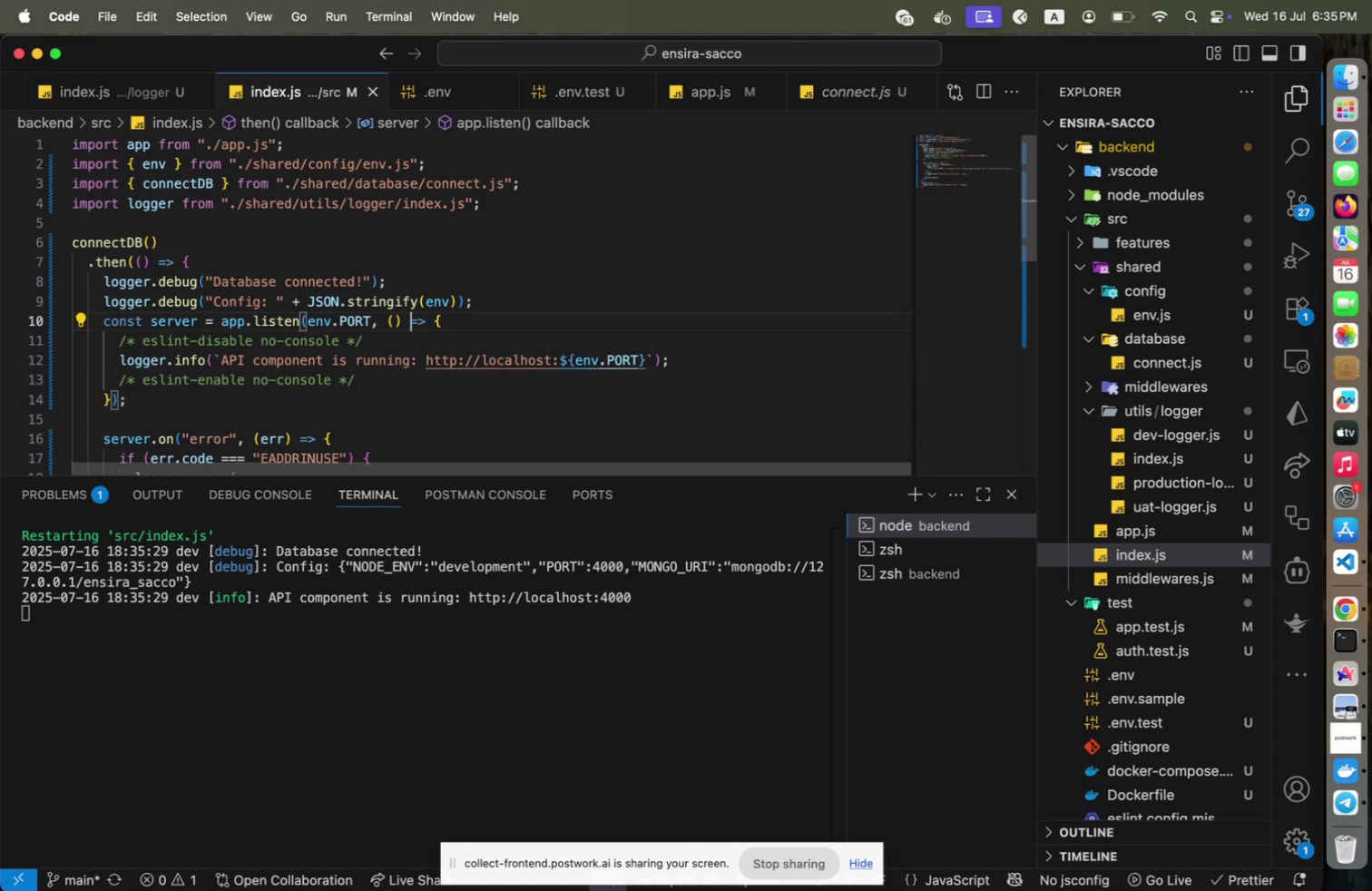 
key(ArrowUp)
 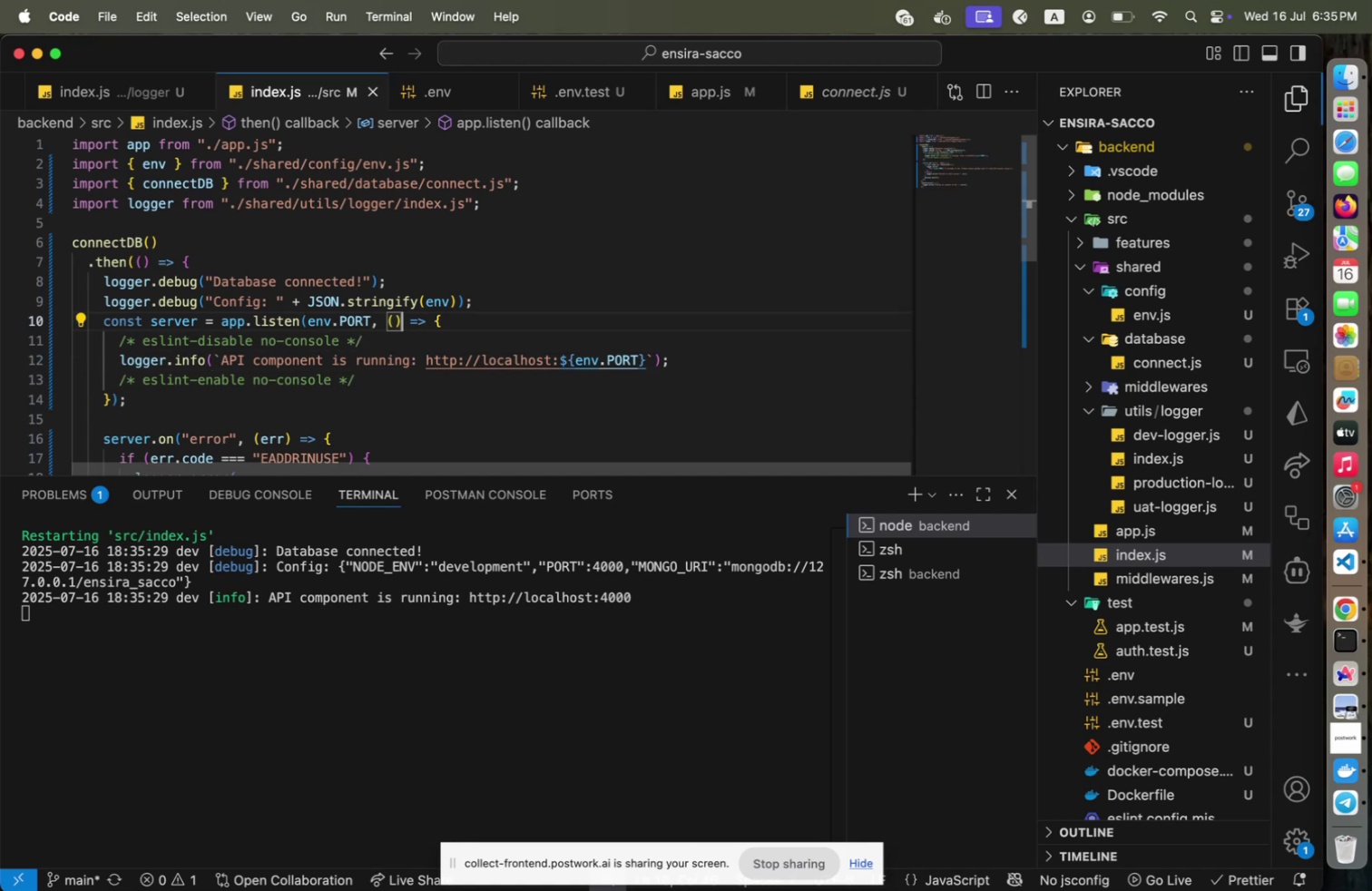 
hold_key(key=ArrowLeft, duration=1.5)
 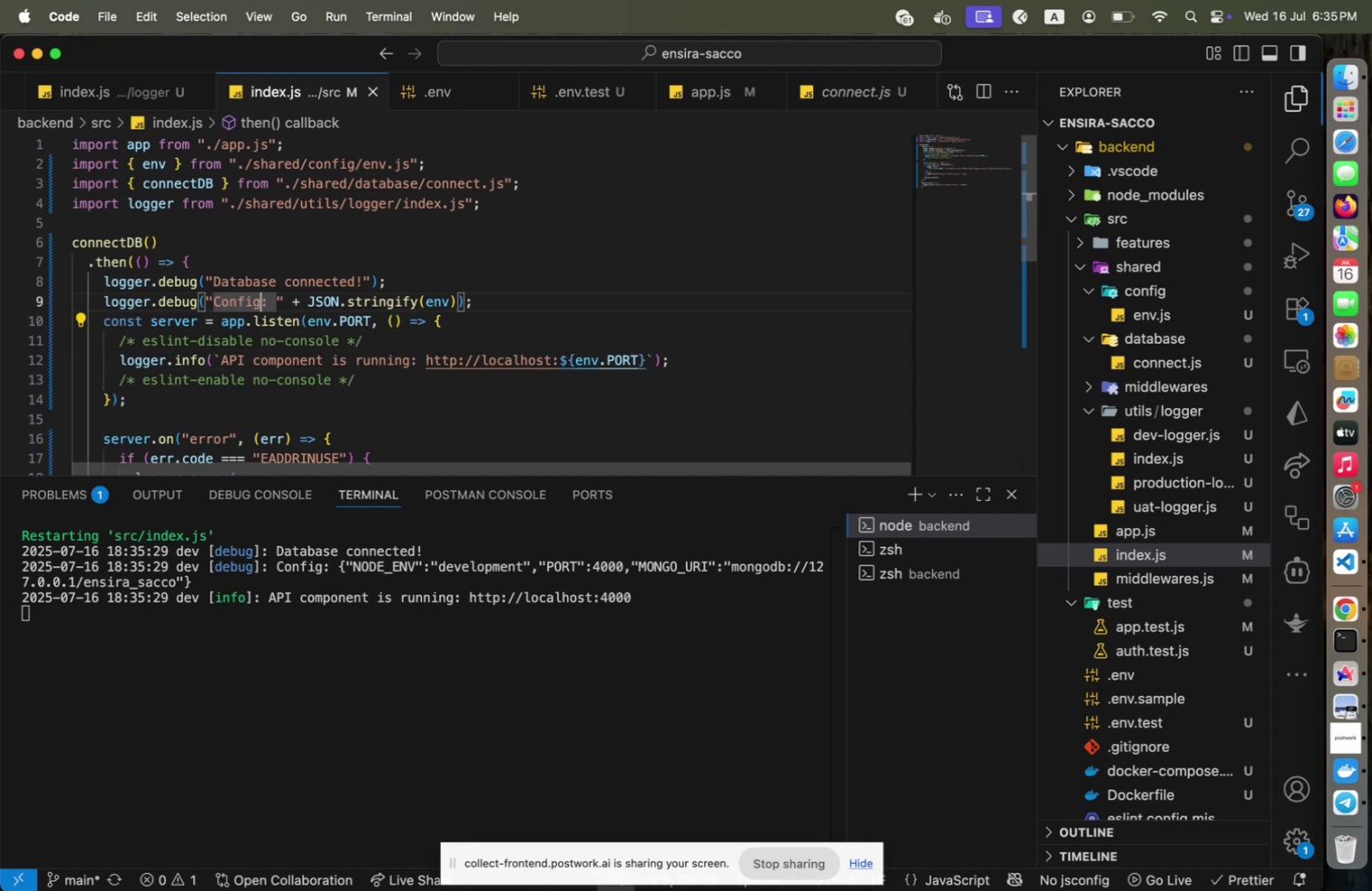 
hold_key(key=ArrowLeft, duration=0.36)
 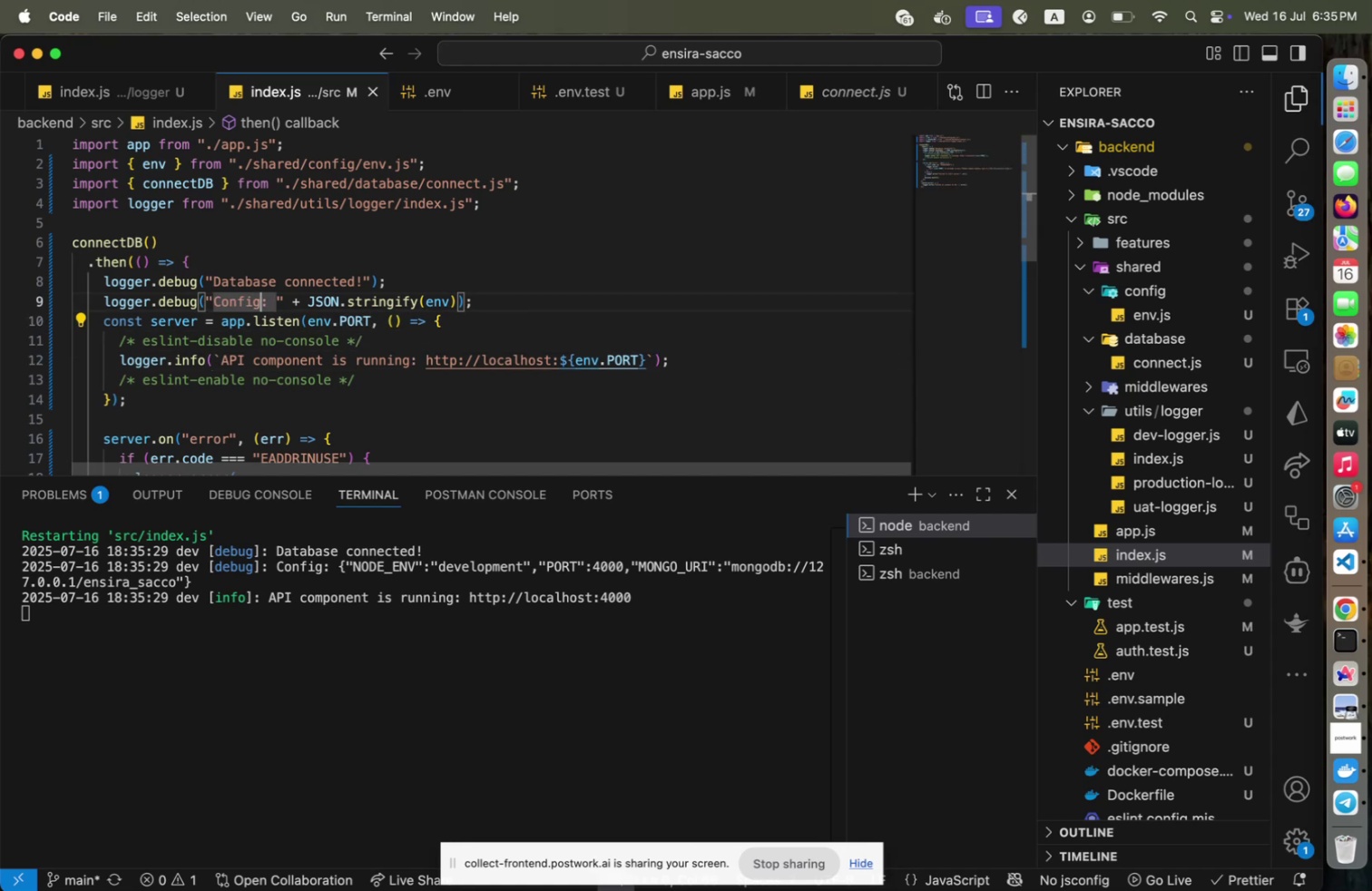 
key(ArrowUp)
 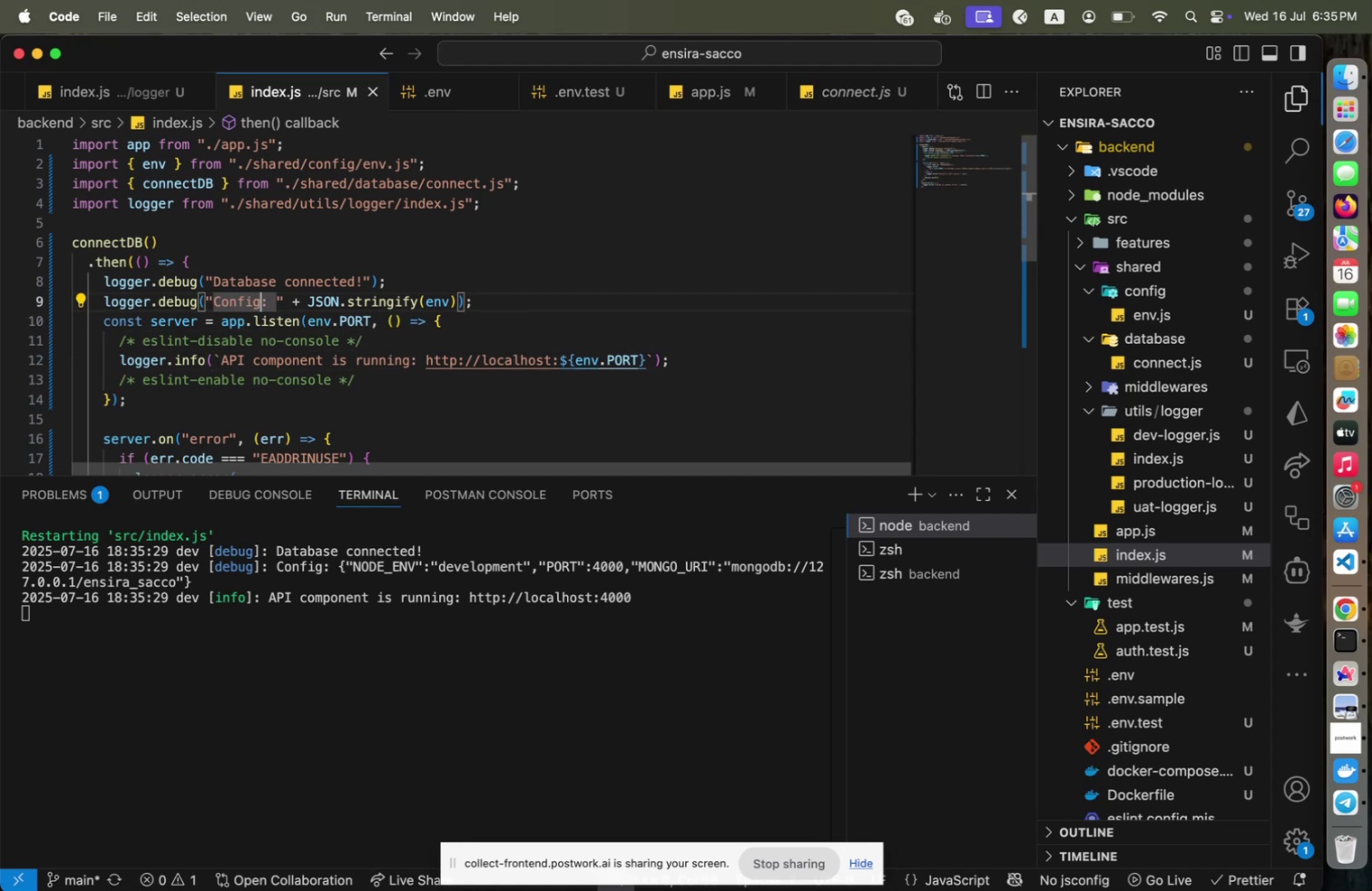 
key(ArrowLeft)
 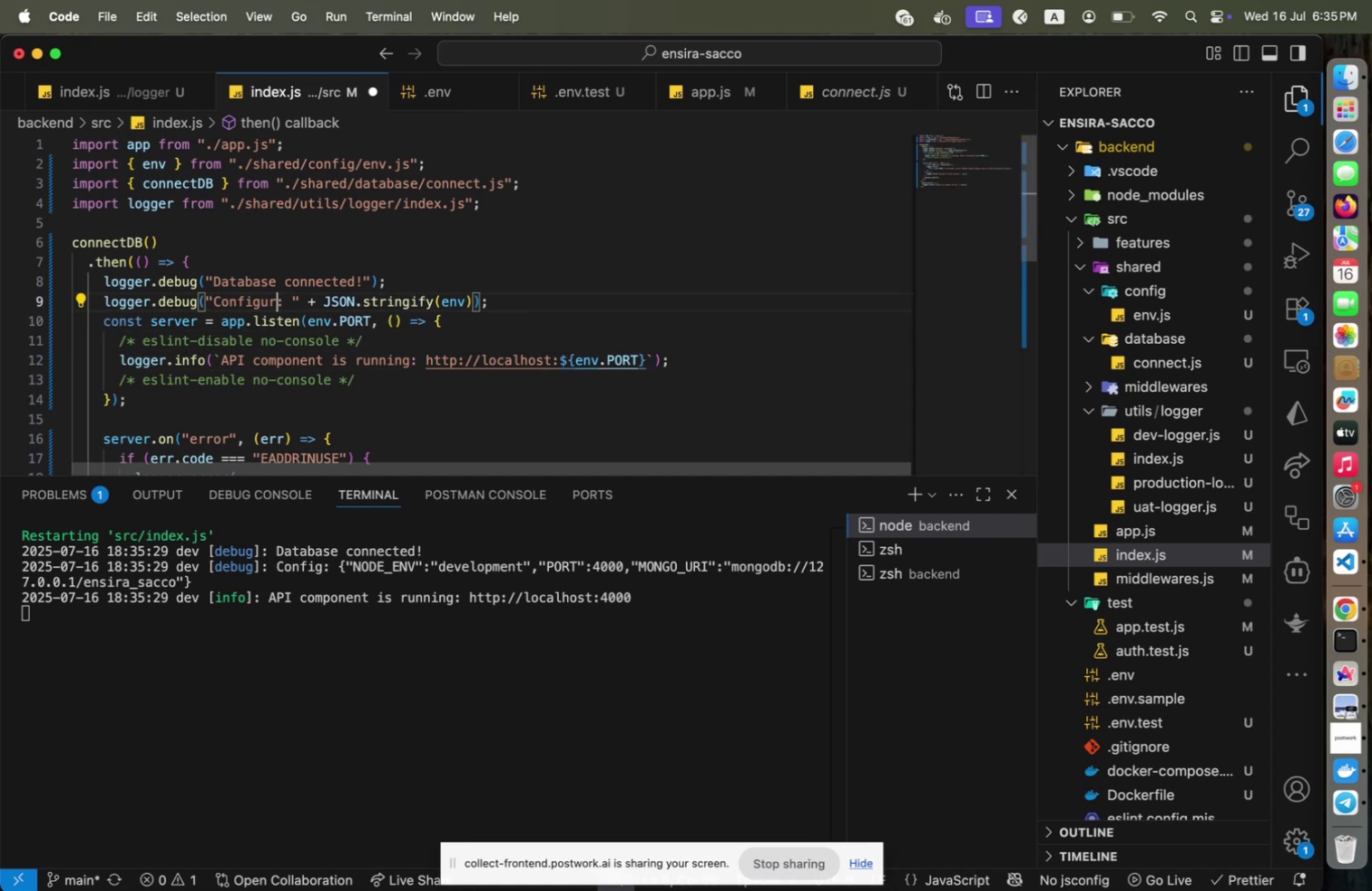 
type(uration)
 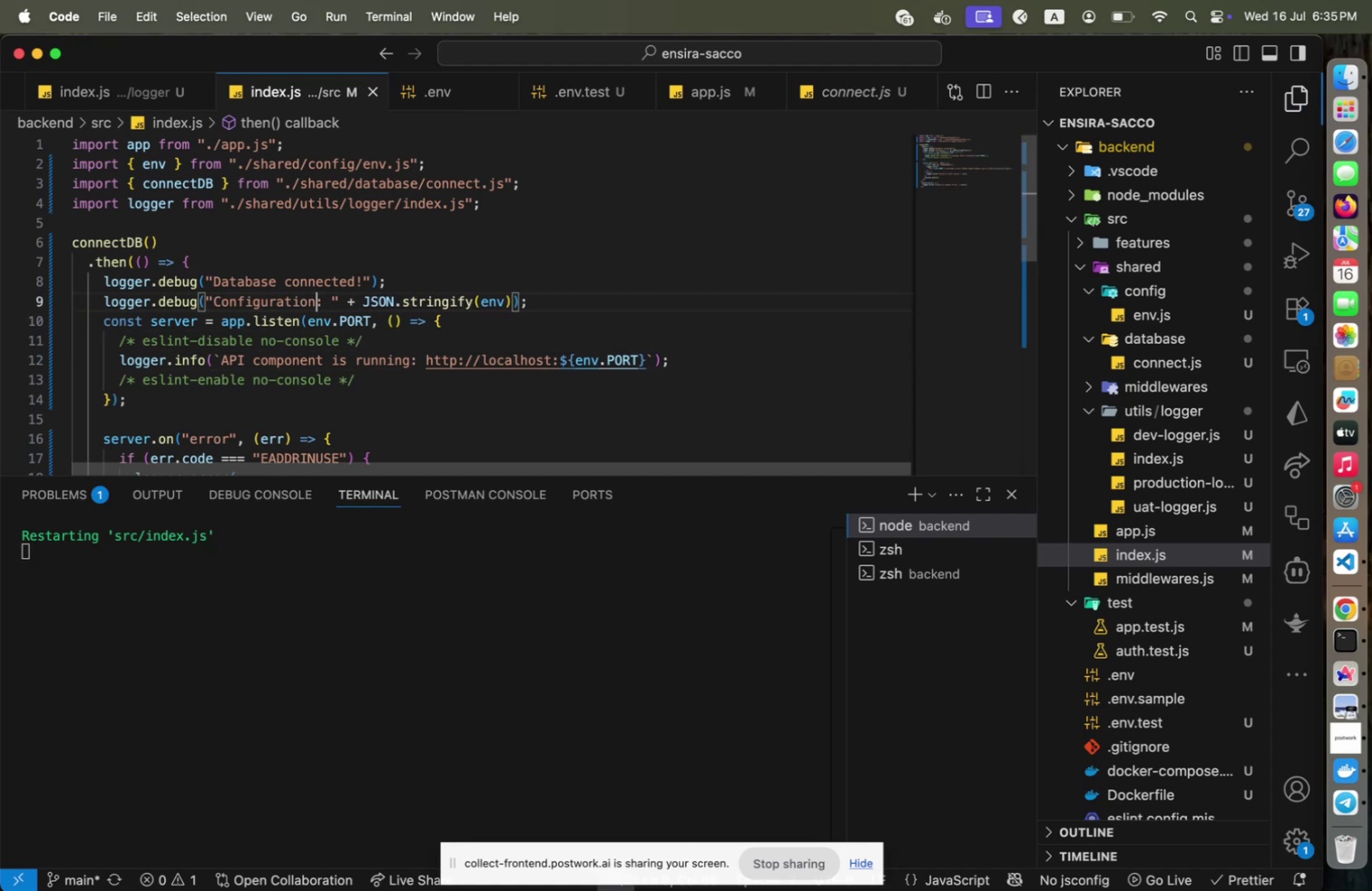 
key(Meta+CommandLeft)
 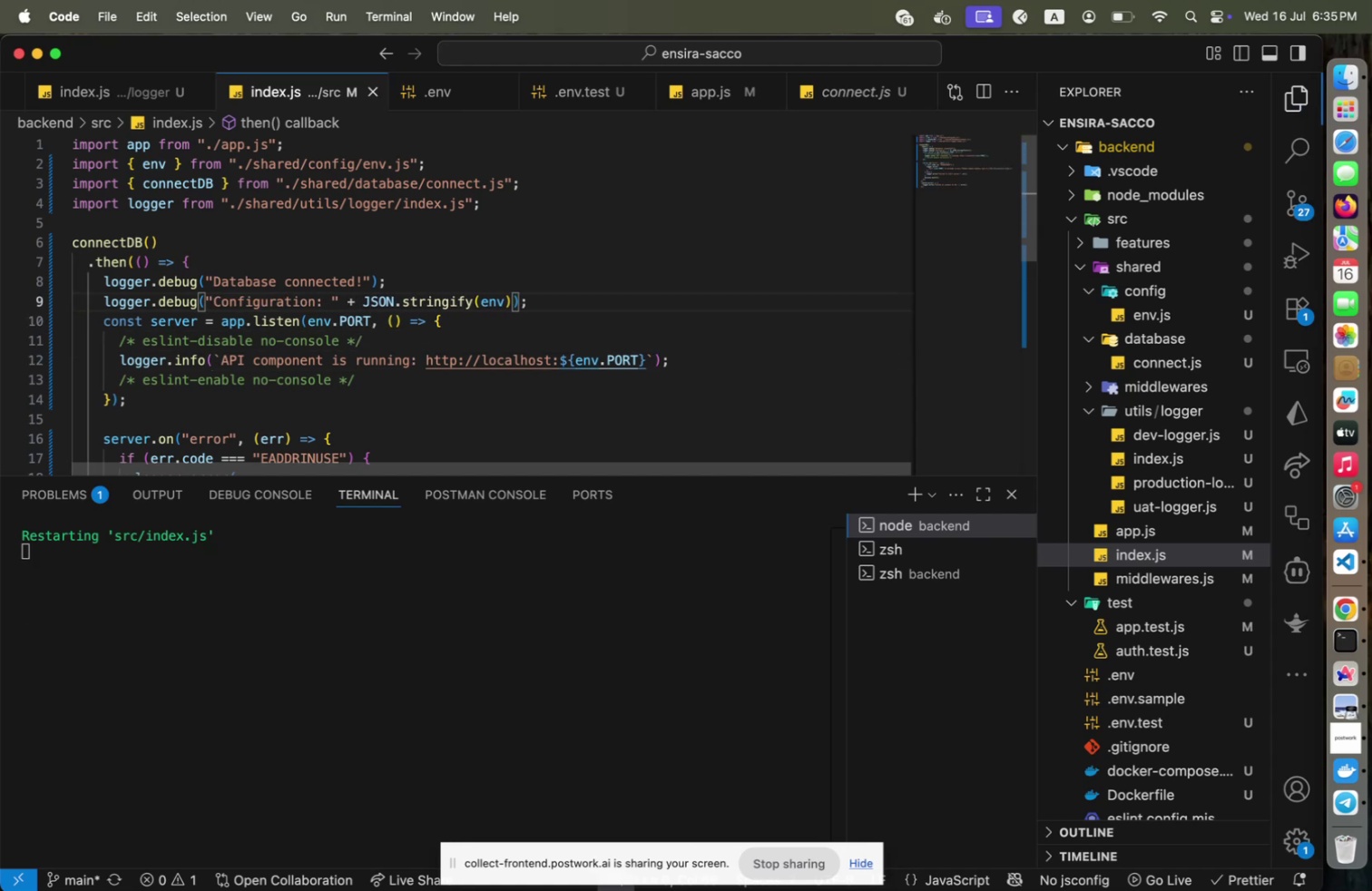 
key(Meta+S)
 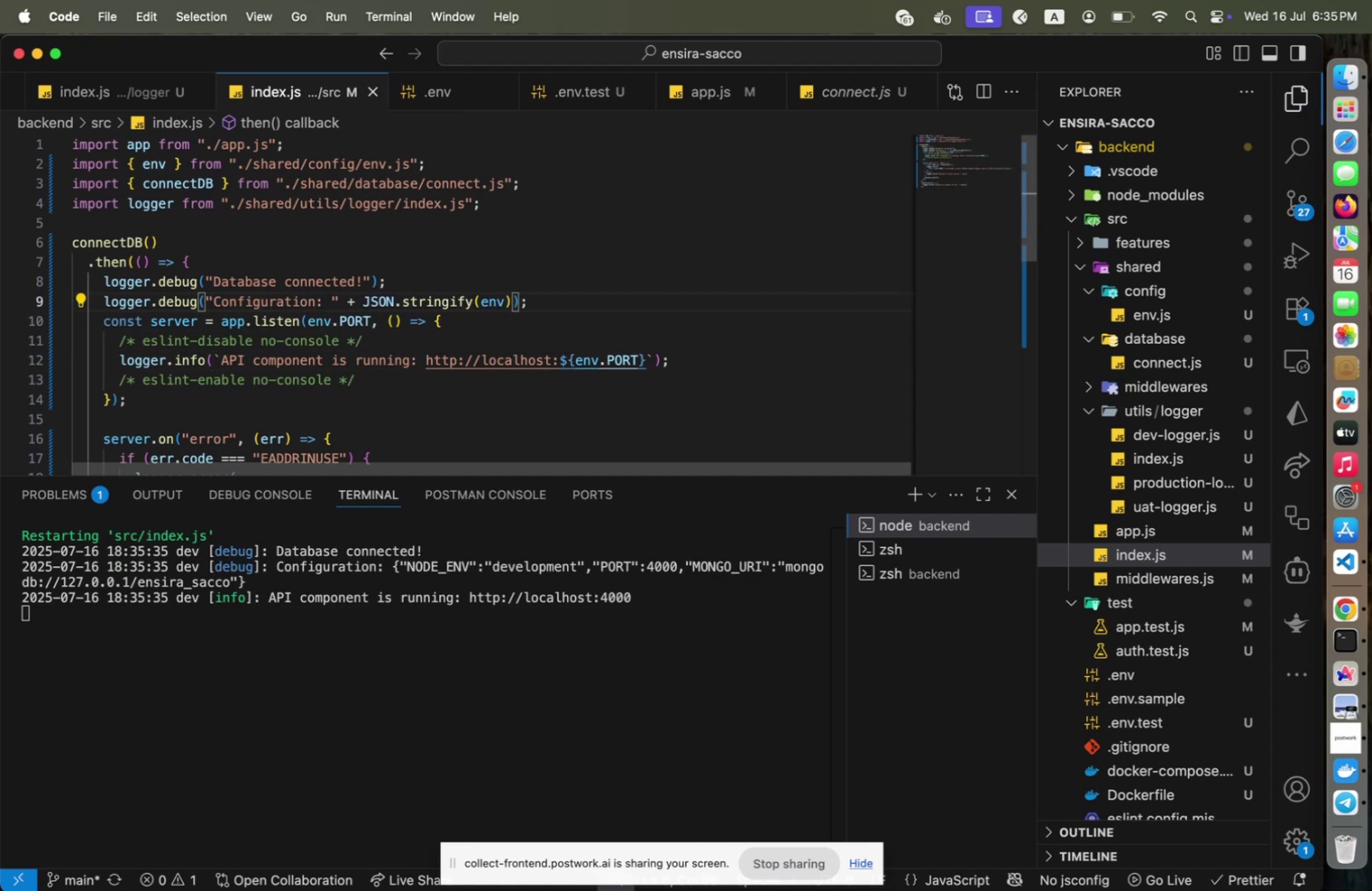 
hold_key(key=ArrowRight, duration=0.65)
 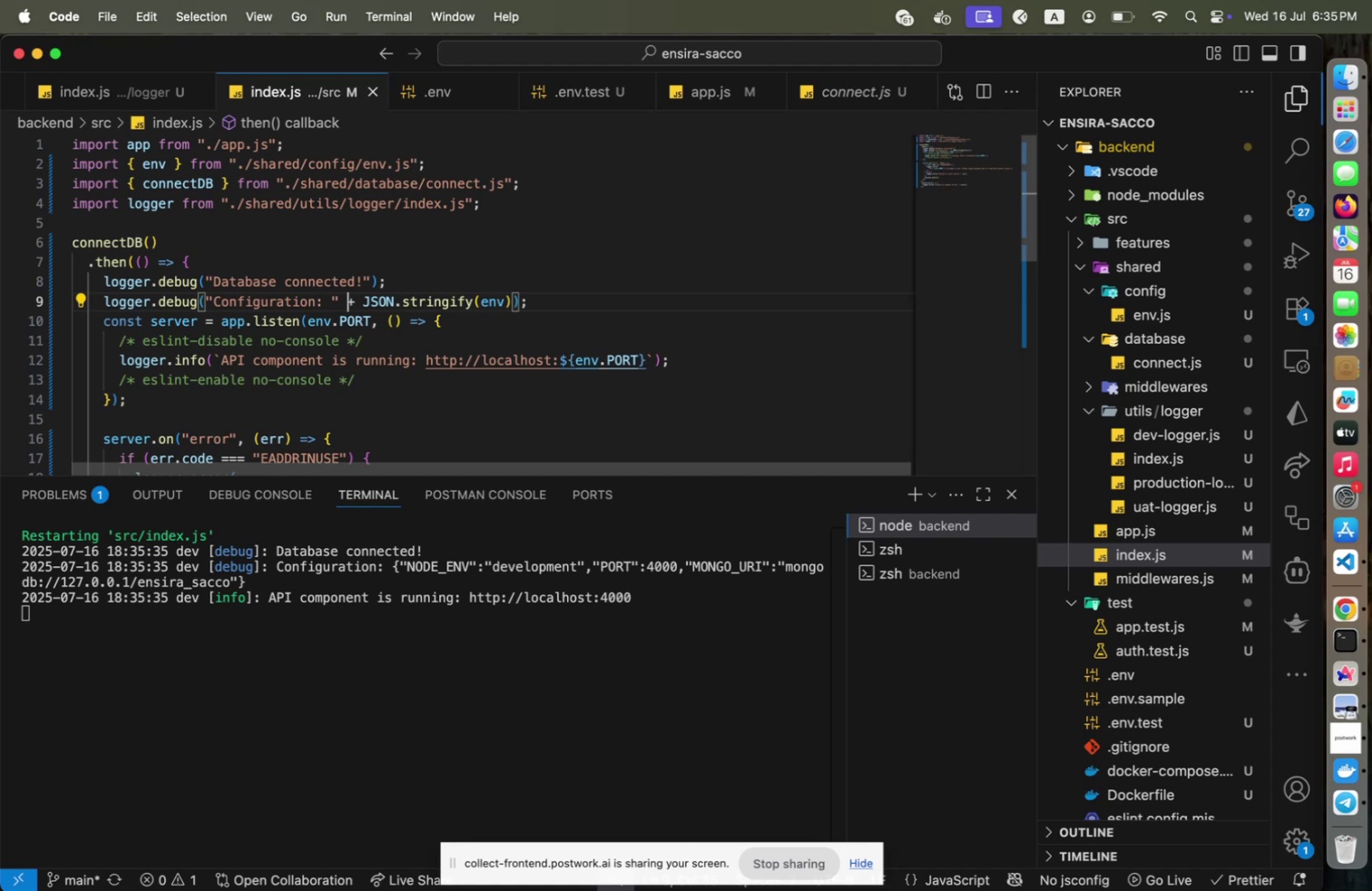 
key(ArrowRight)
 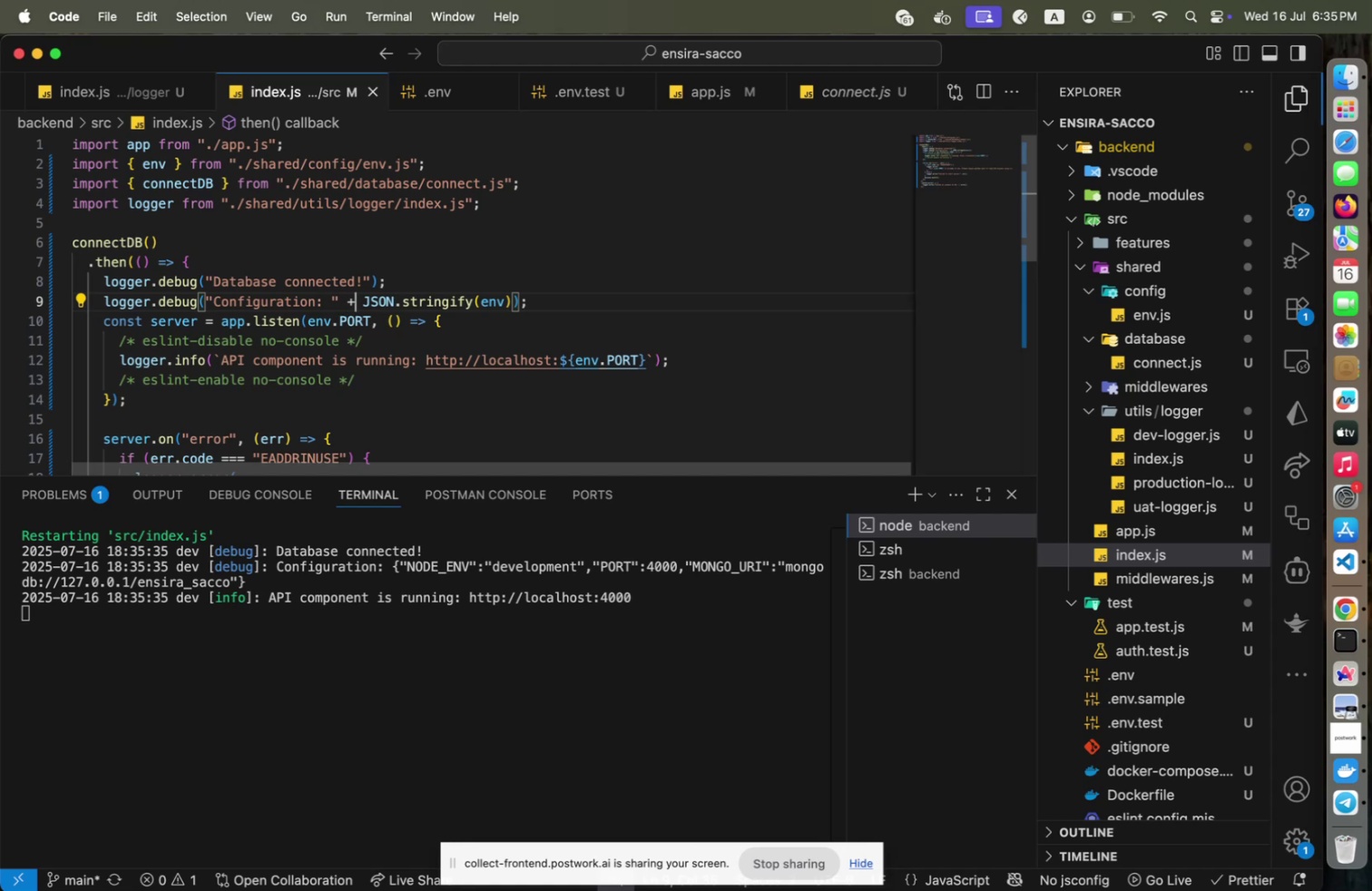 
key(ArrowRight)
 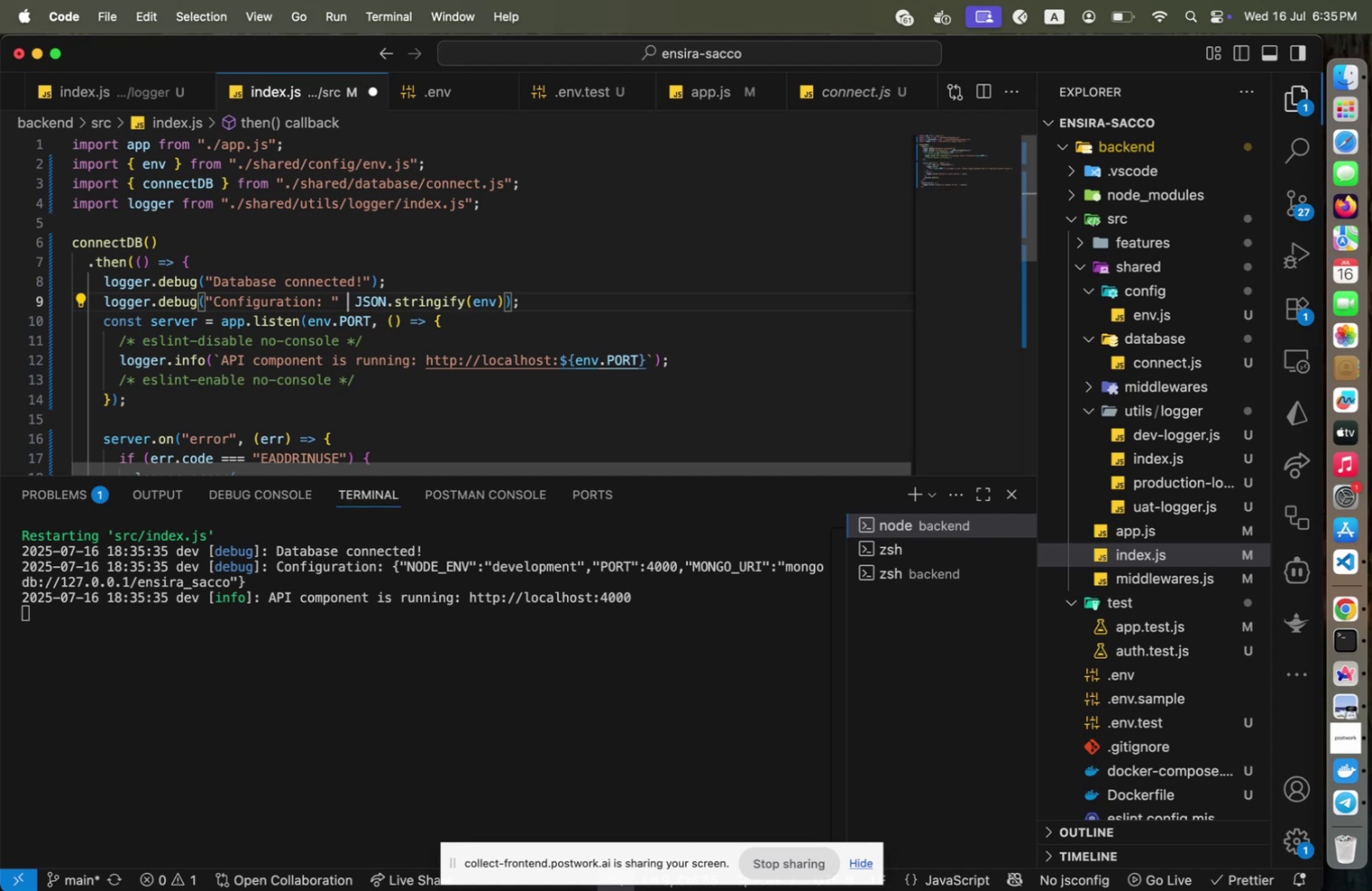 
key(Backspace)
 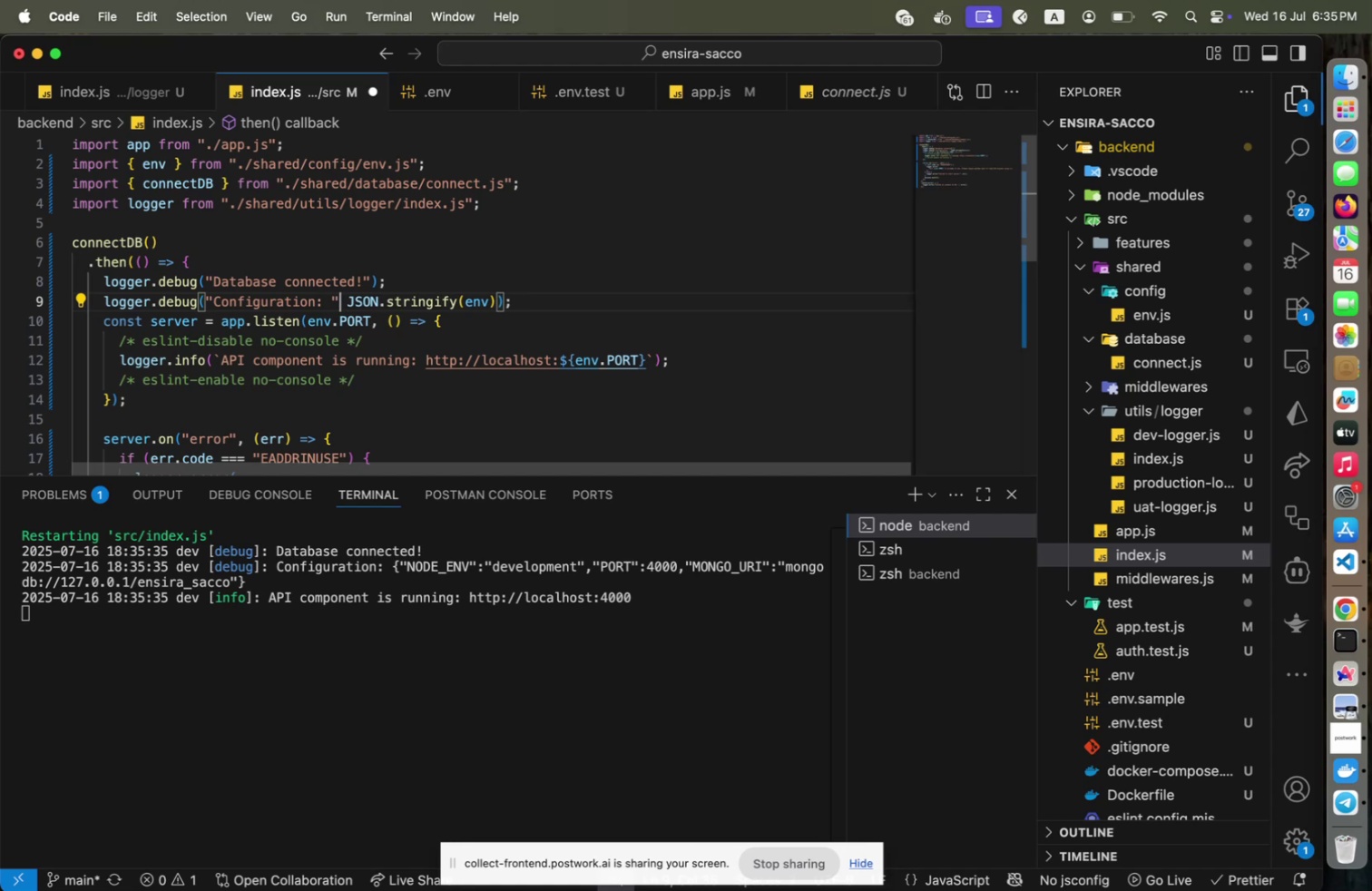 
key(Backspace)
 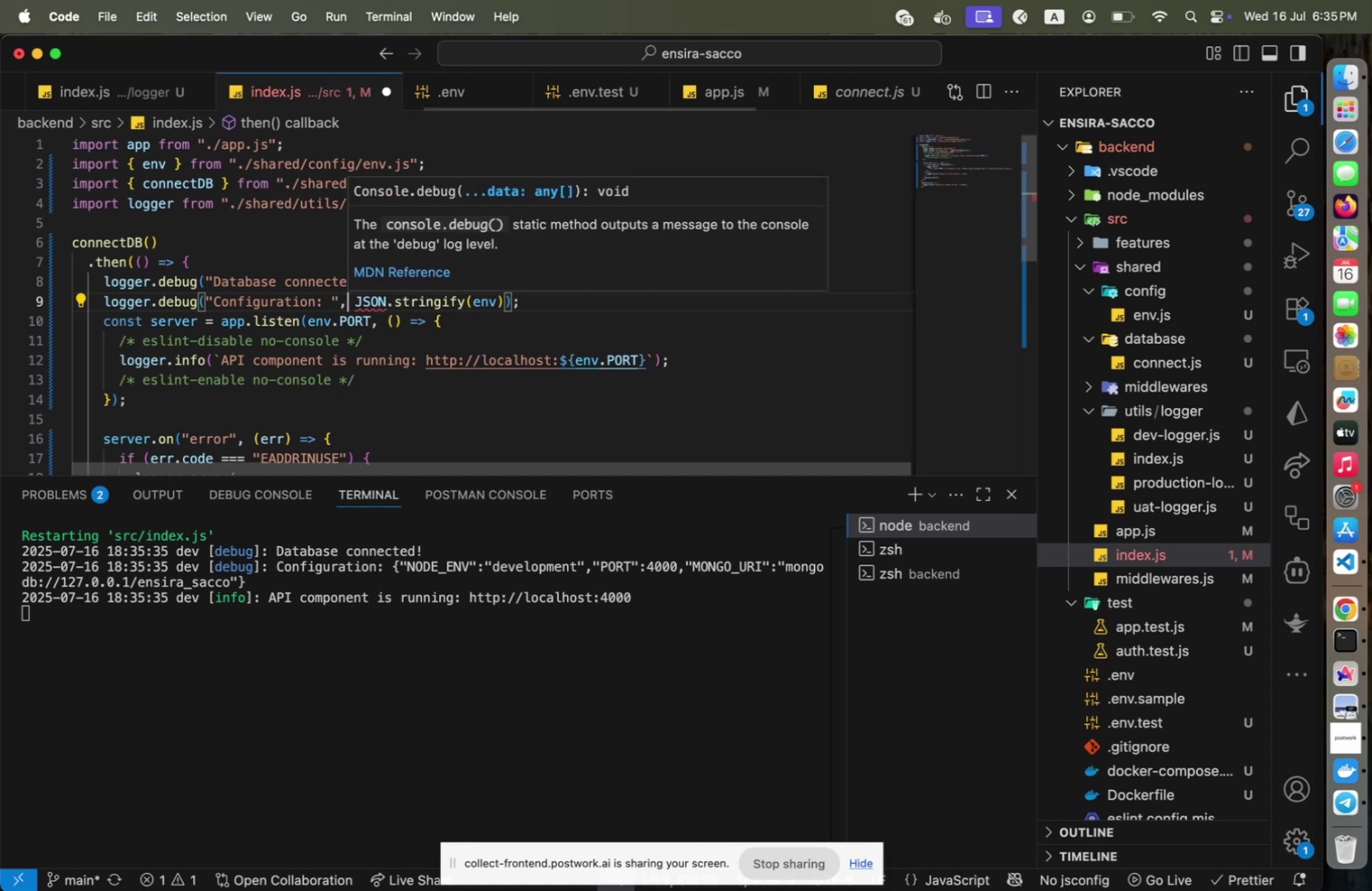 
key(Comma)
 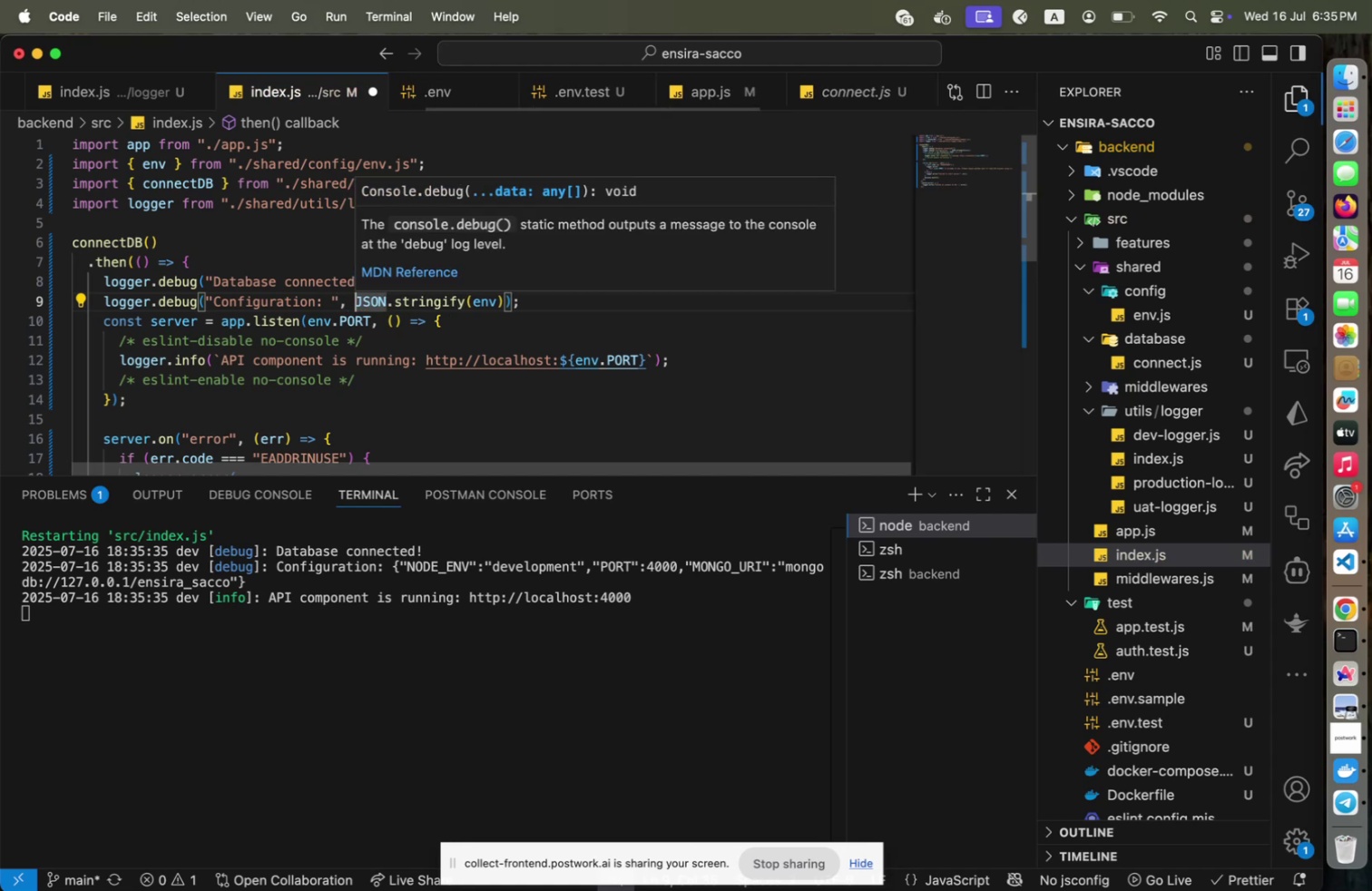 
hold_key(key=ArrowRight, duration=1.5)
 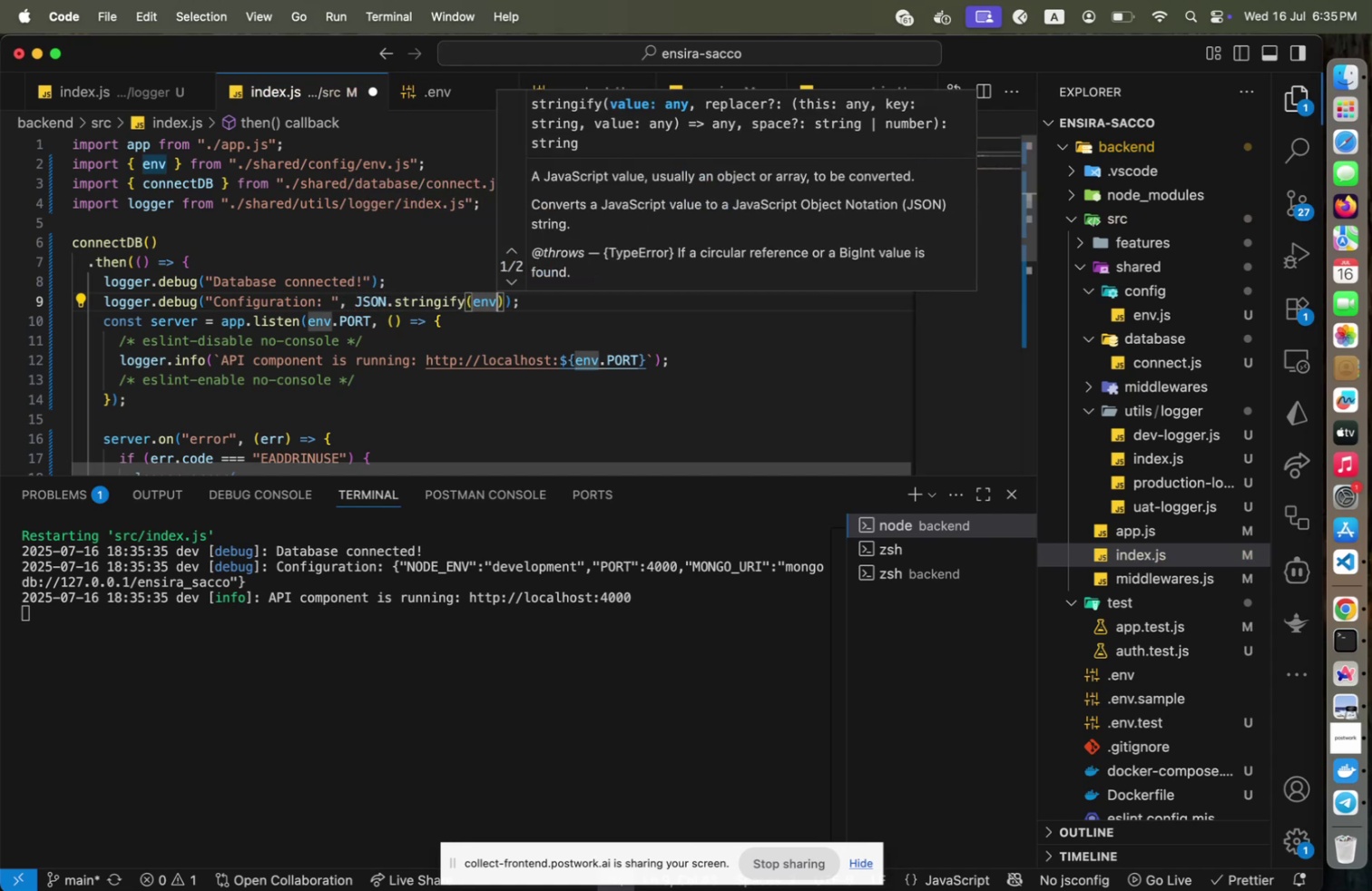 
hold_key(key=ArrowRight, duration=0.46)
 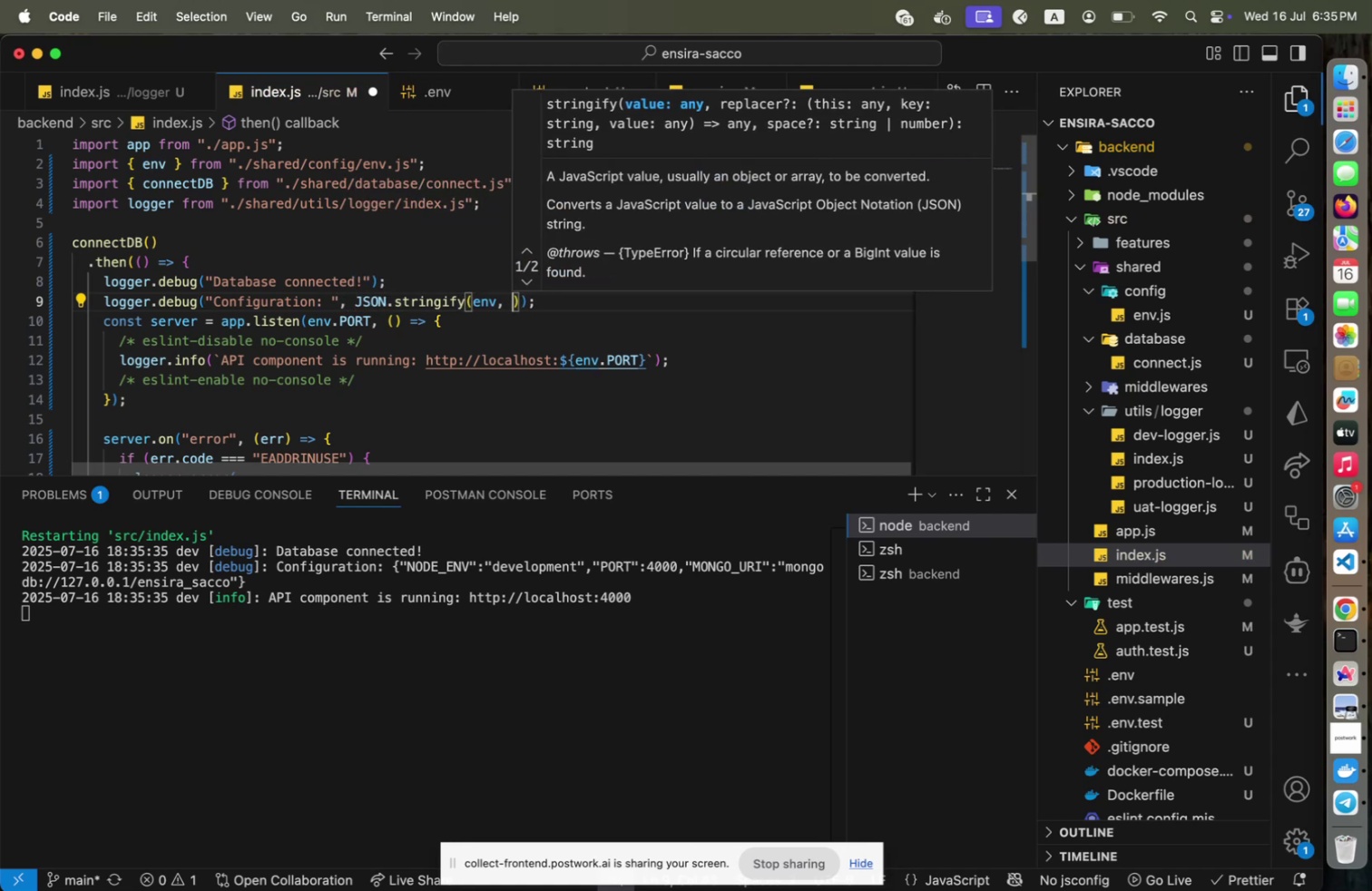 
type(, null, 2)
 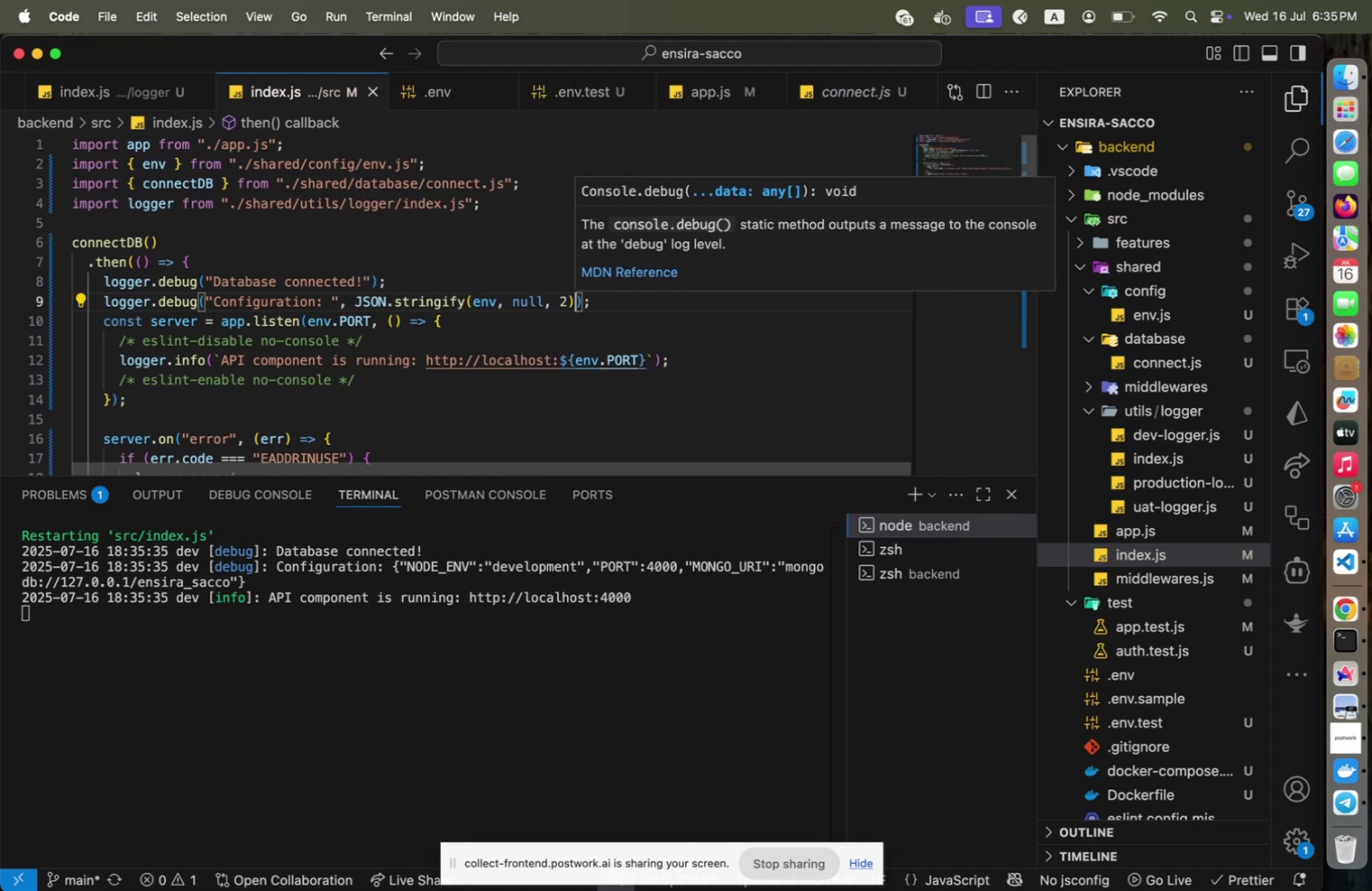 
key(ArrowRight)
 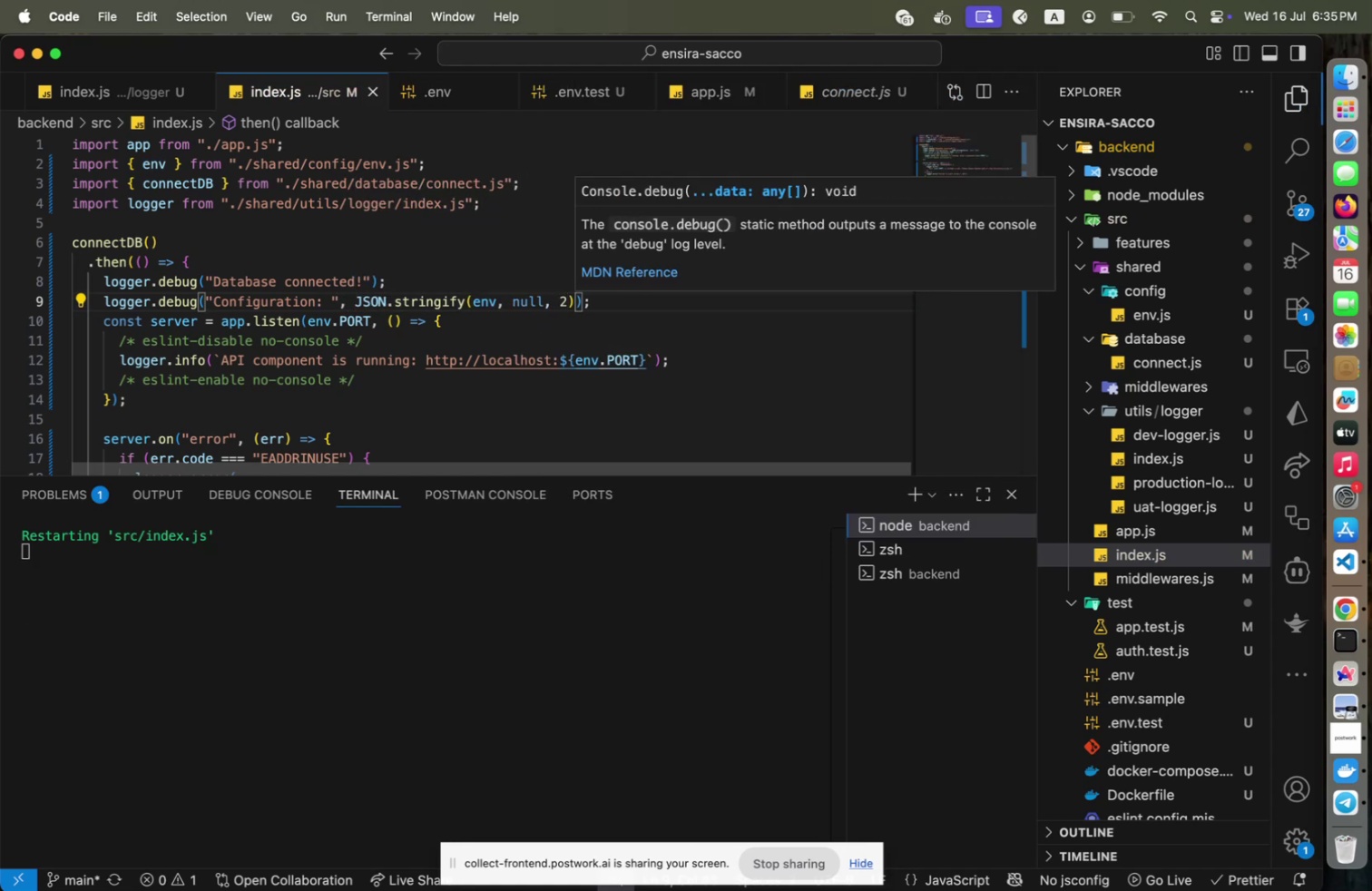 
key(Meta+CommandLeft)
 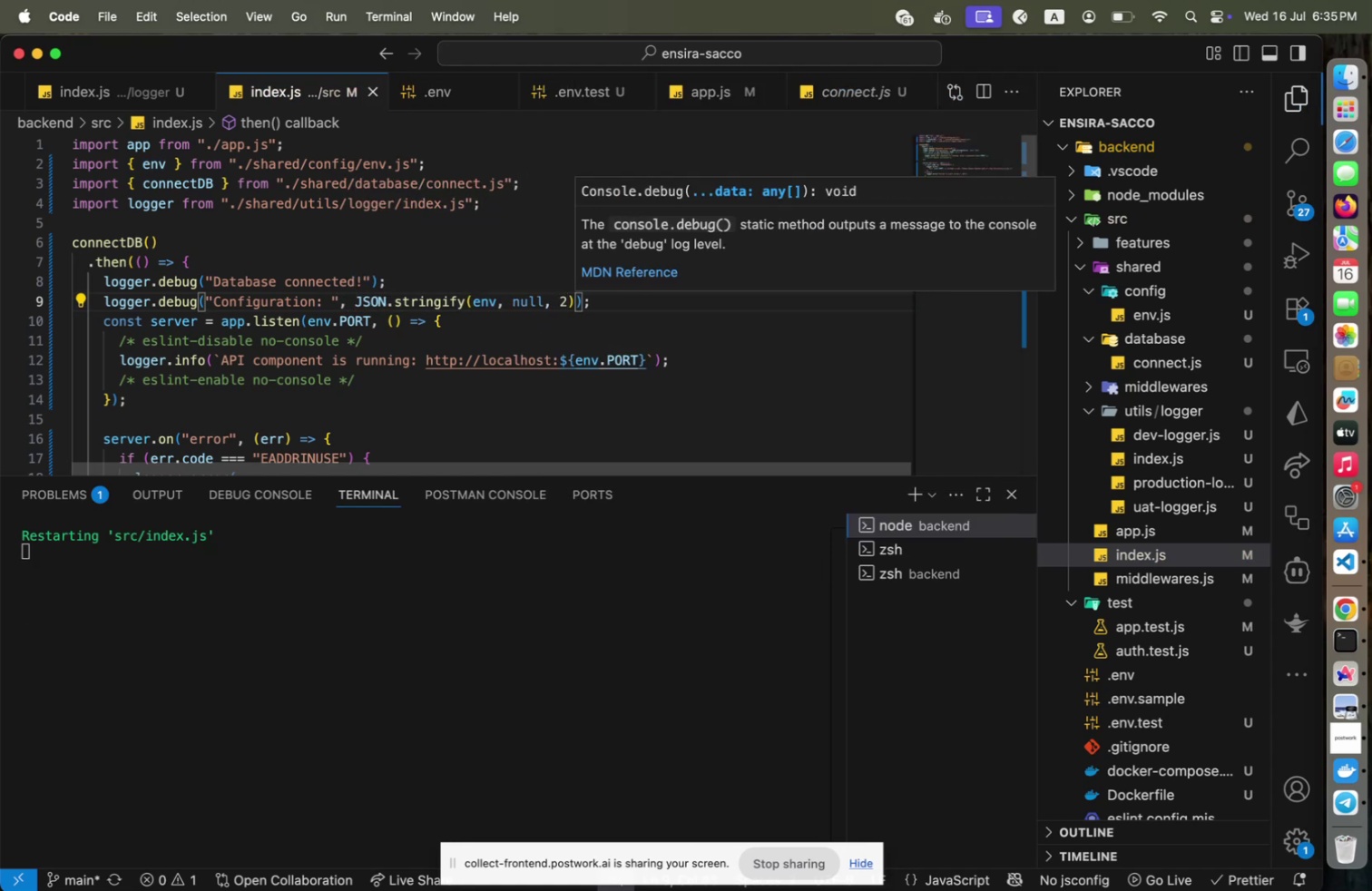 
key(Meta+S)
 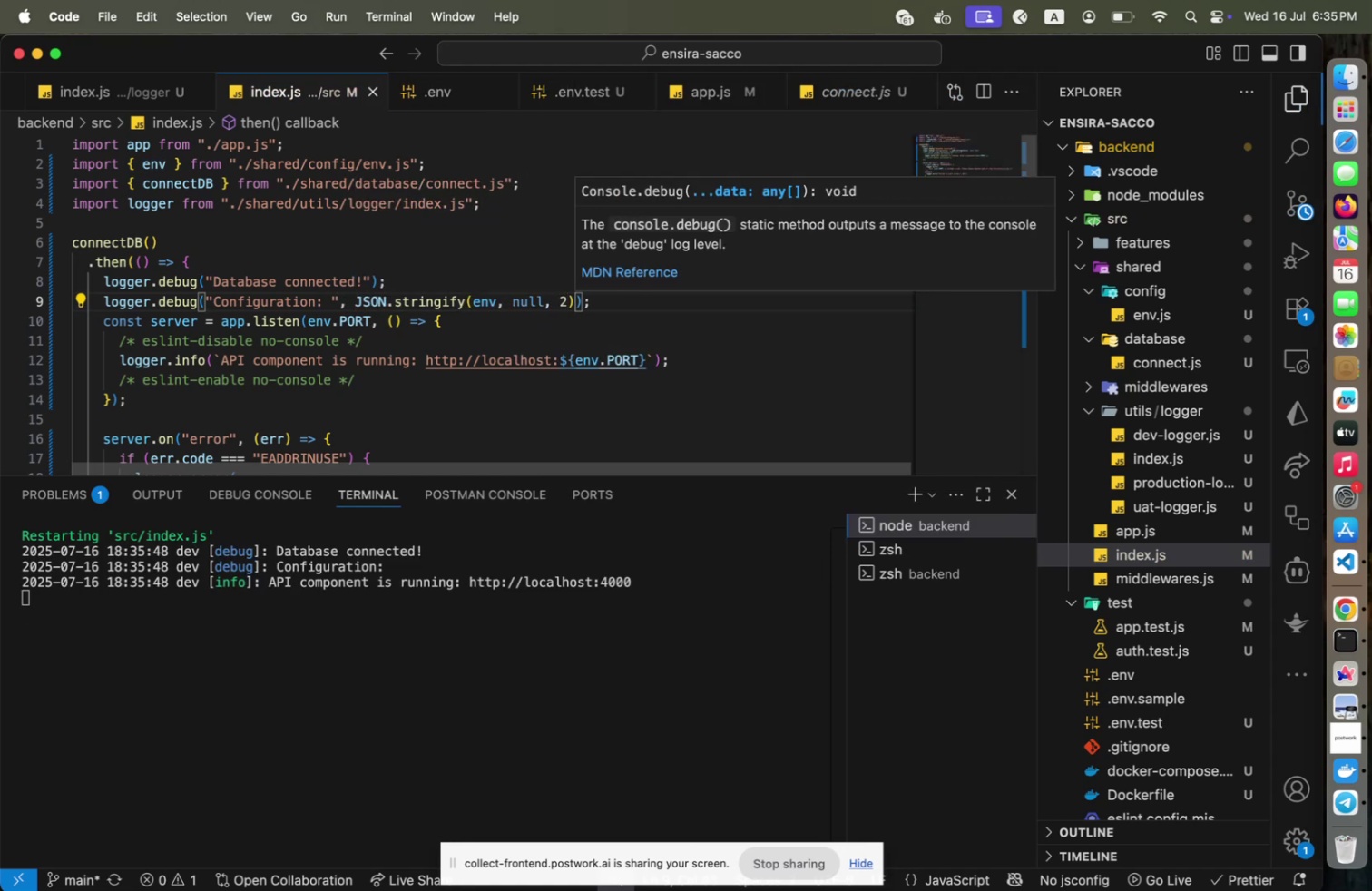 
key(Meta+CommandLeft)
 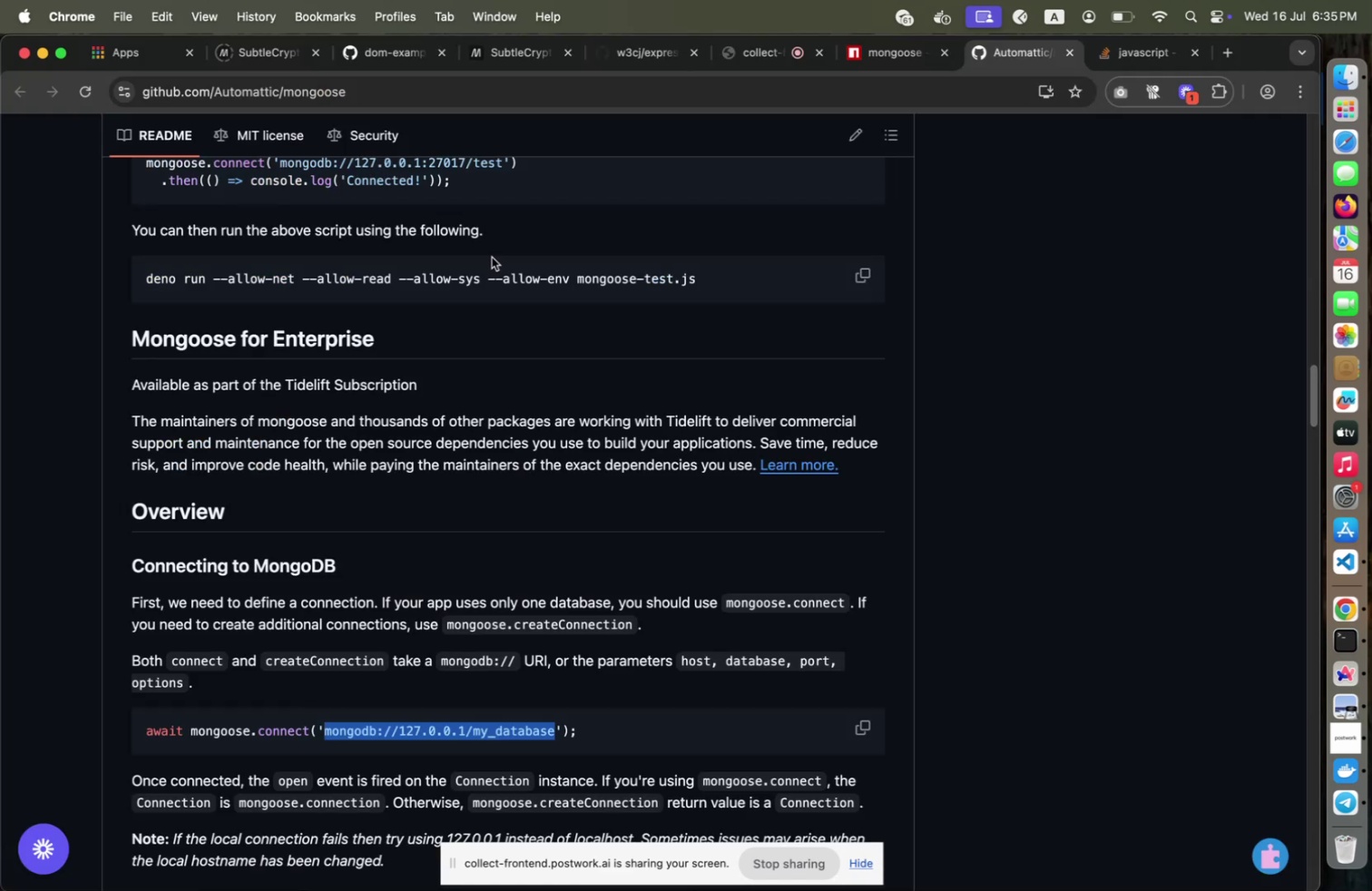 
key(Meta+Tab)
 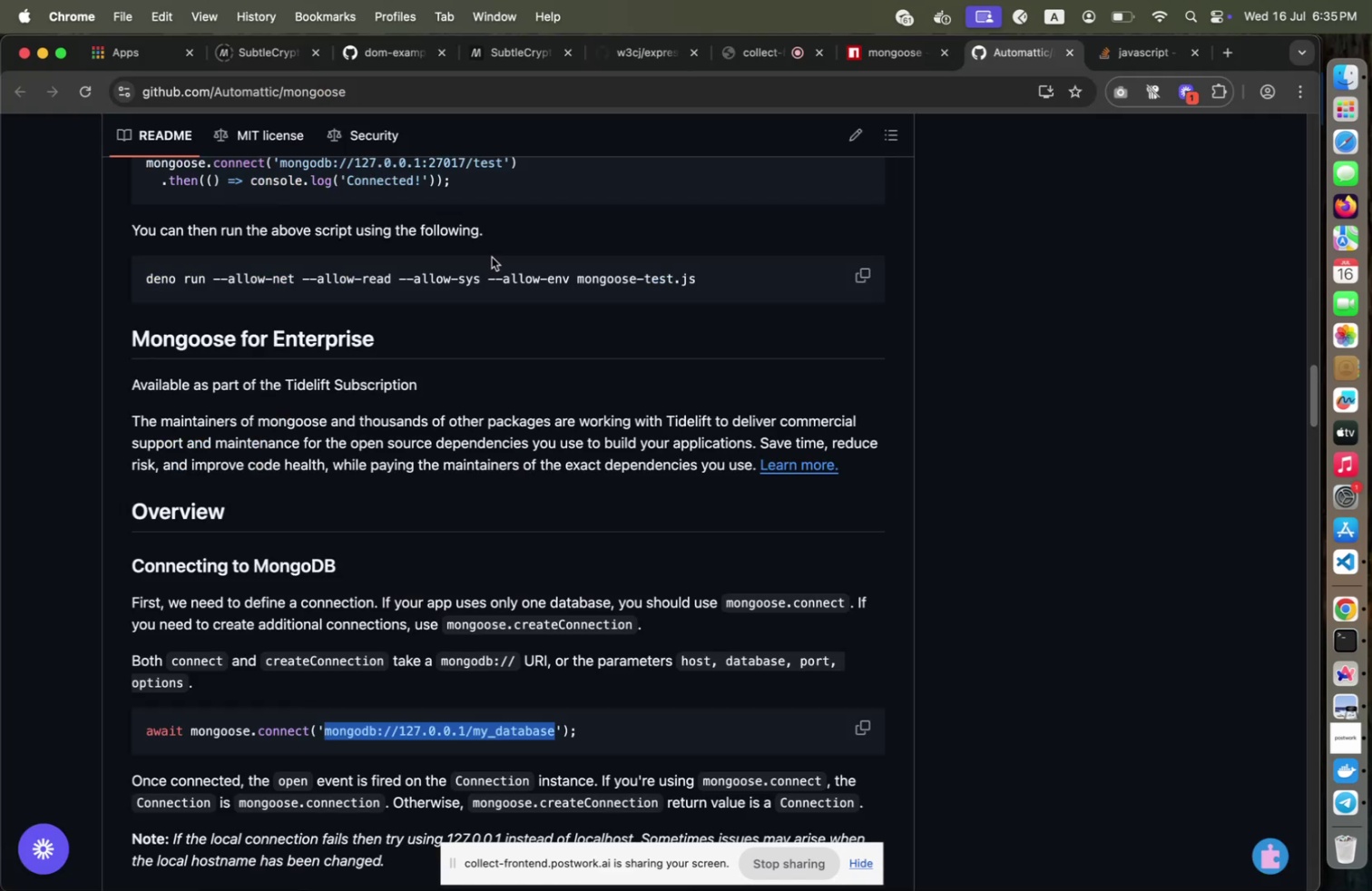 
key(ArrowLeft)
 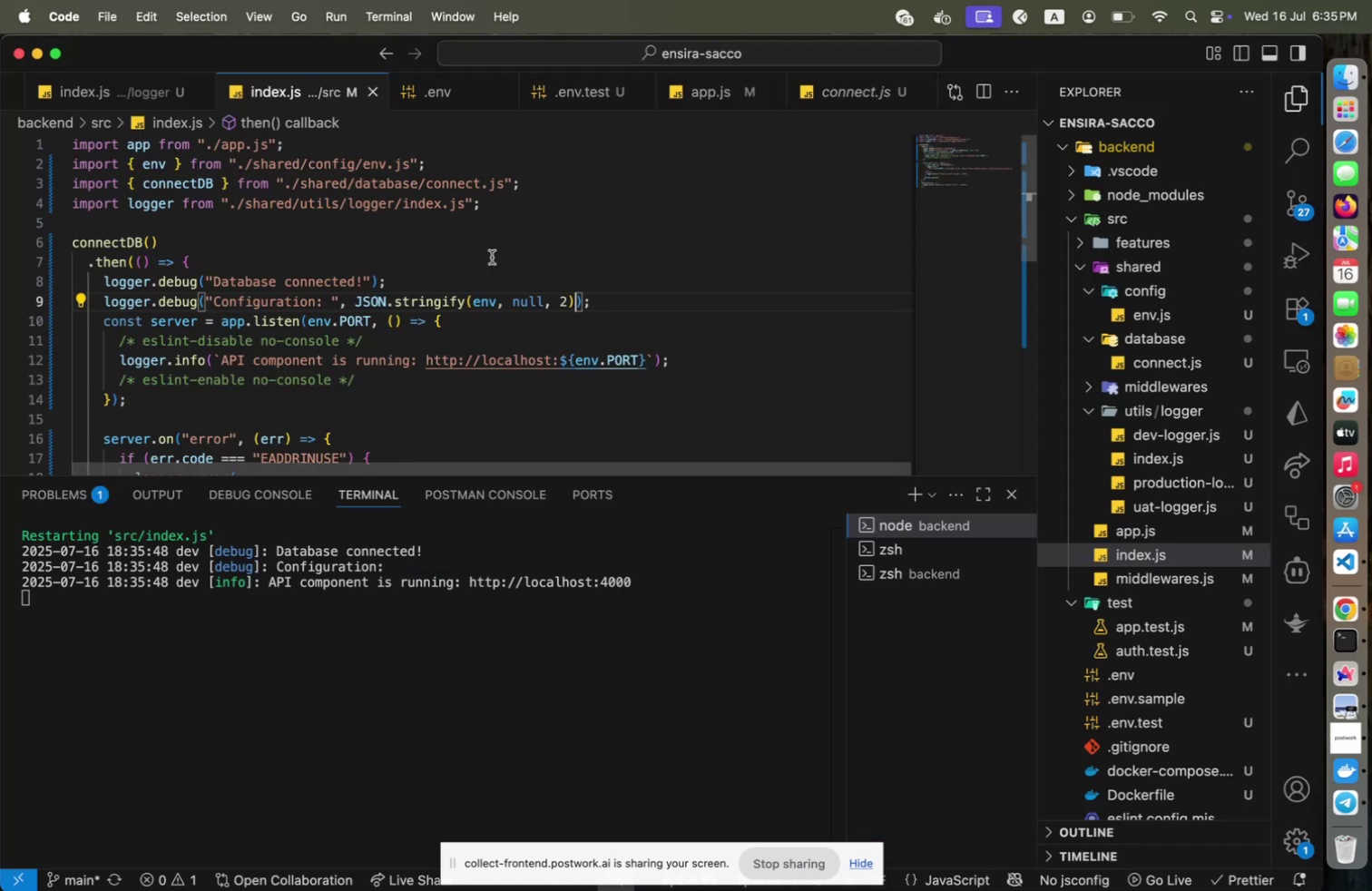 
key(Meta+CommandLeft)
 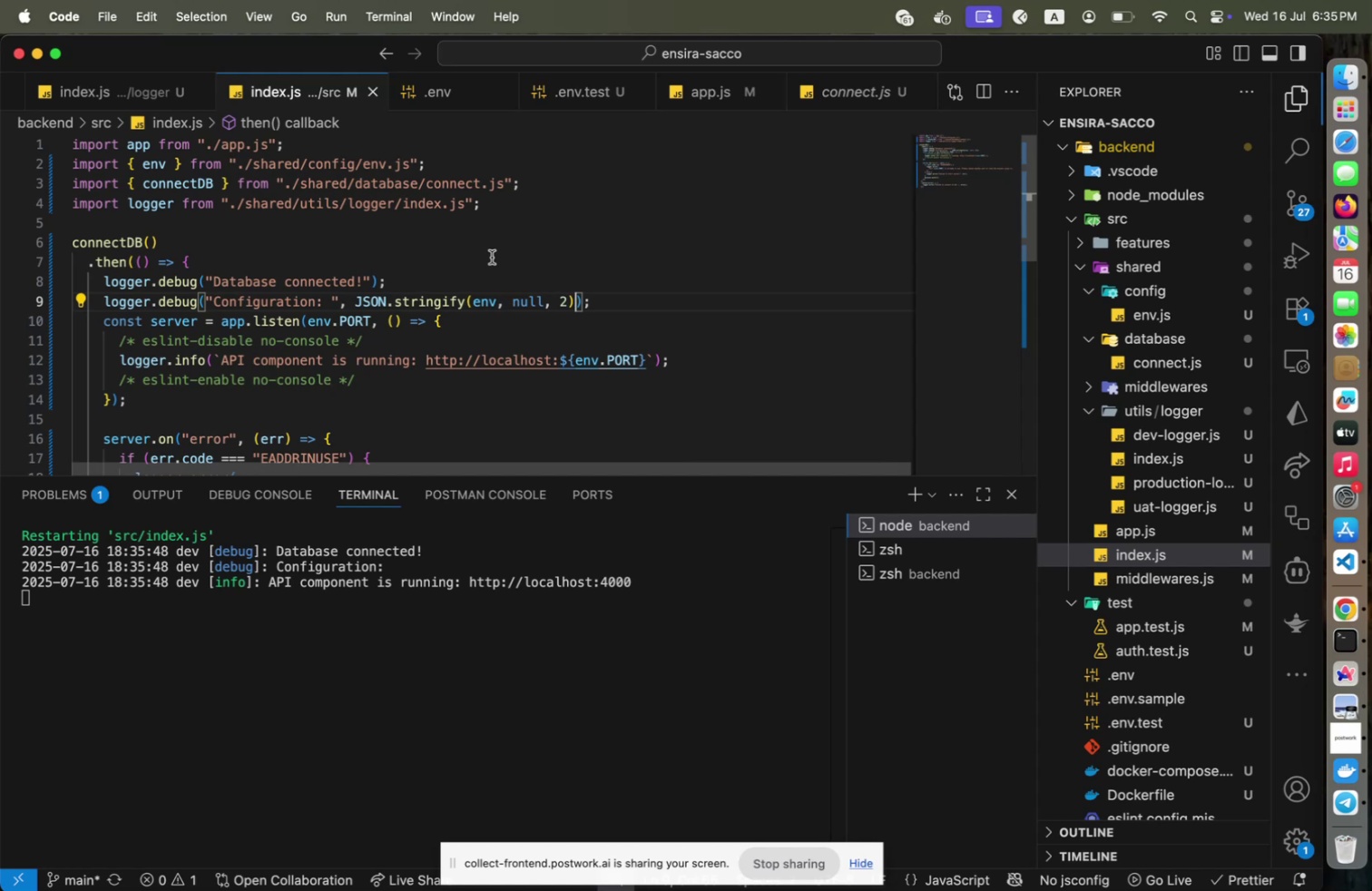 
key(Meta+Tab)
 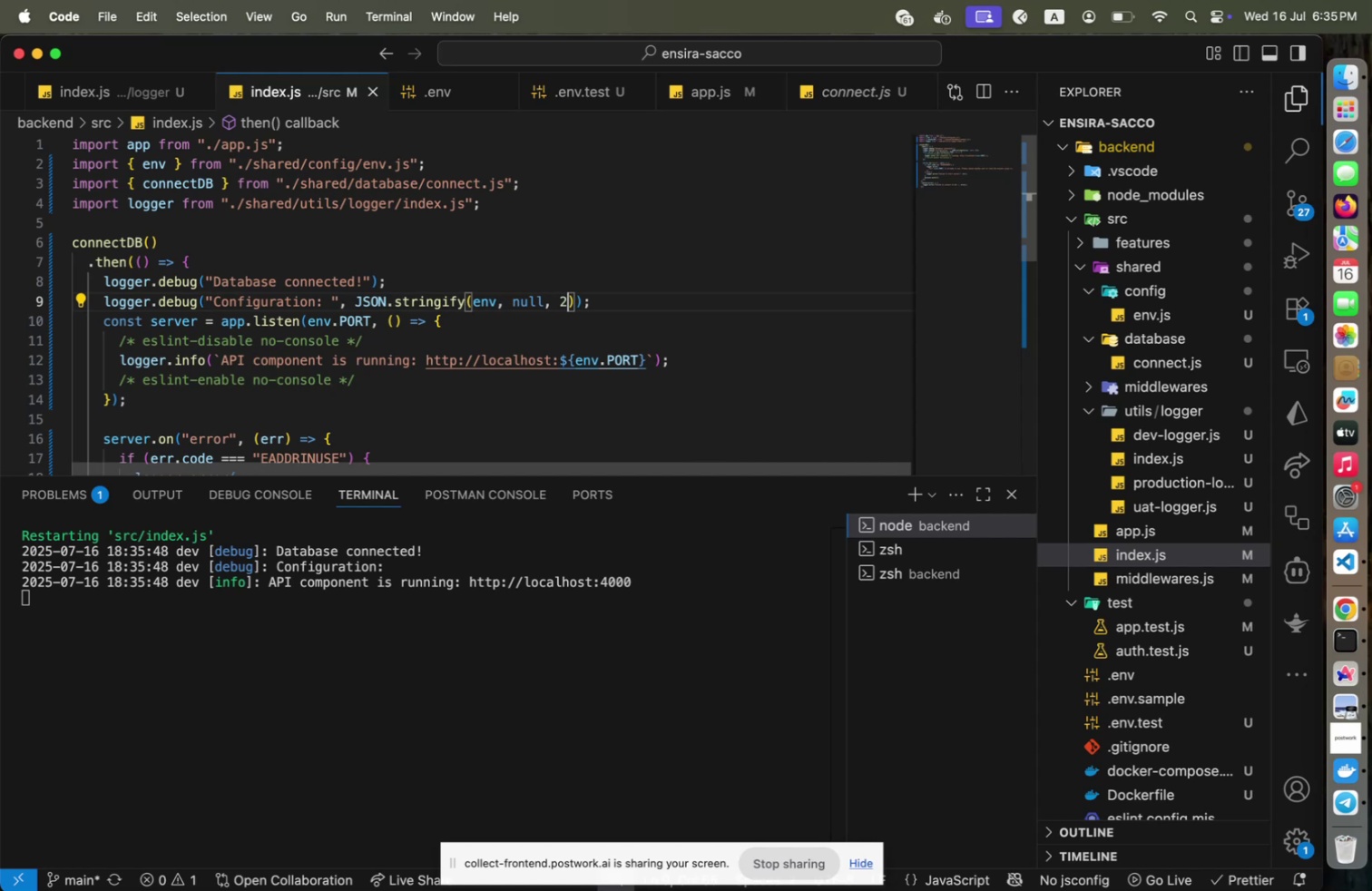 
hold_key(key=ArrowLeft, duration=1.5)
 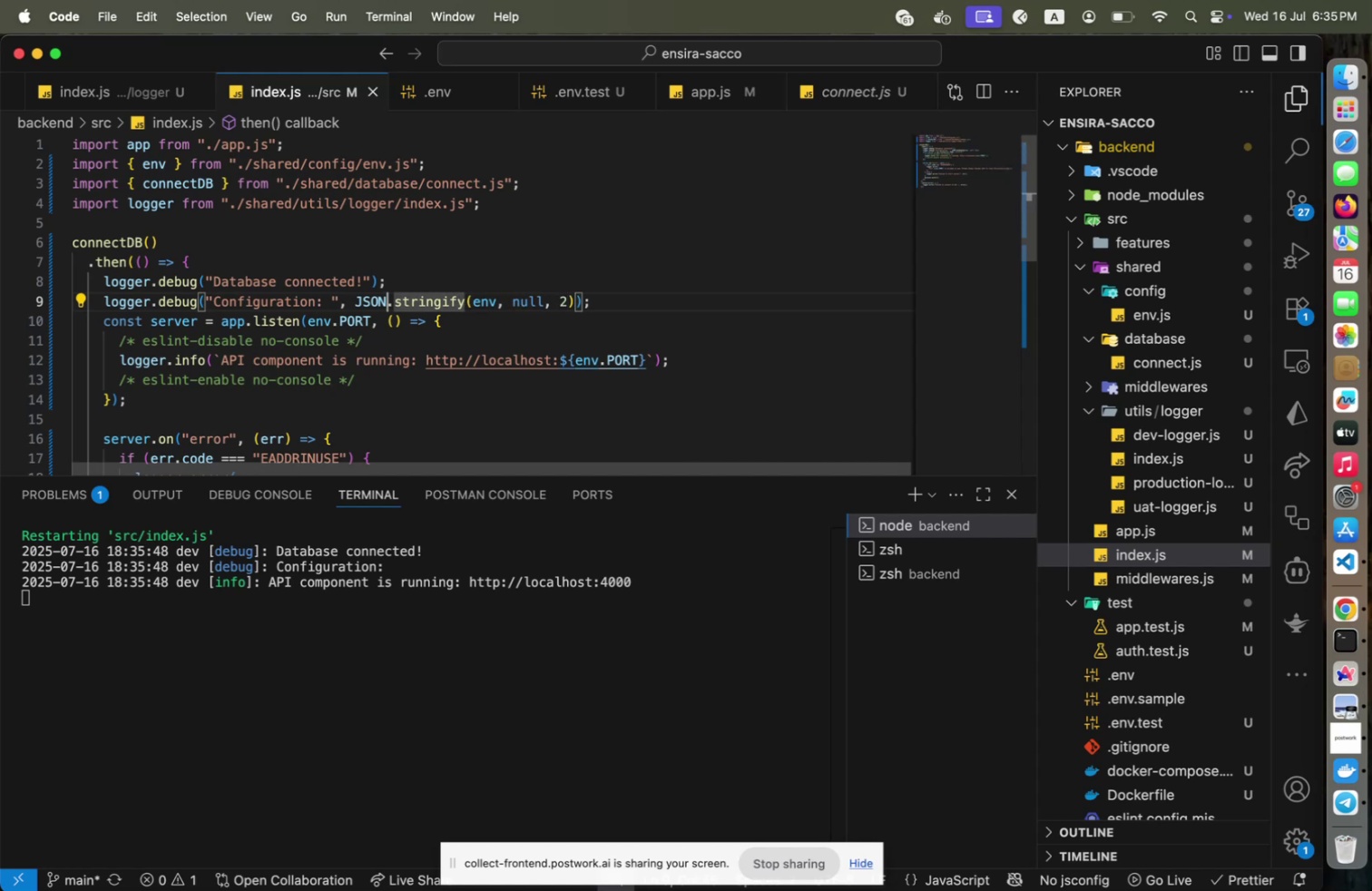 
hold_key(key=ArrowLeft, duration=1.18)
 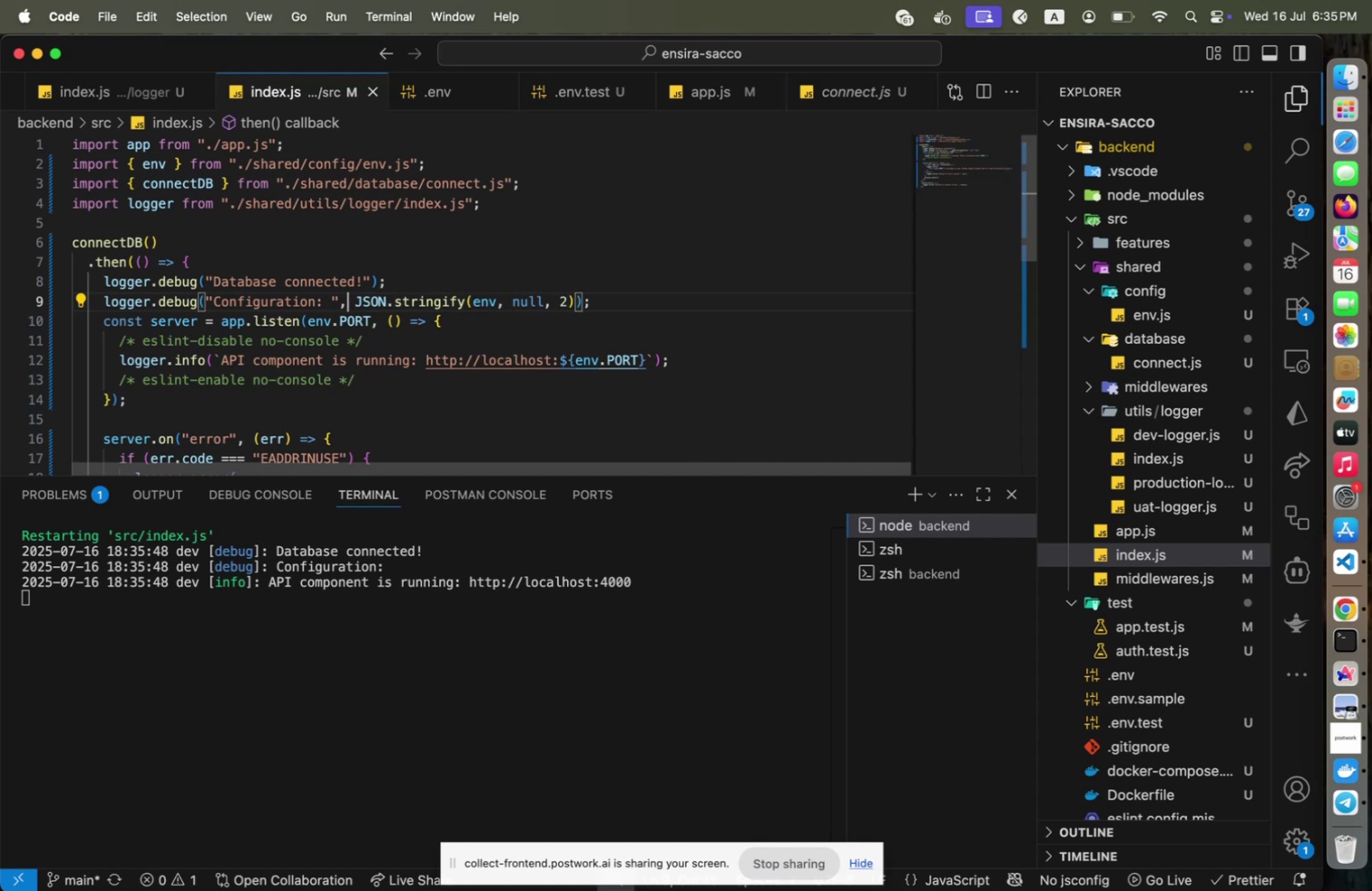 
key(ArrowLeft)
 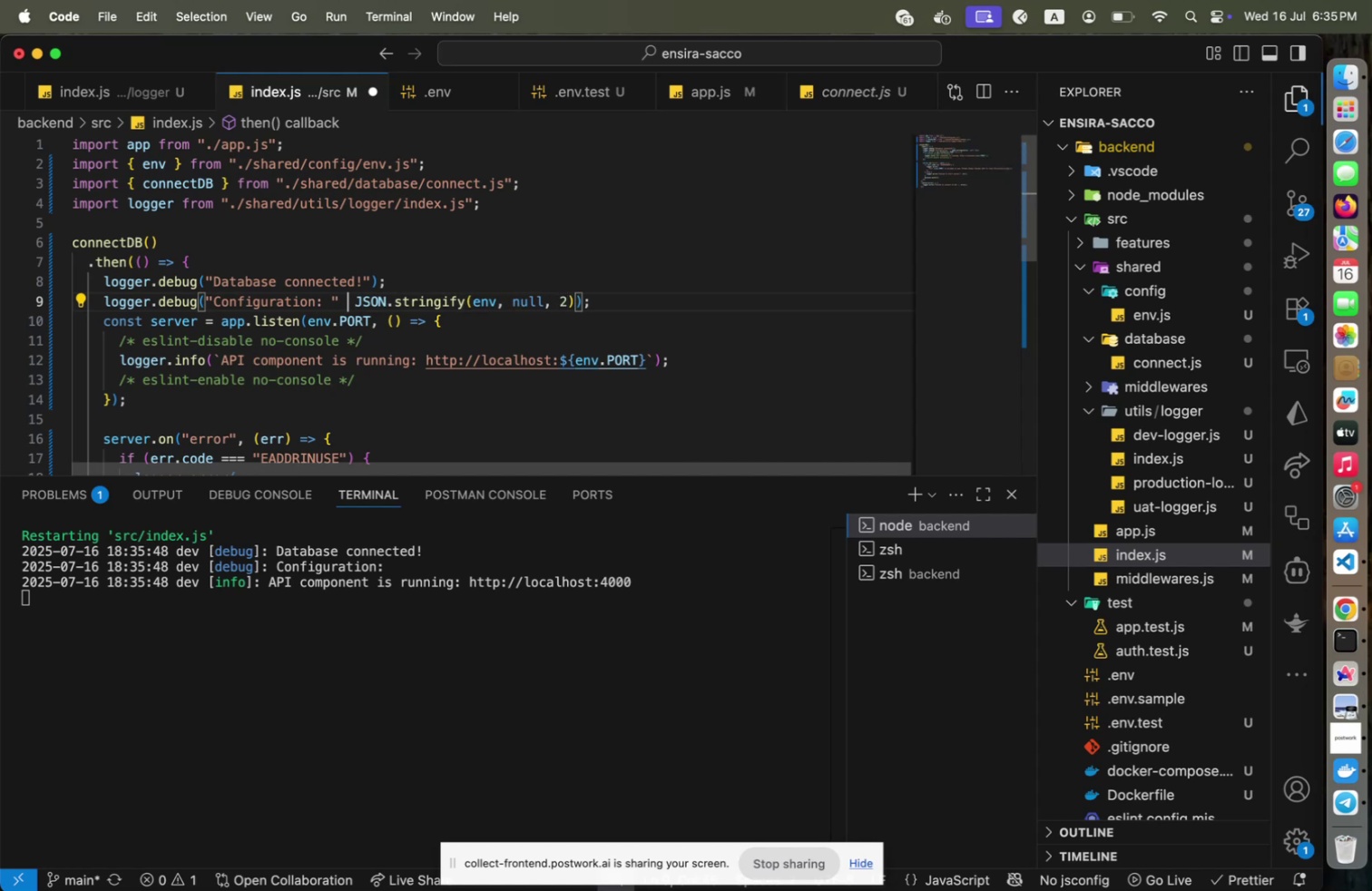 
key(Backspace)
 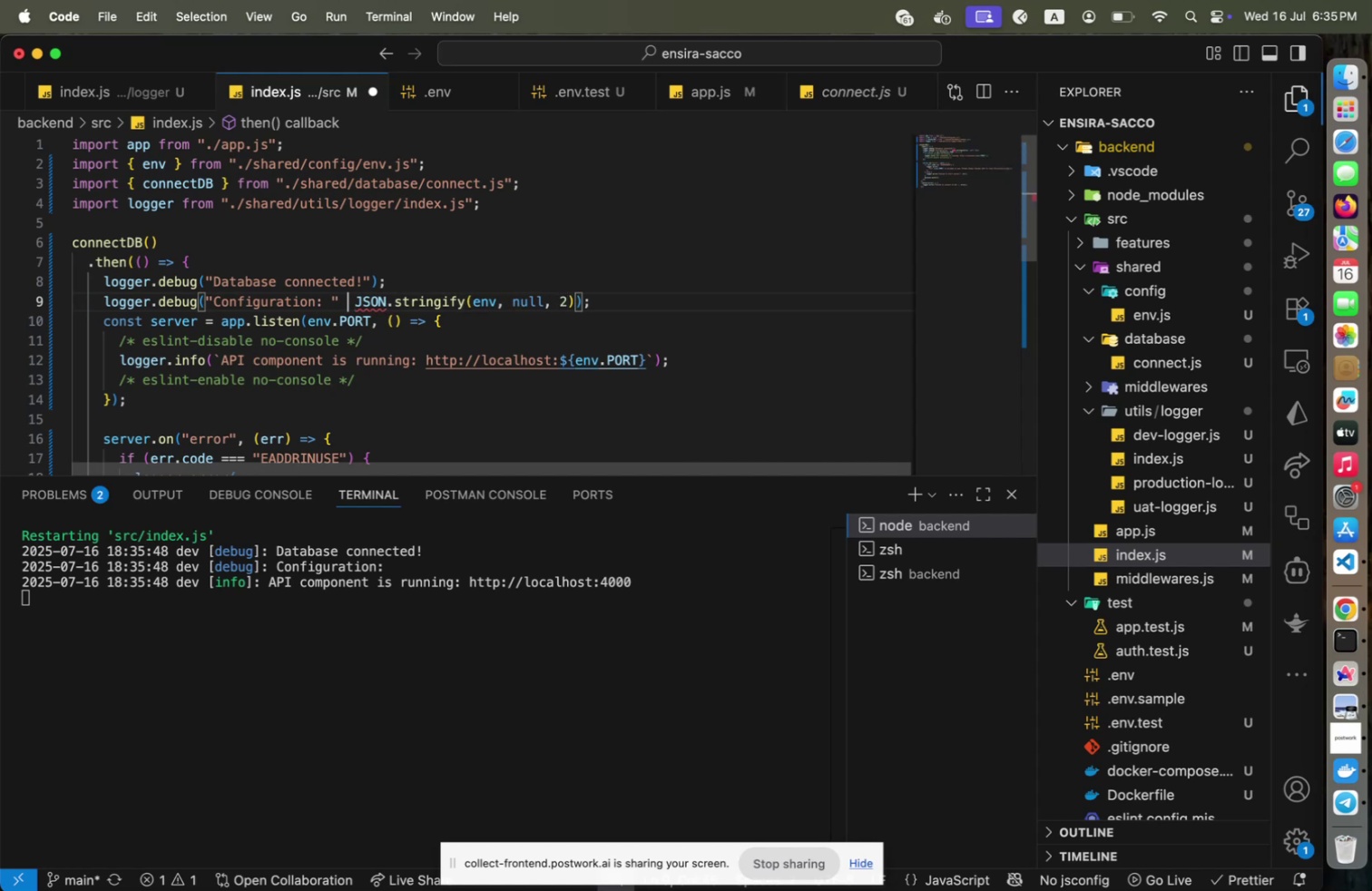 
key(Space)
 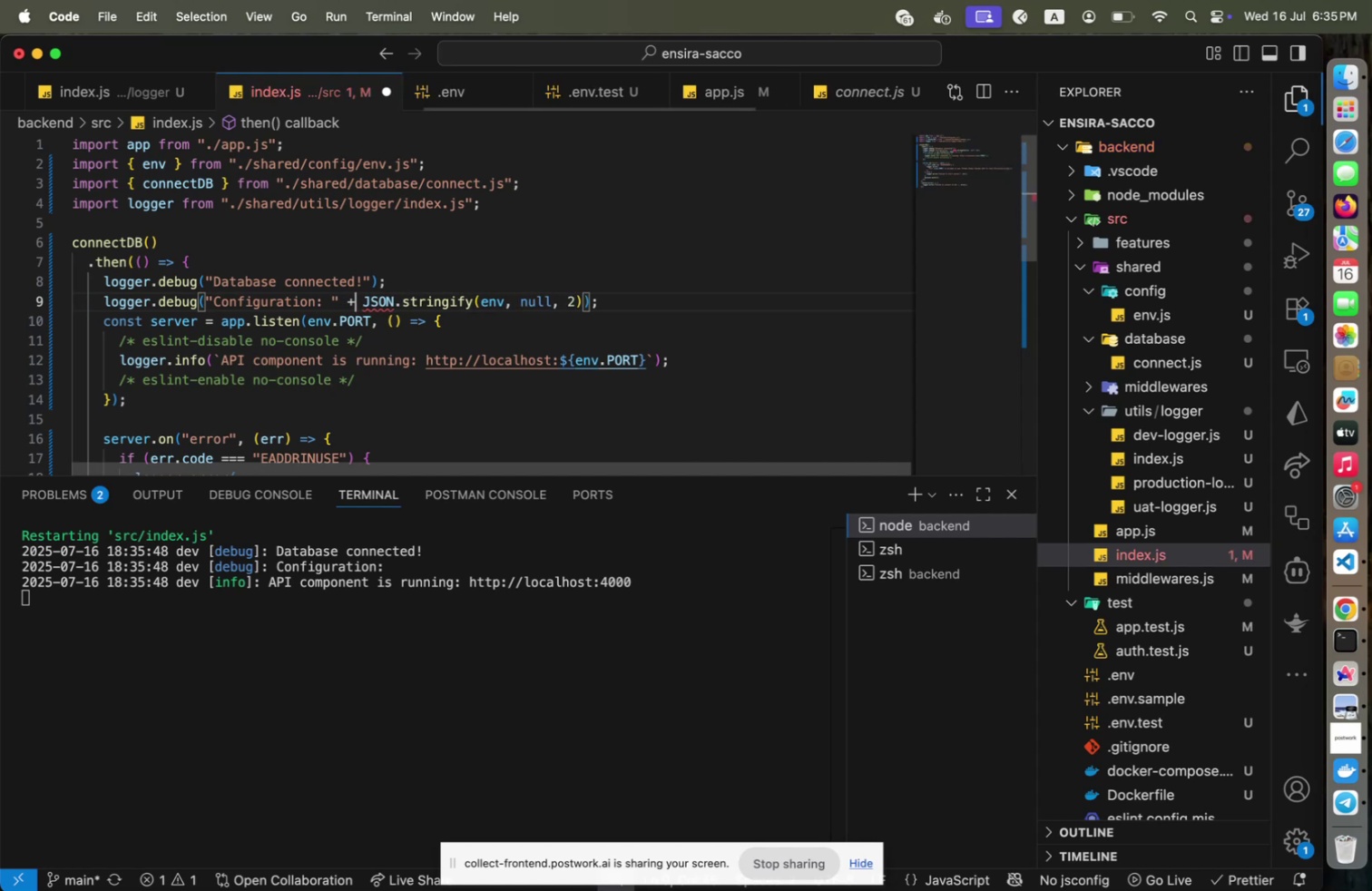 
key(Shift+ShiftLeft)
 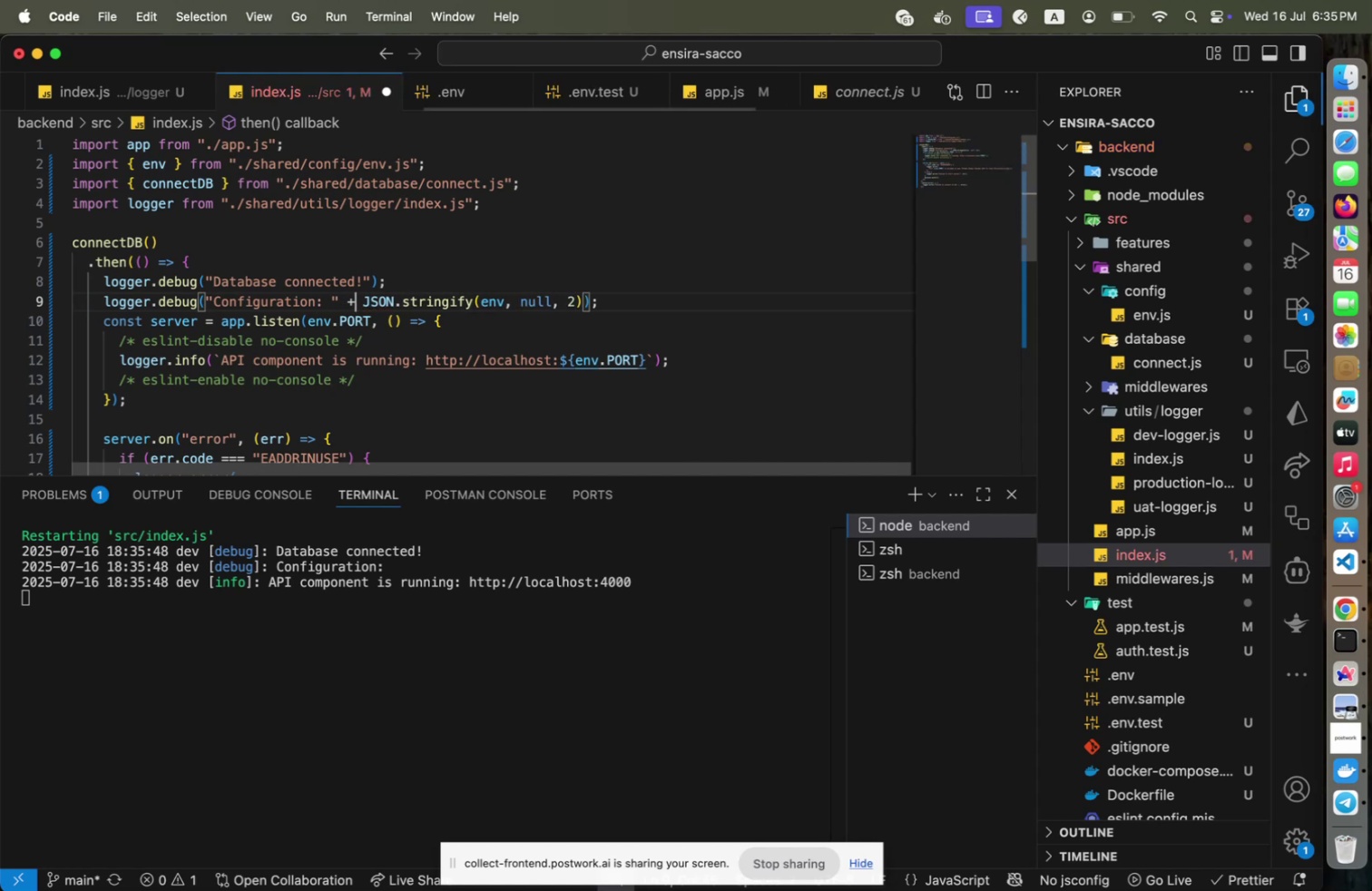 
key(Shift+Equal)
 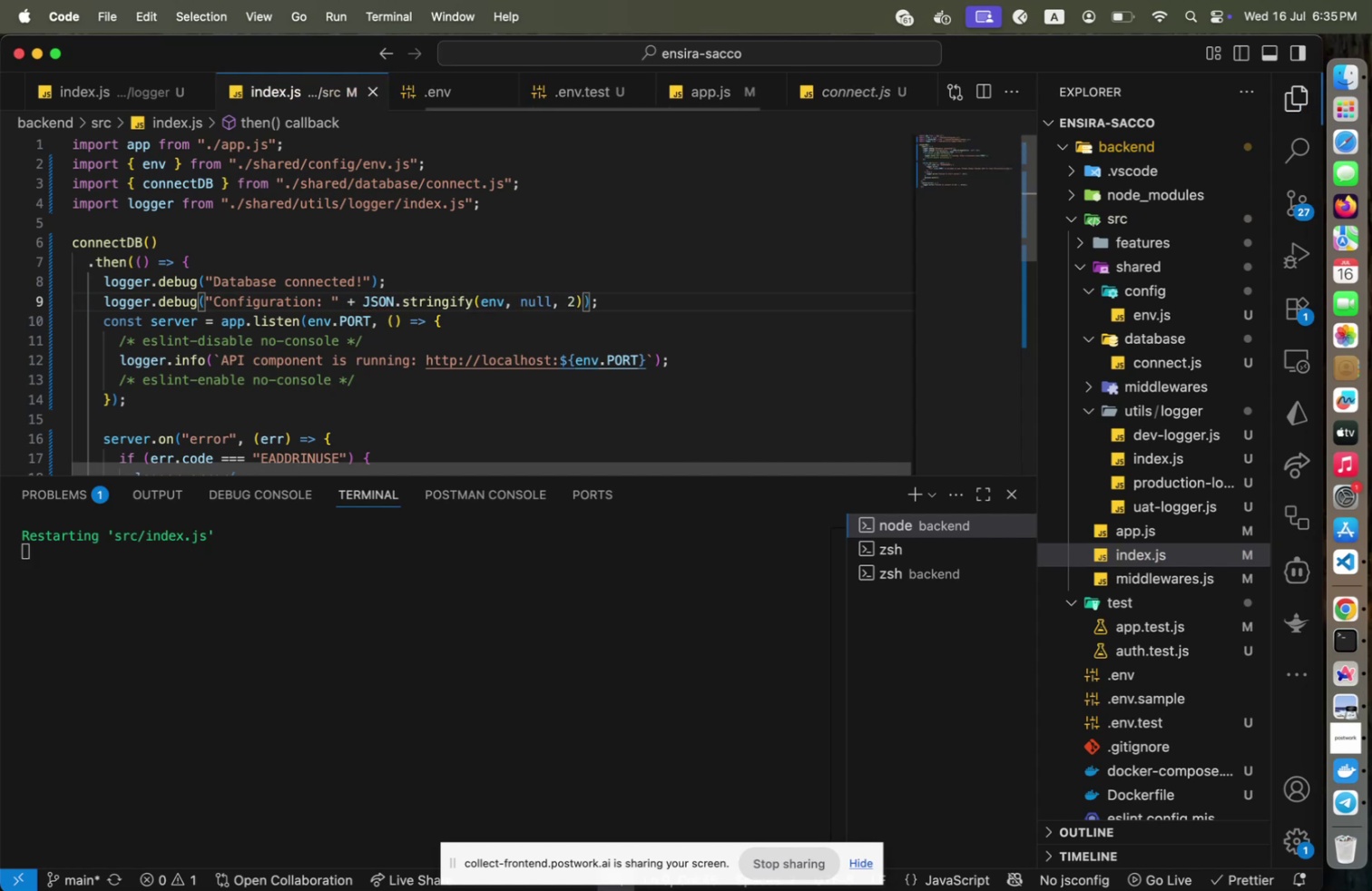 
key(Meta+CommandLeft)
 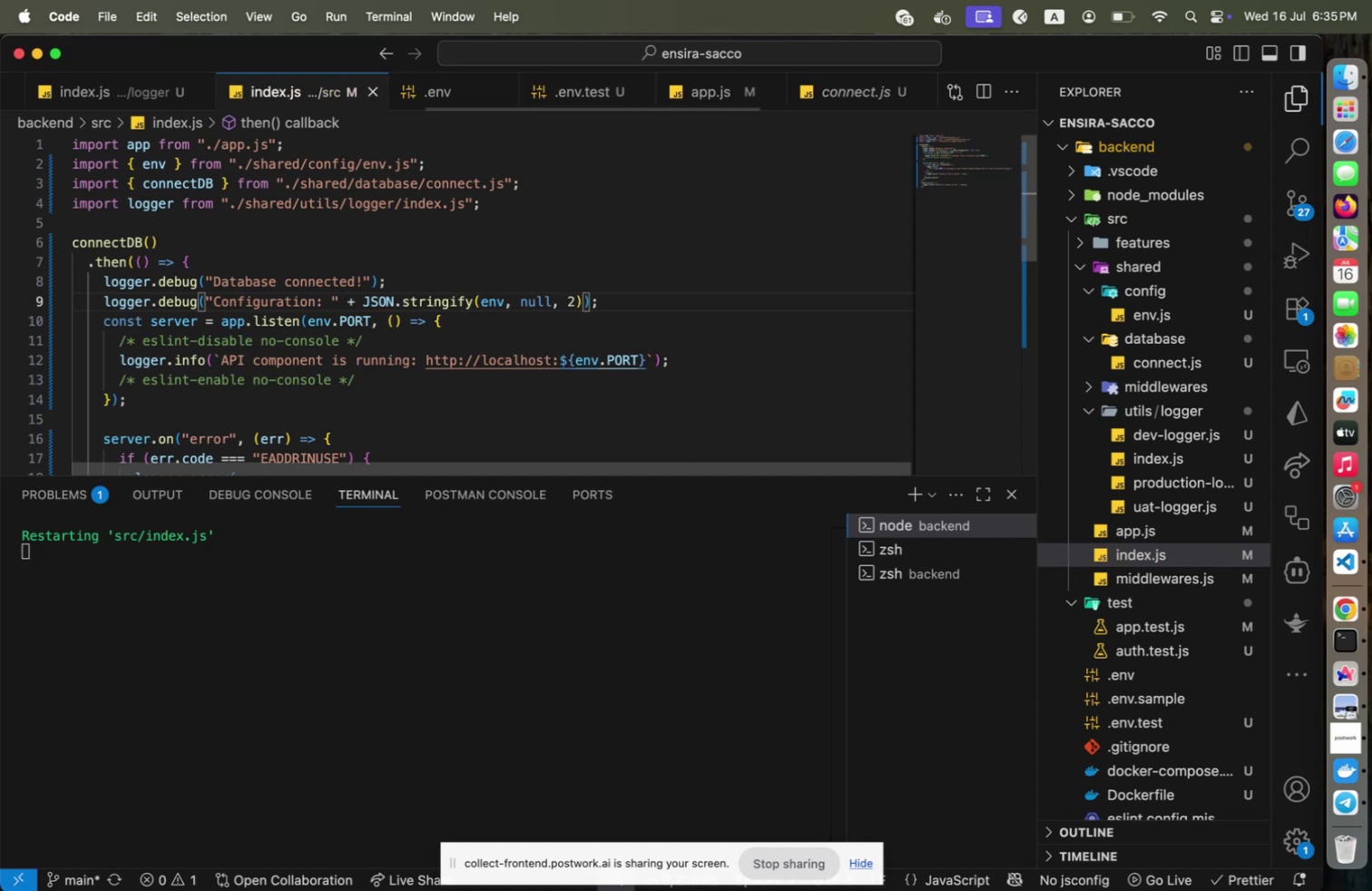 
key(Meta+S)
 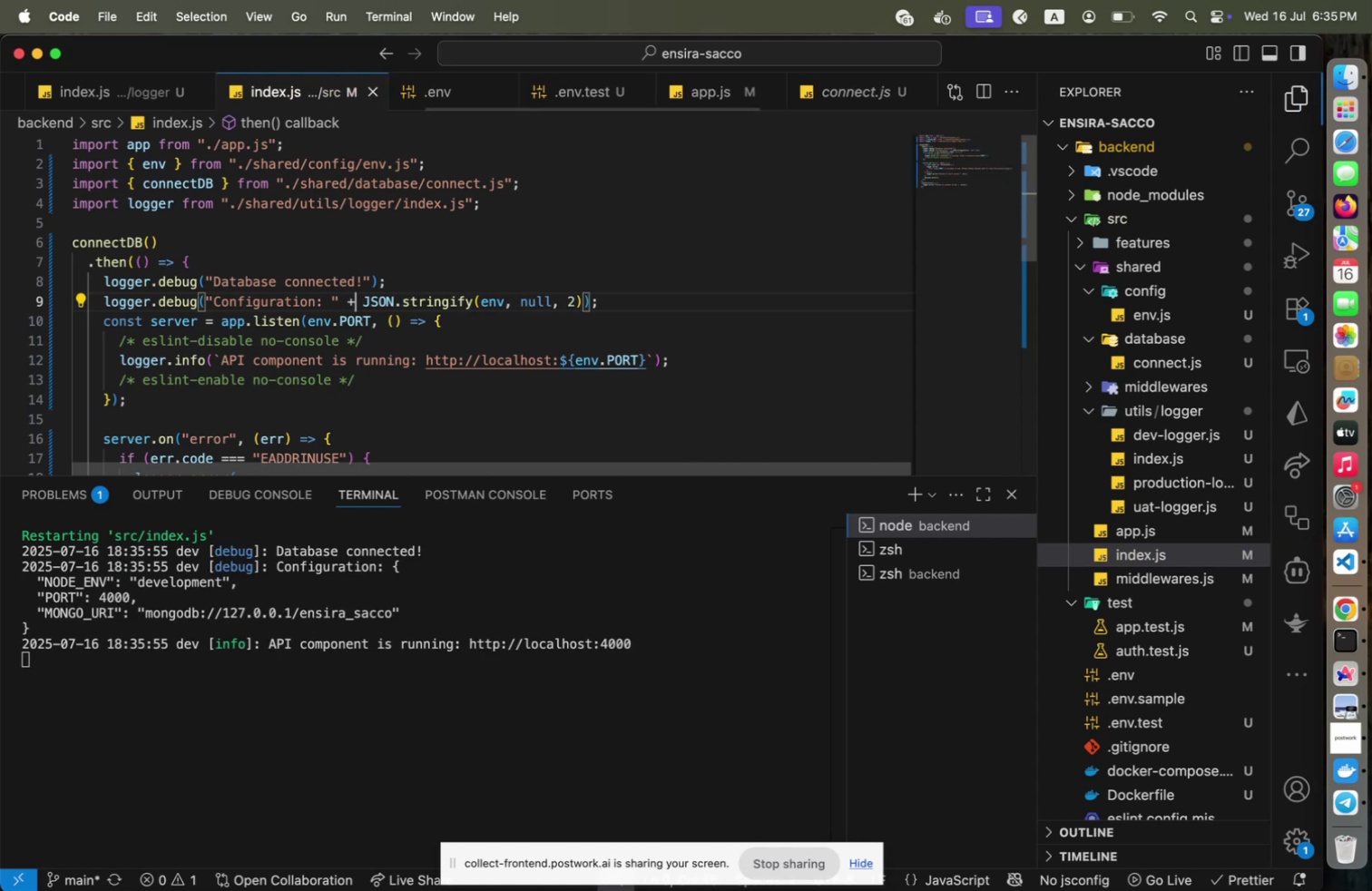 
key(Meta+CommandLeft)
 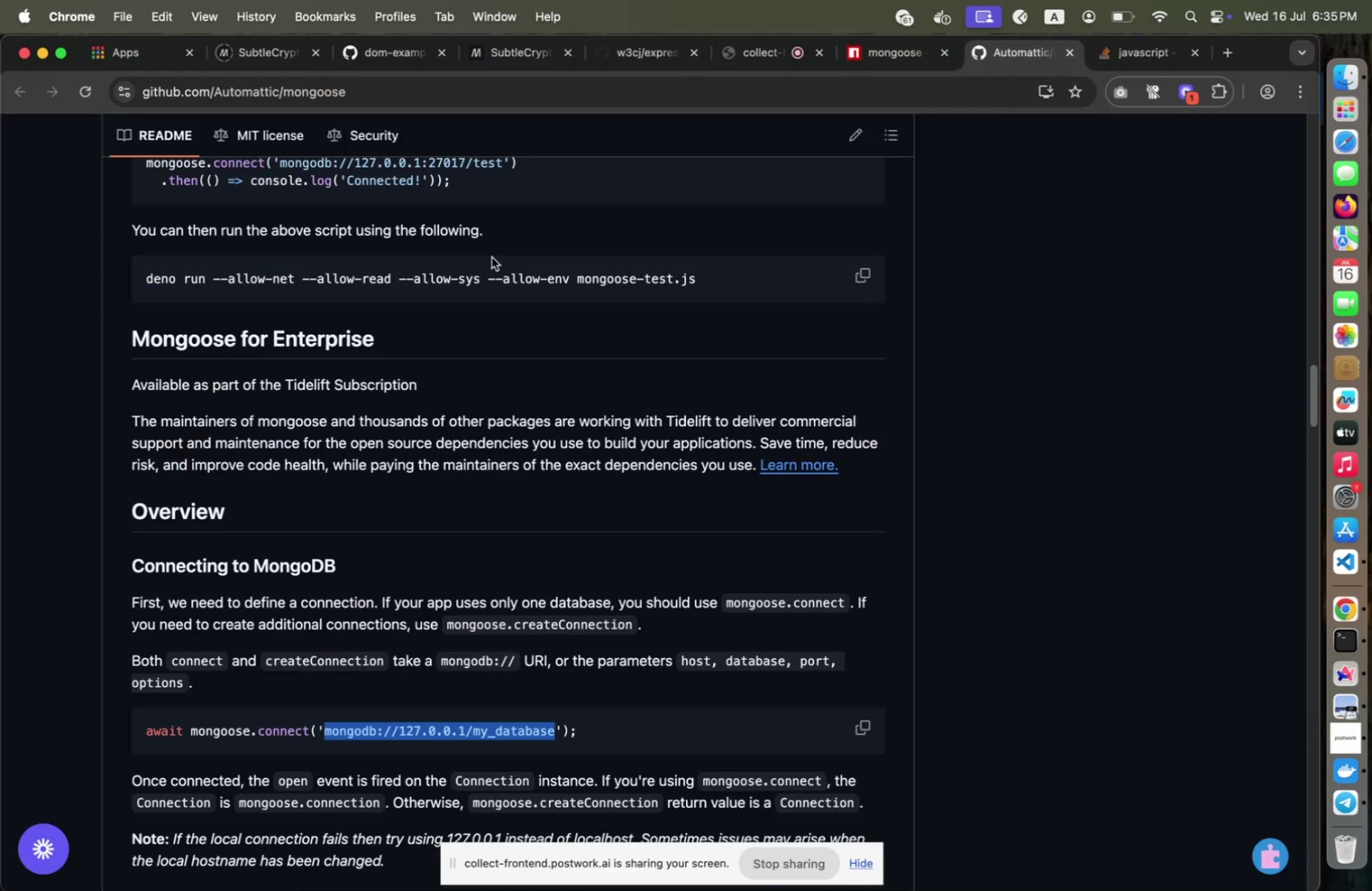 
key(Meta+Tab)
 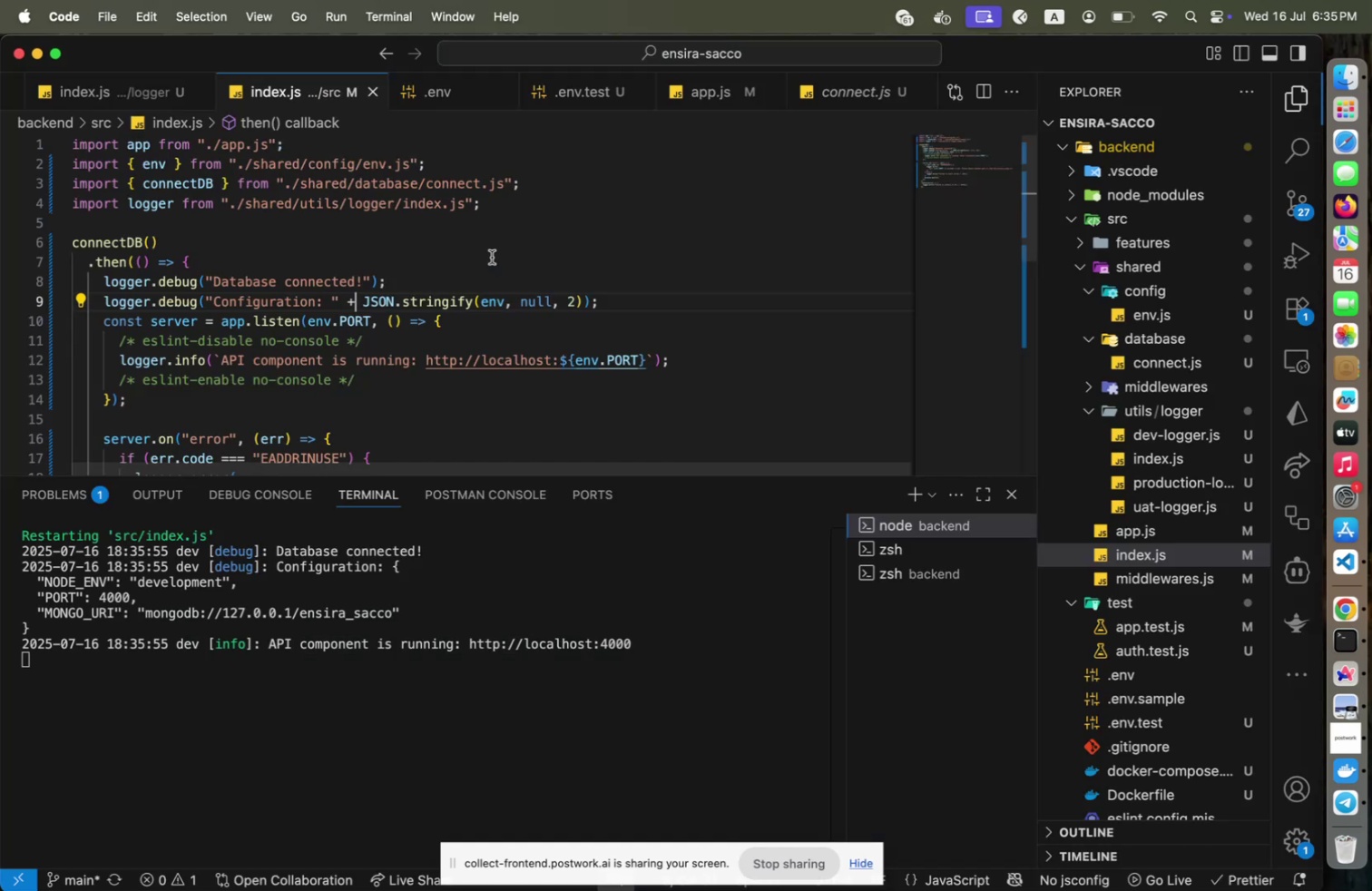 
key(Meta+CommandLeft)
 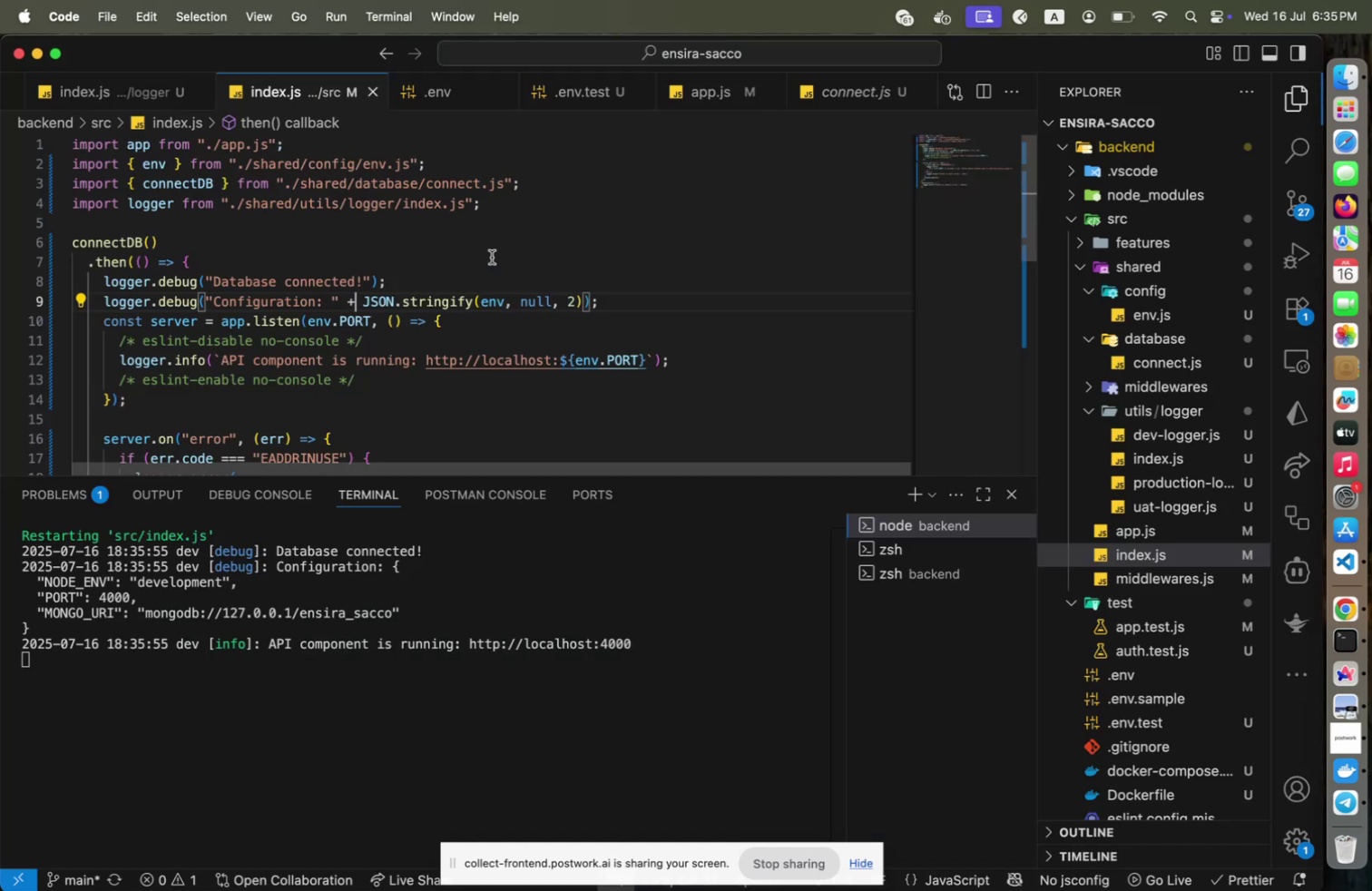 
key(Meta+Tab)
 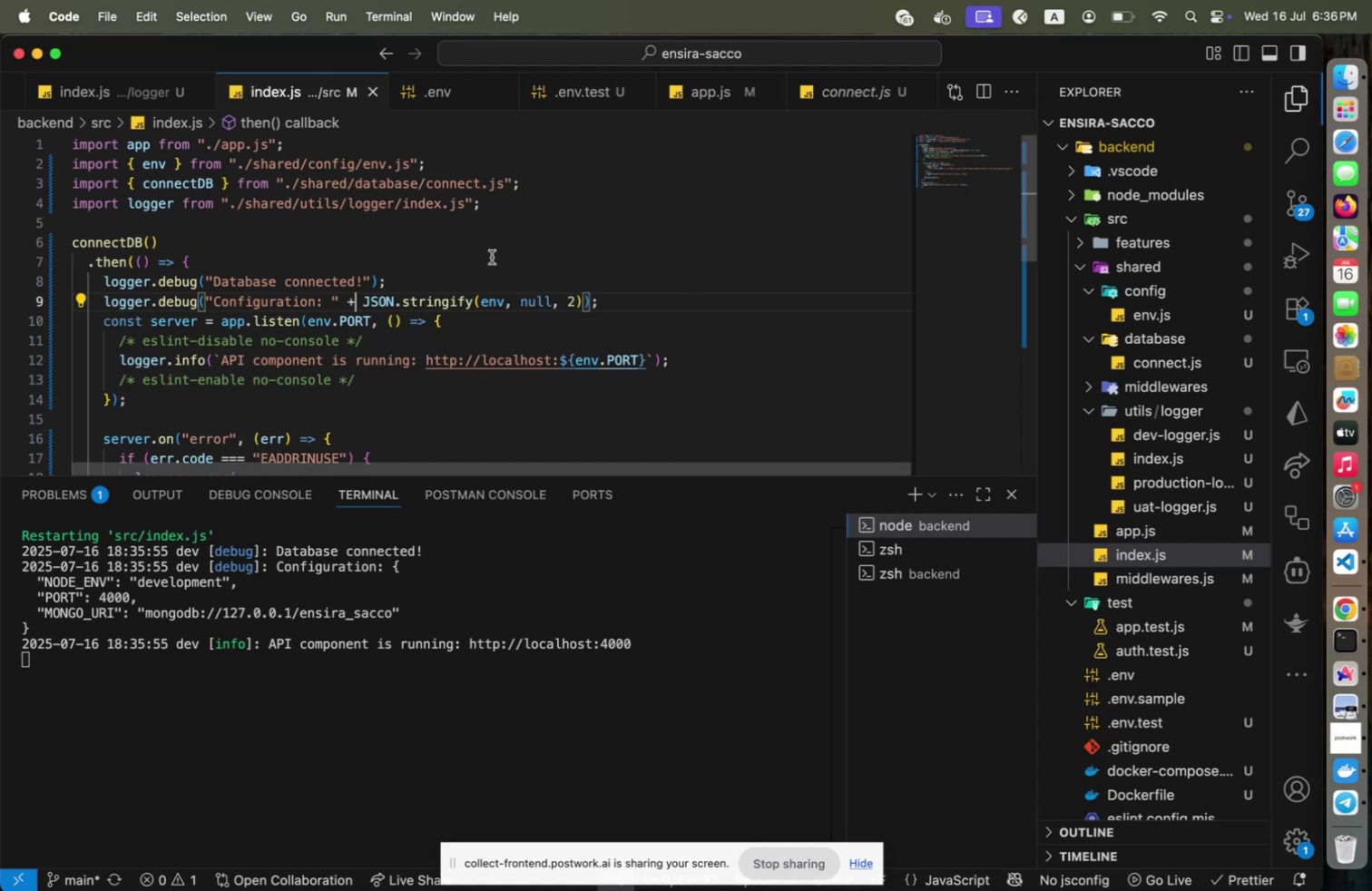 
wait(29.25)
 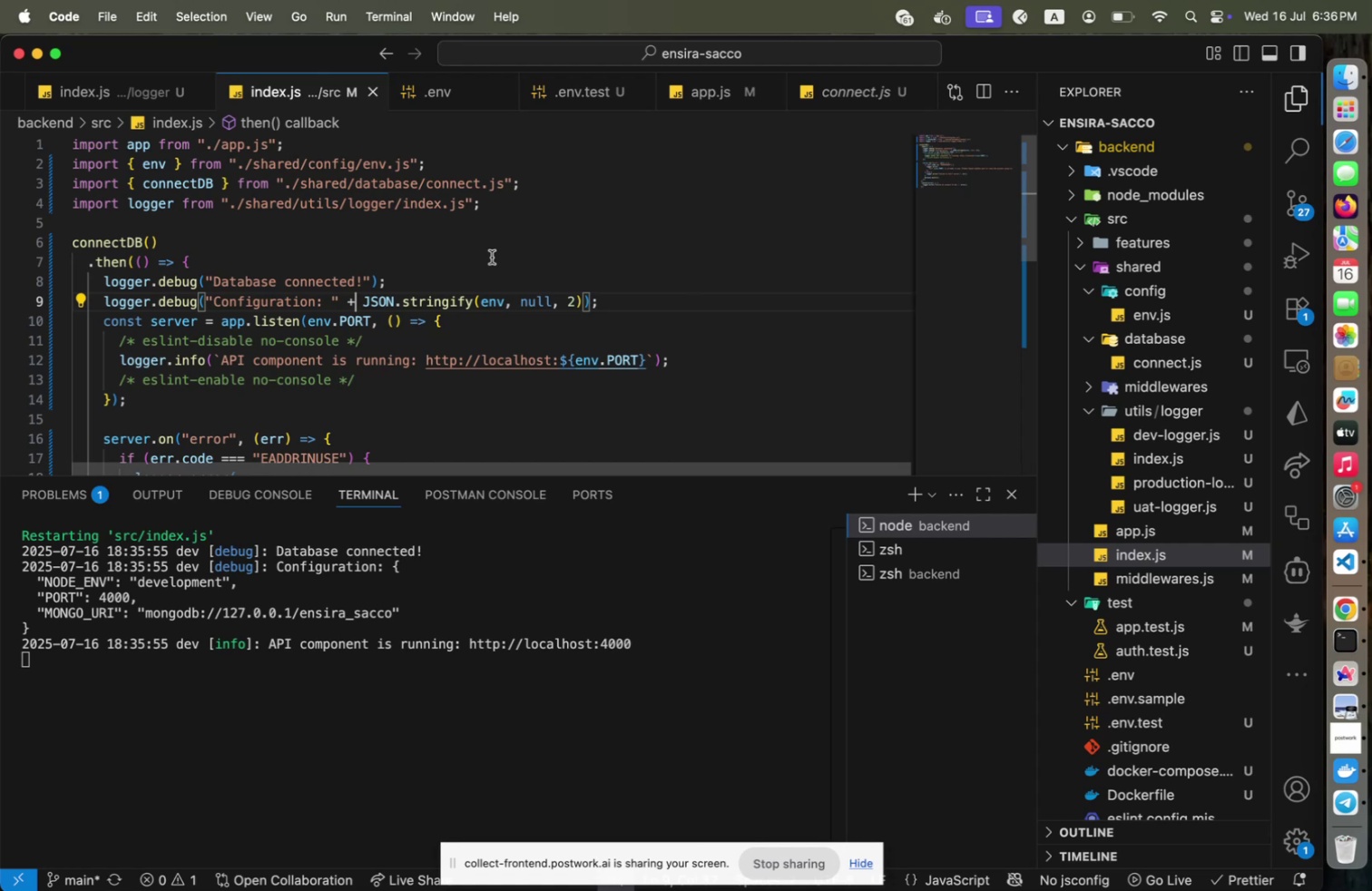 
key(ArrowDown)
 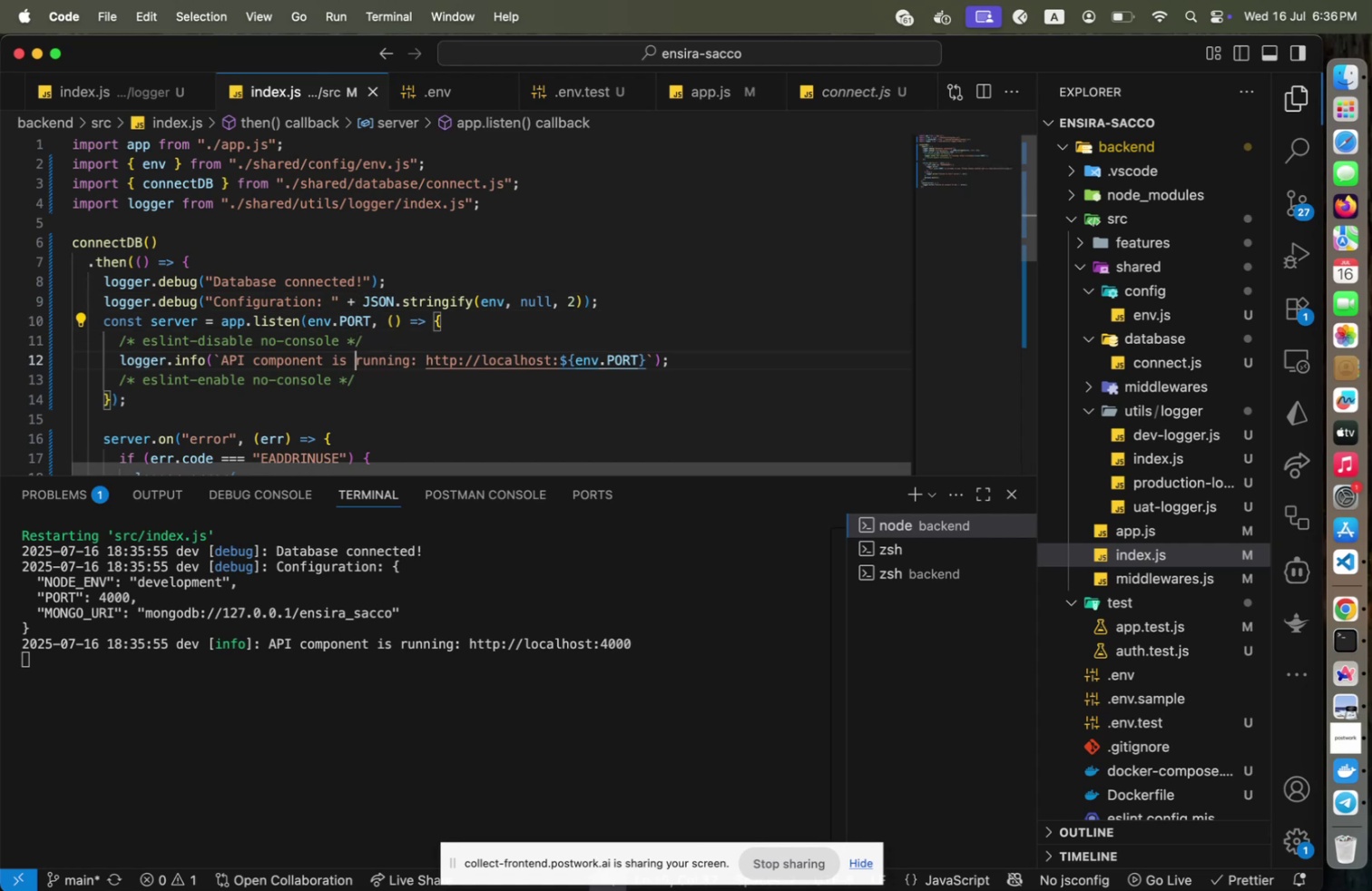 
key(ArrowDown)
 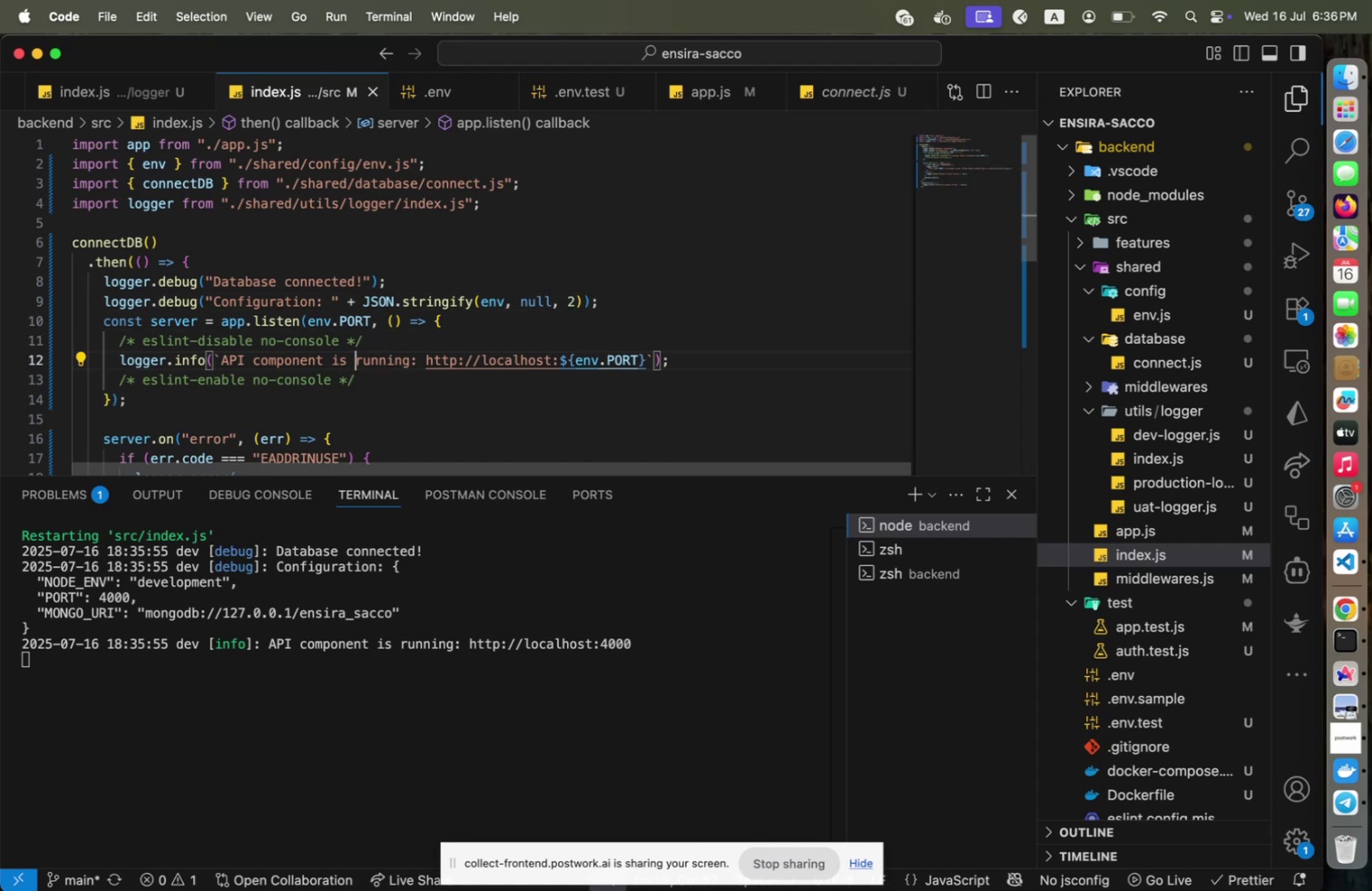 
hold_key(key=ArrowDown, duration=0.32)
 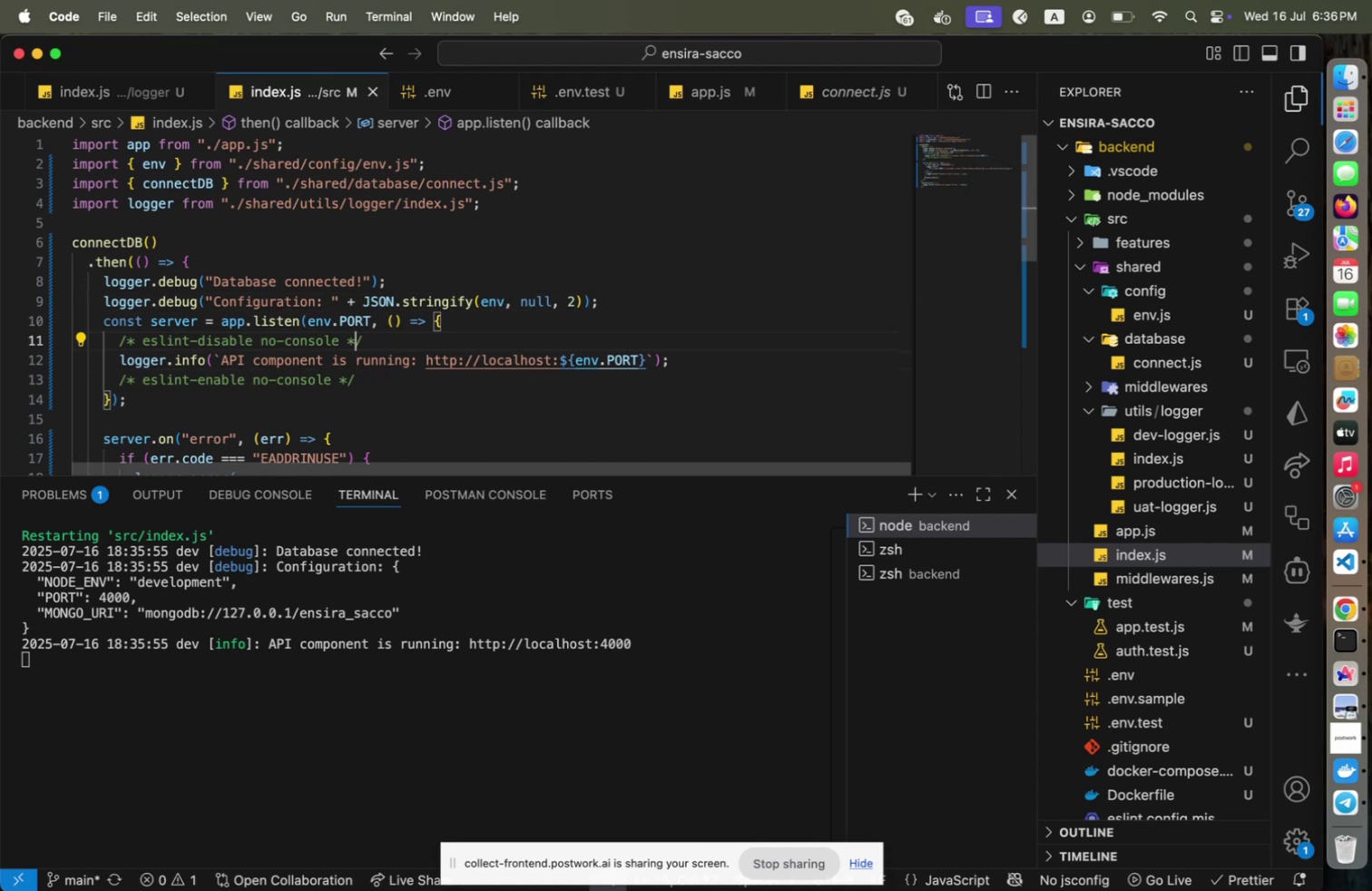 
key(ArrowUp)
 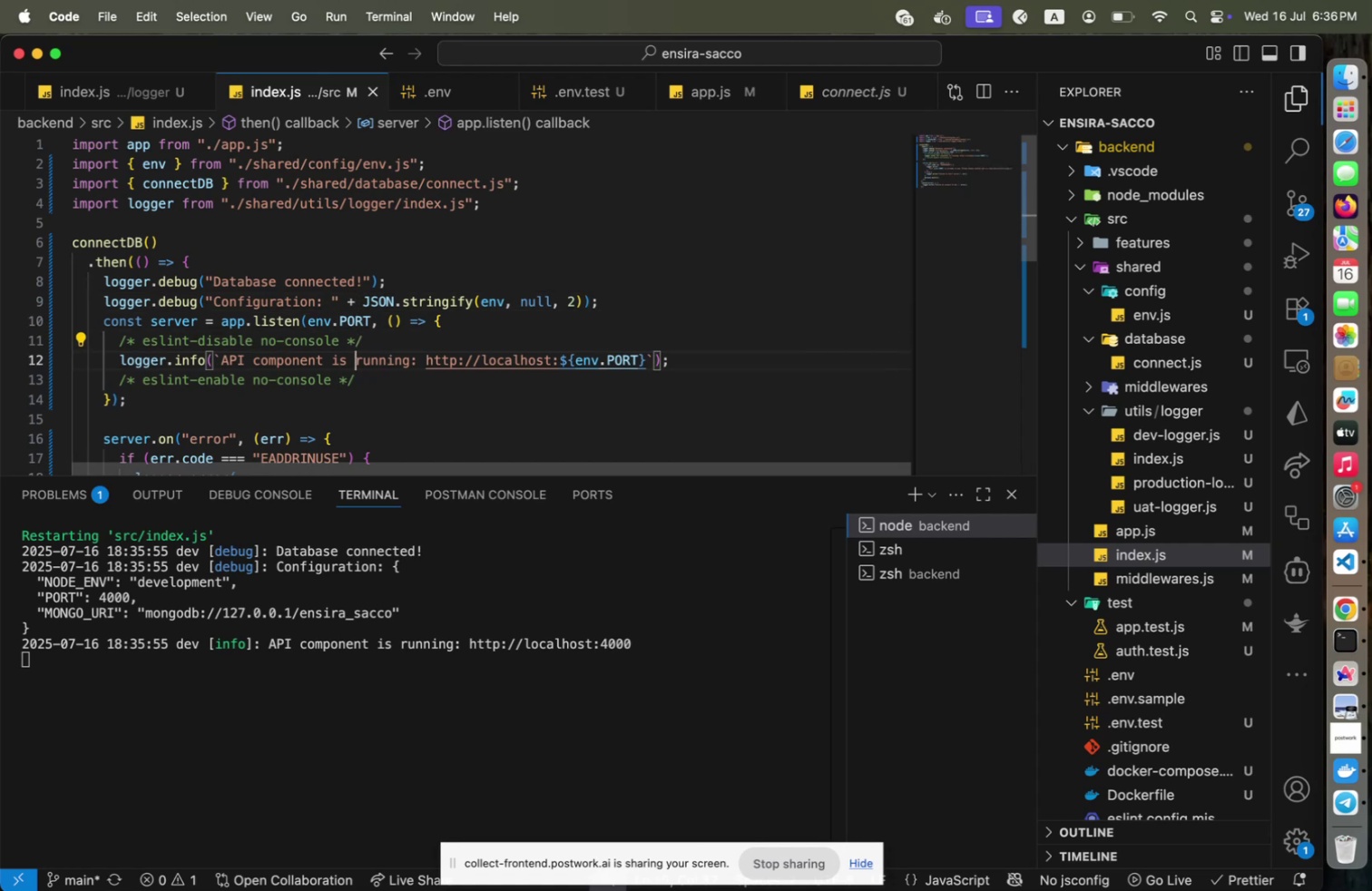 
key(ArrowDown)
 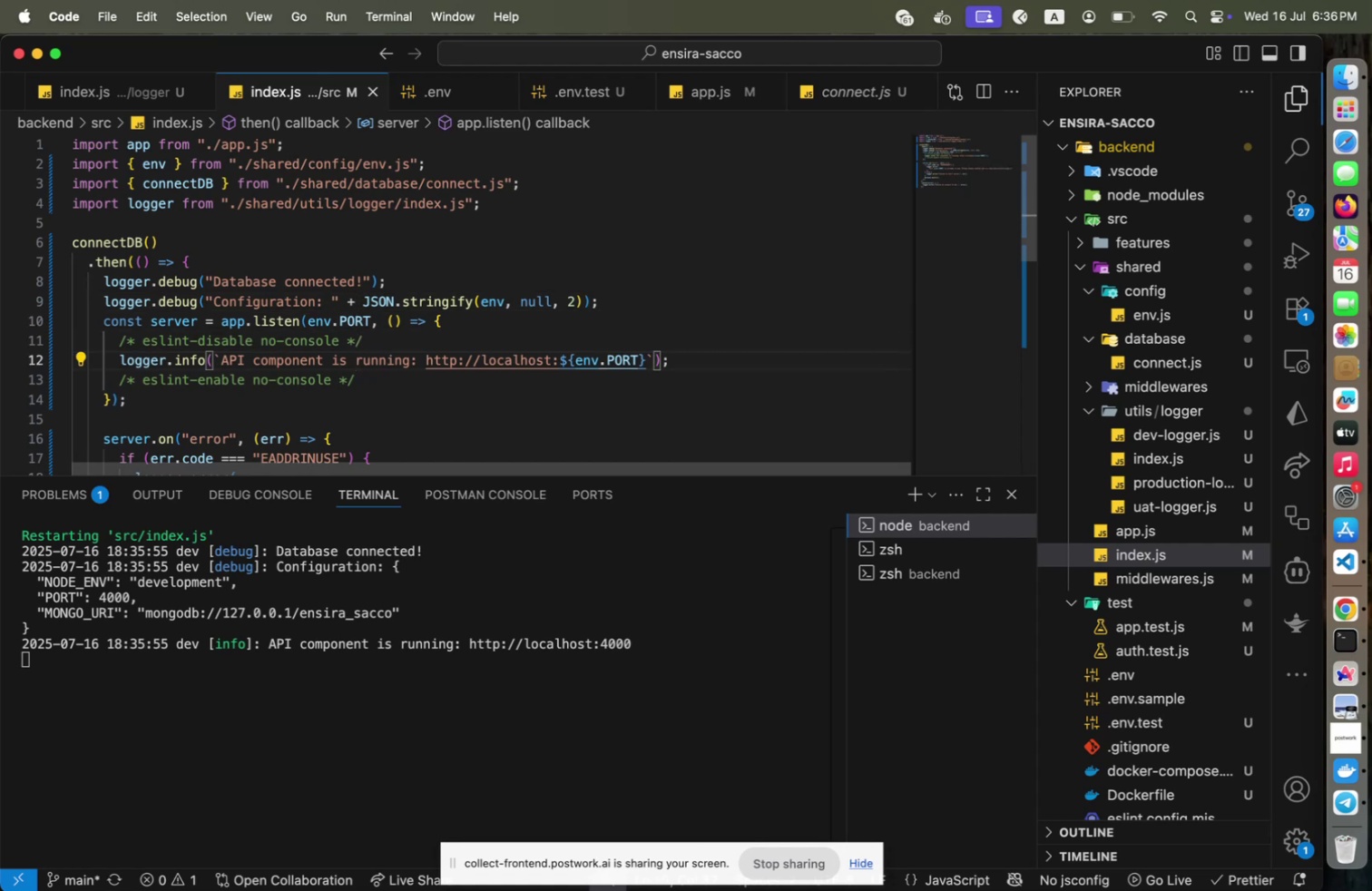 
key(Meta+Tab)
 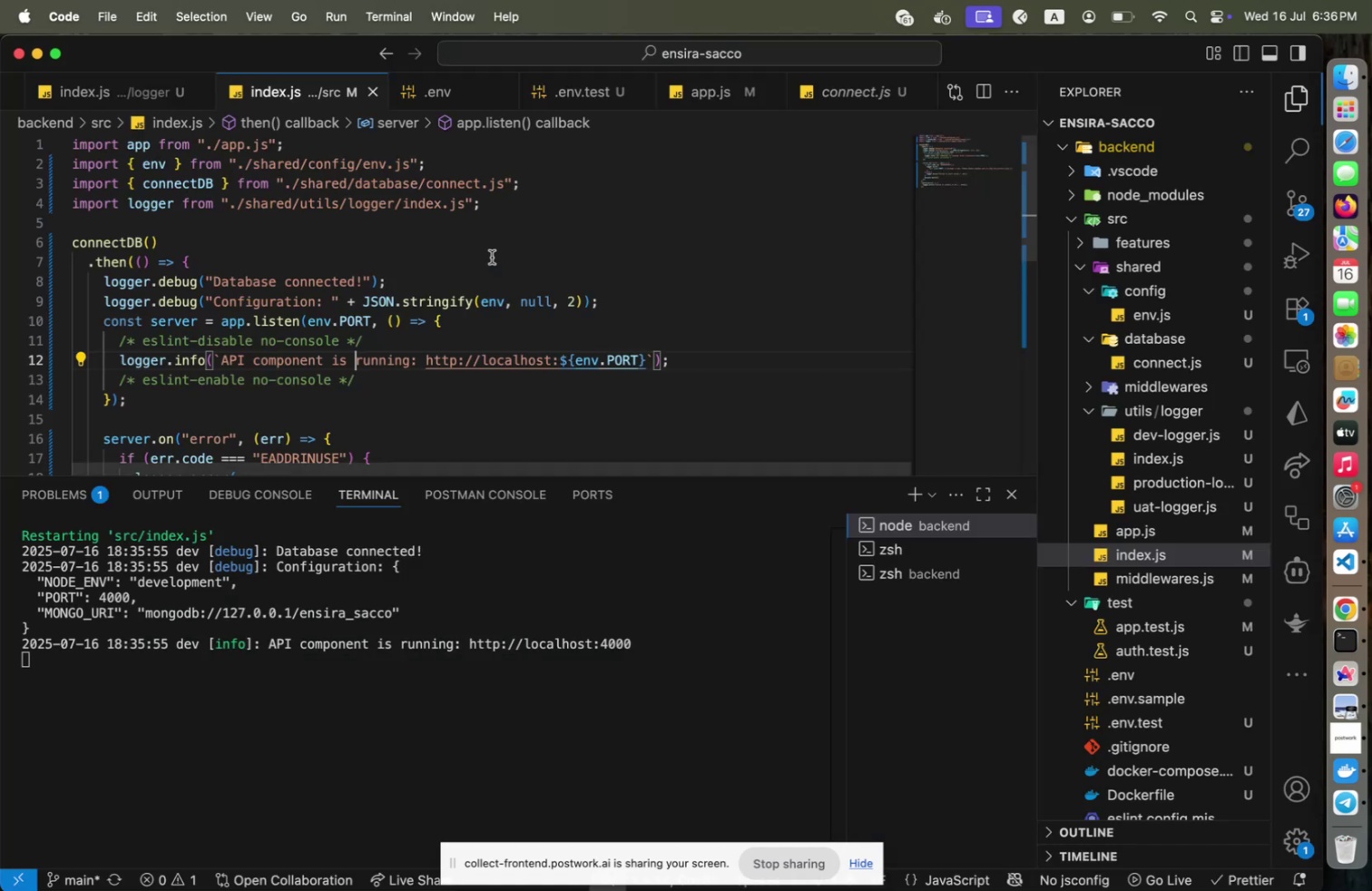 
key(Meta+CommandLeft)
 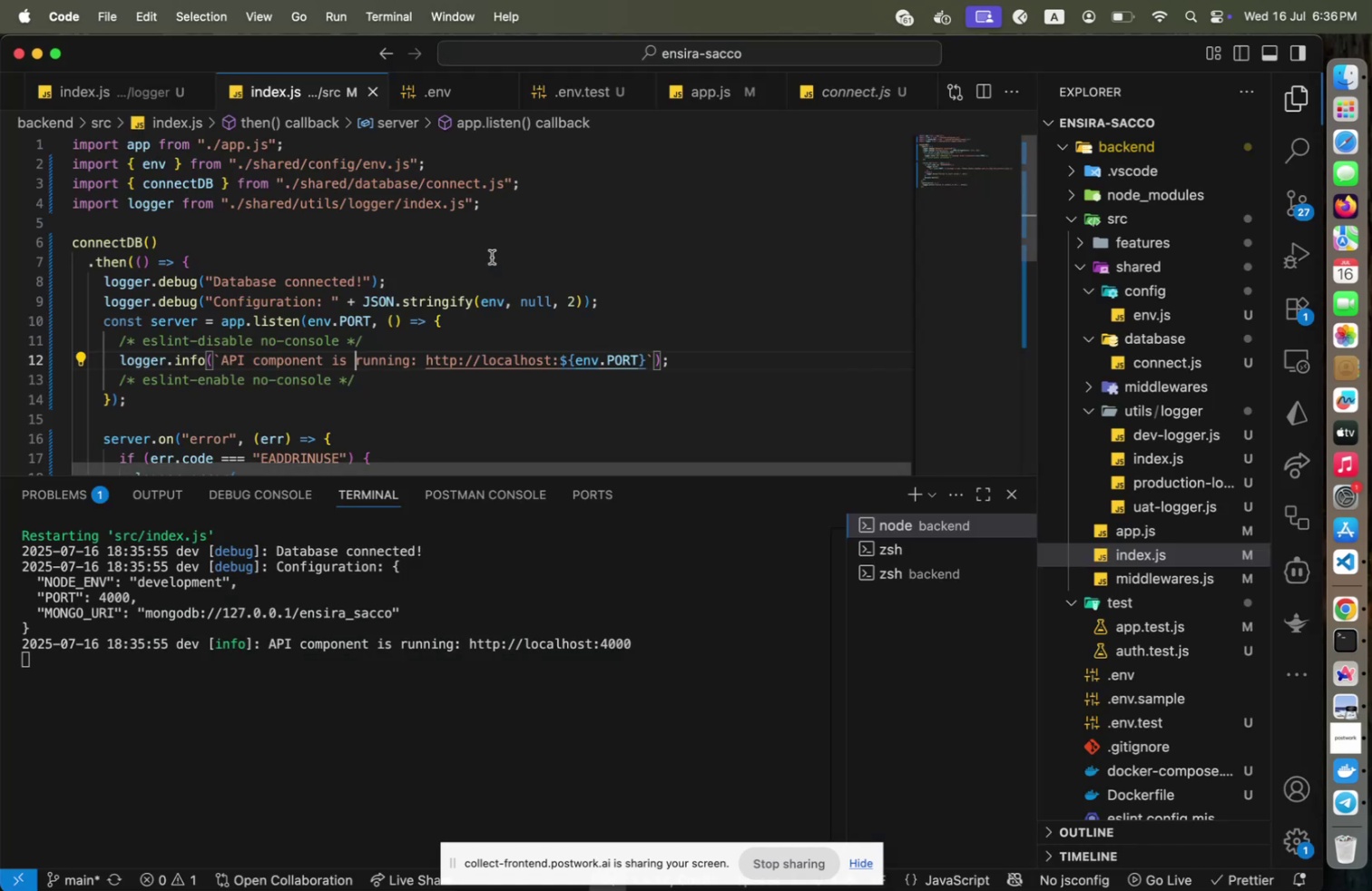 
key(Meta+Tab)
 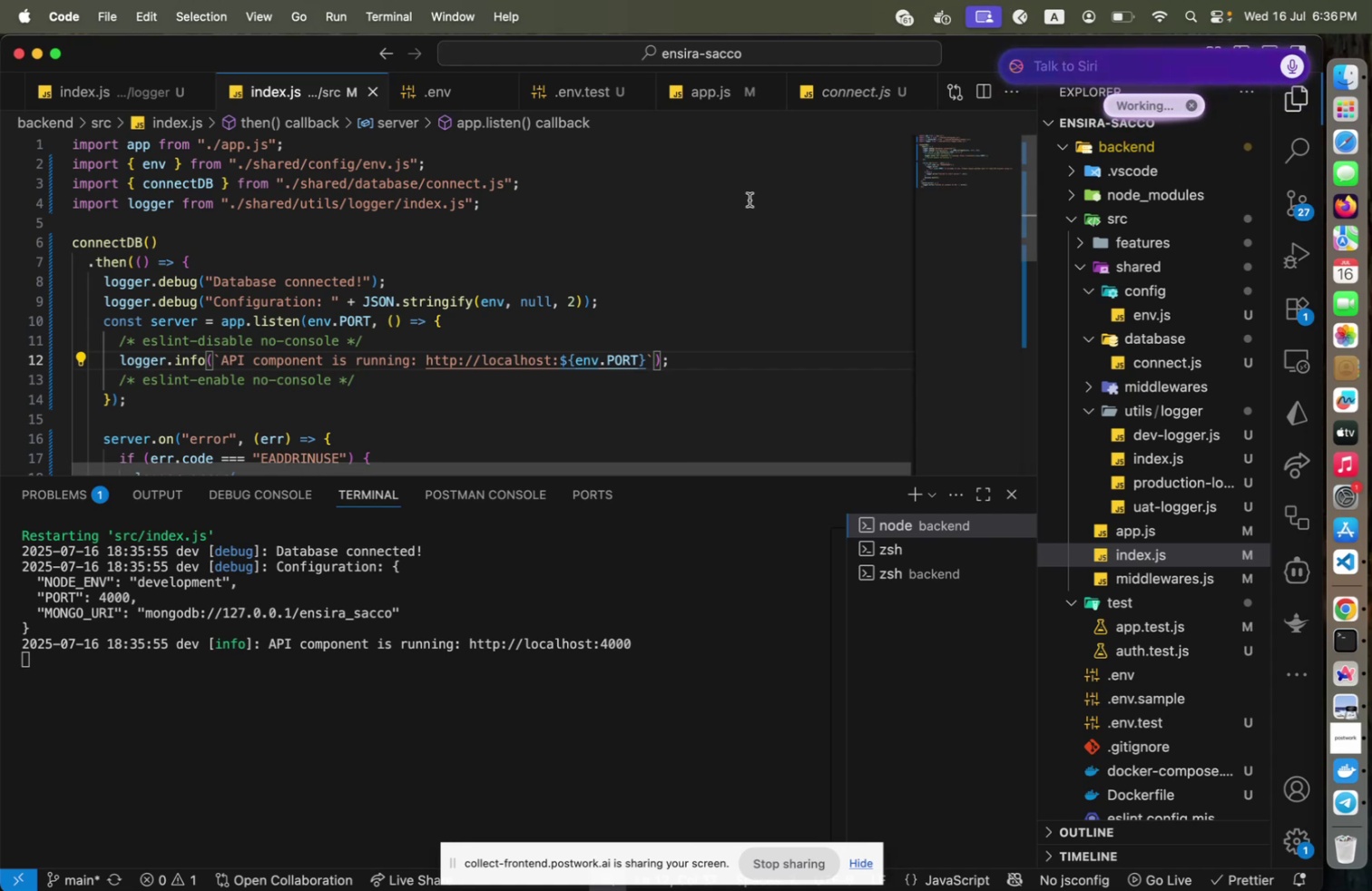 
wait(23.54)
 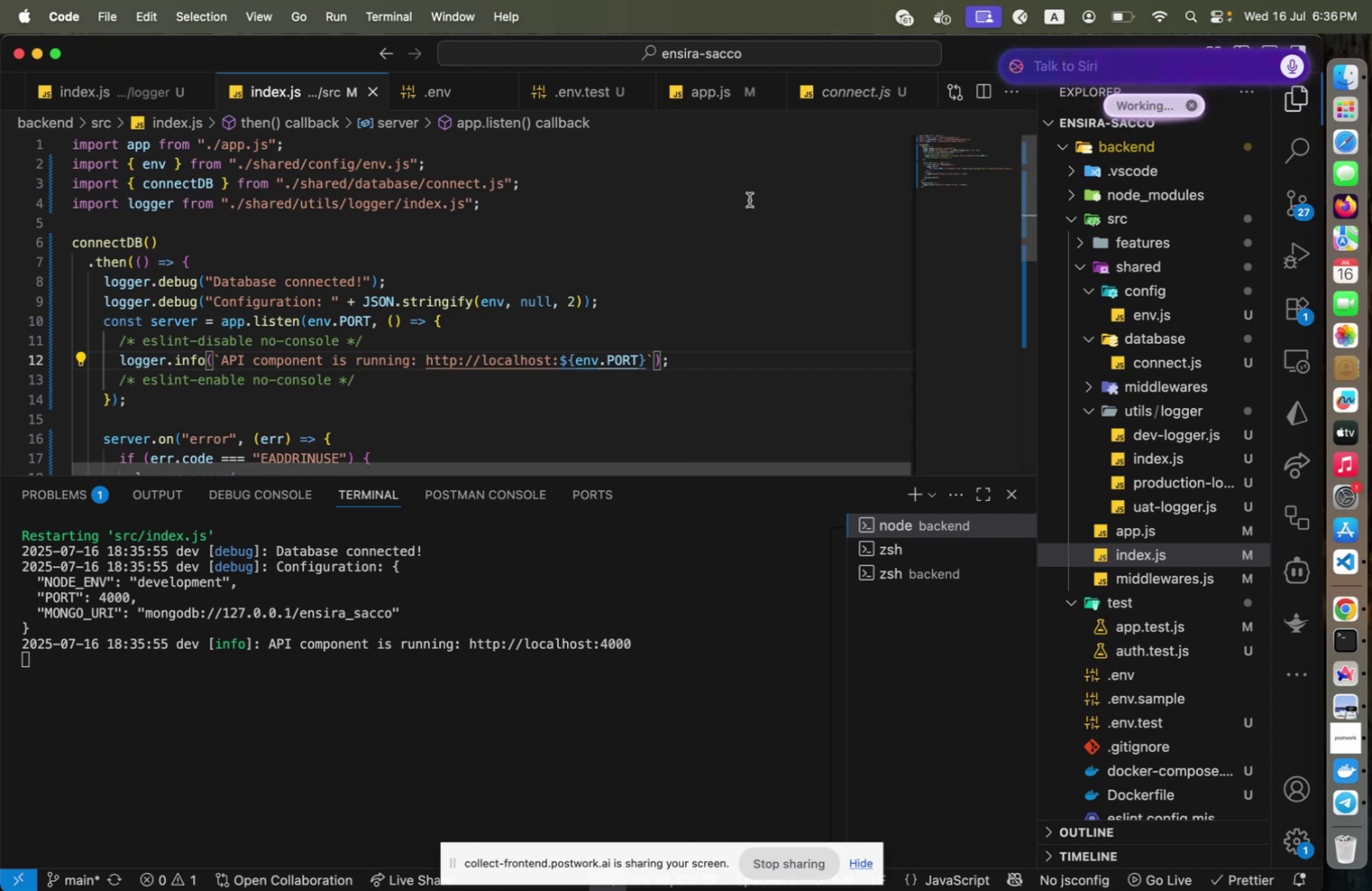 
key(VolumeUp)
 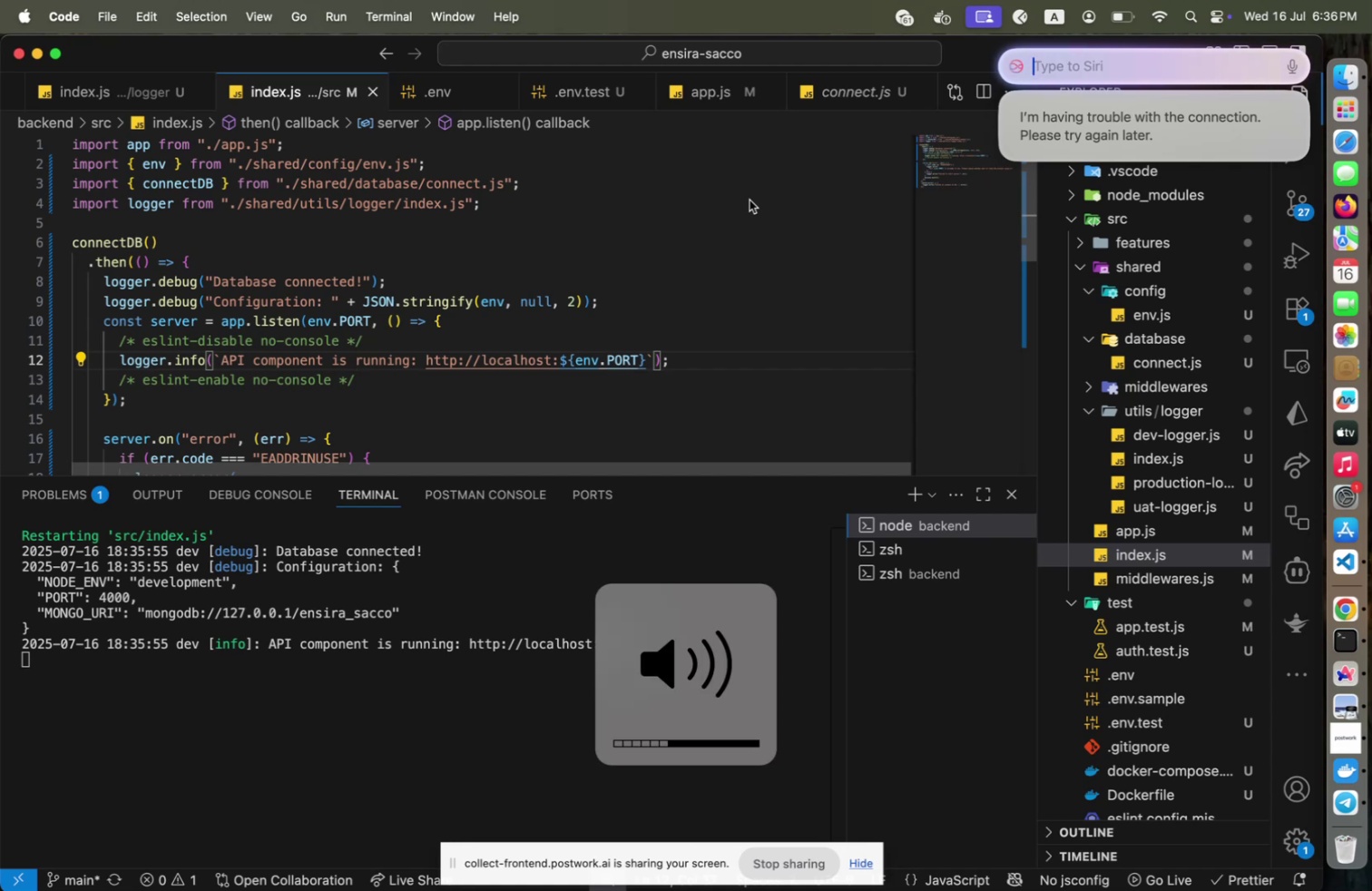 
key(VolumeUp)
 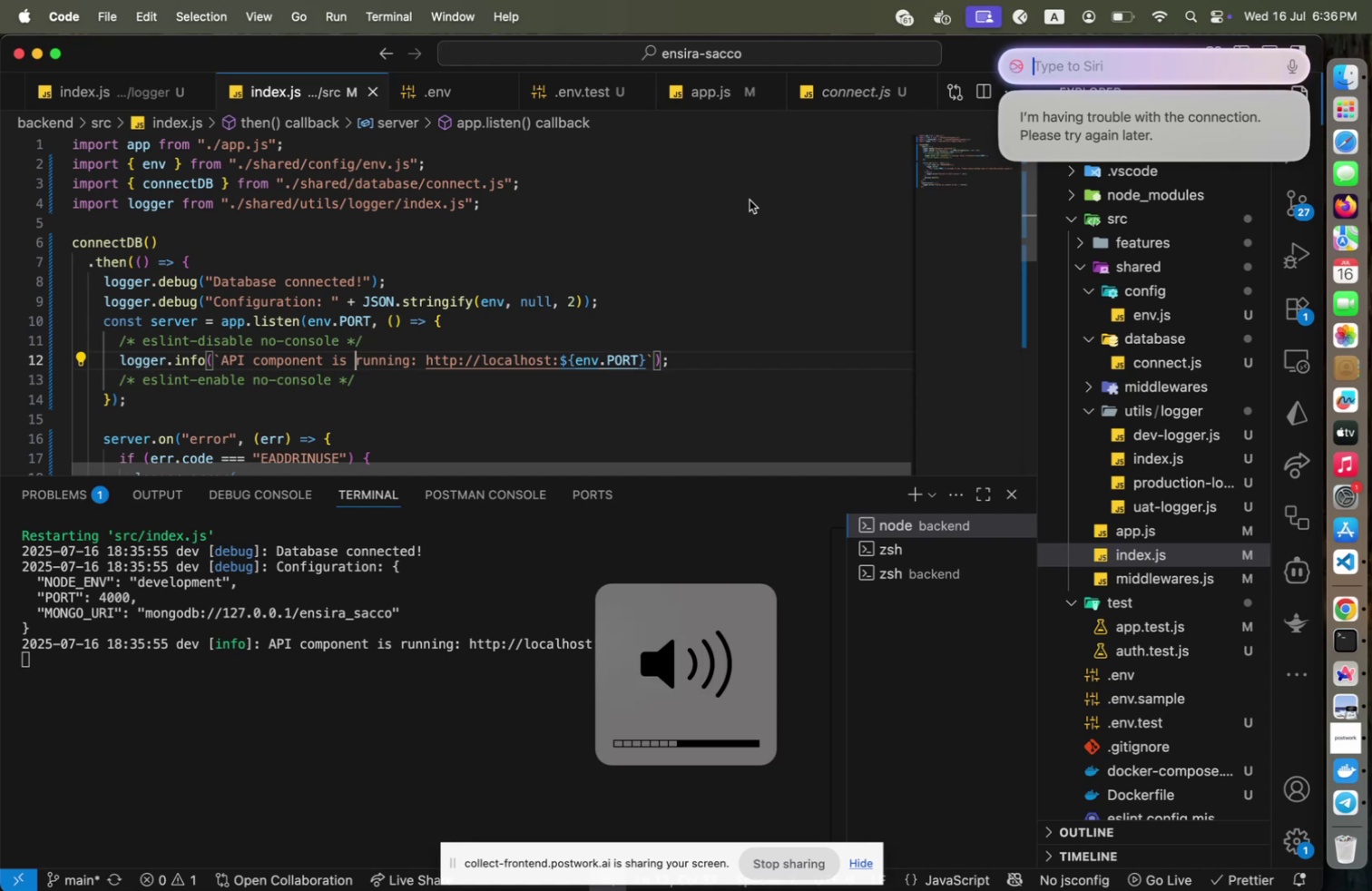 
key(VolumeUp)
 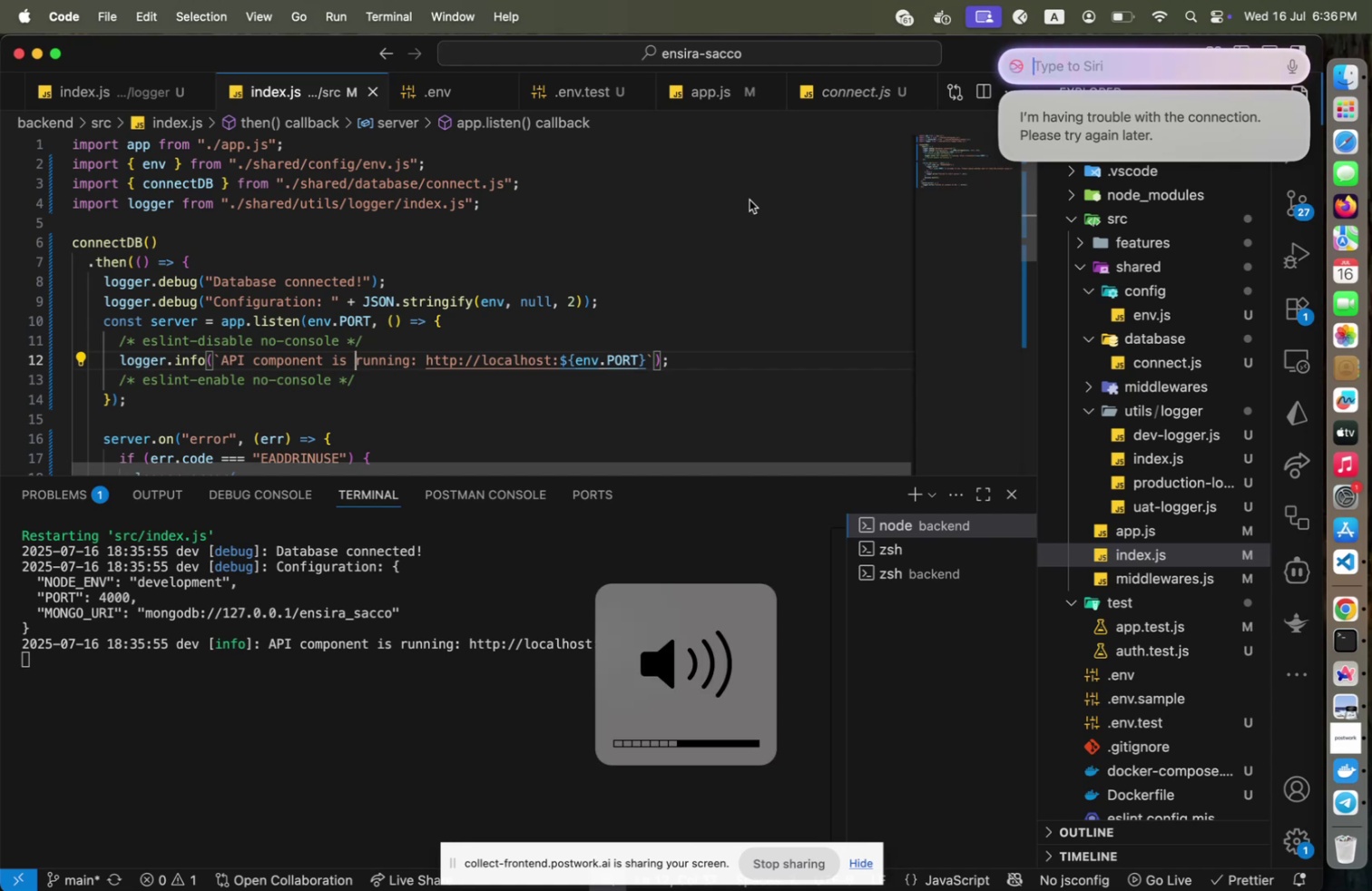 
key(VolumeUp)
 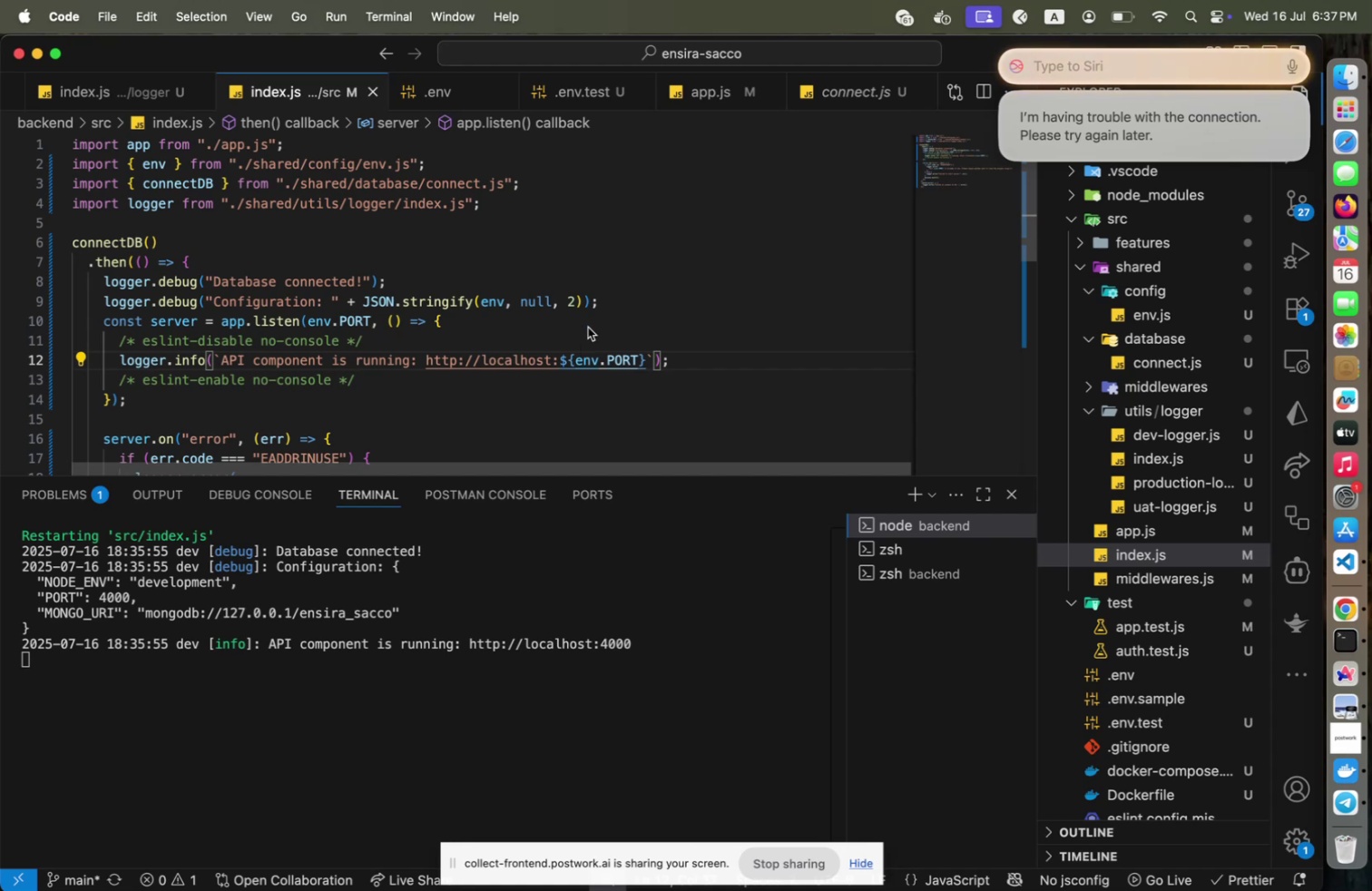 
wait(21.17)
 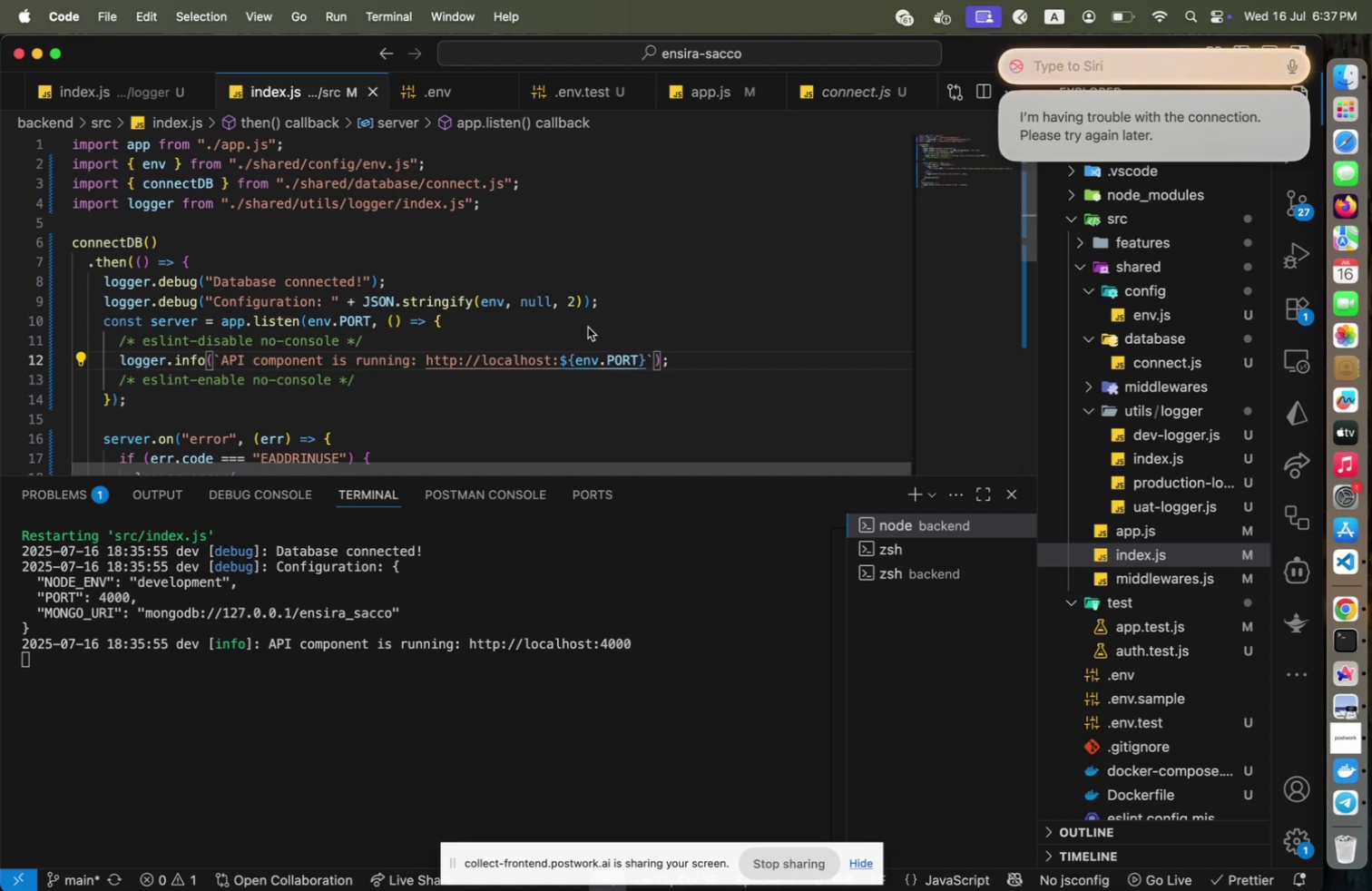 
mouse_move([245, 324])
 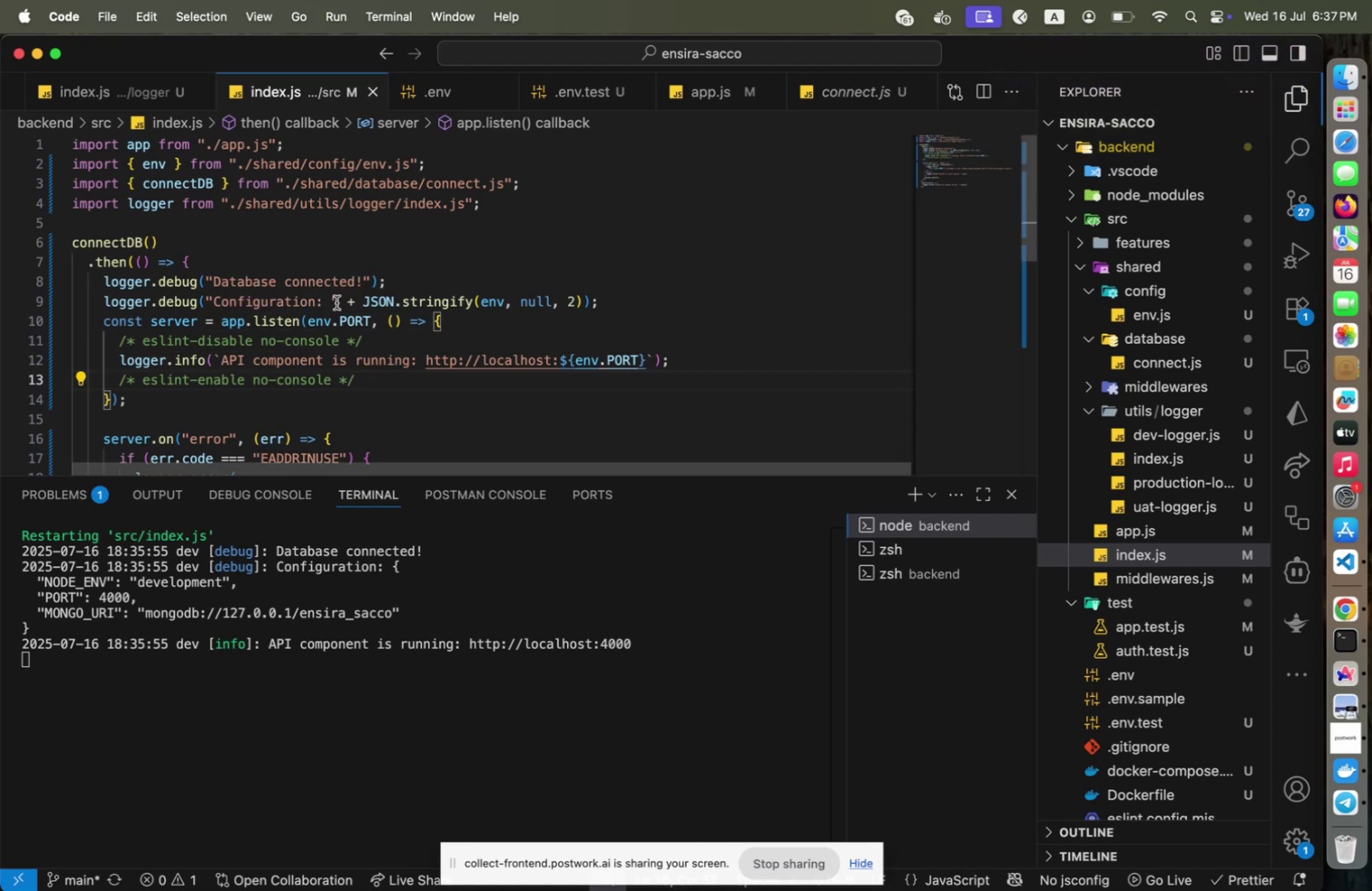 
scroll: coordinate [337, 302], scroll_direction: down, amount: 3.0
 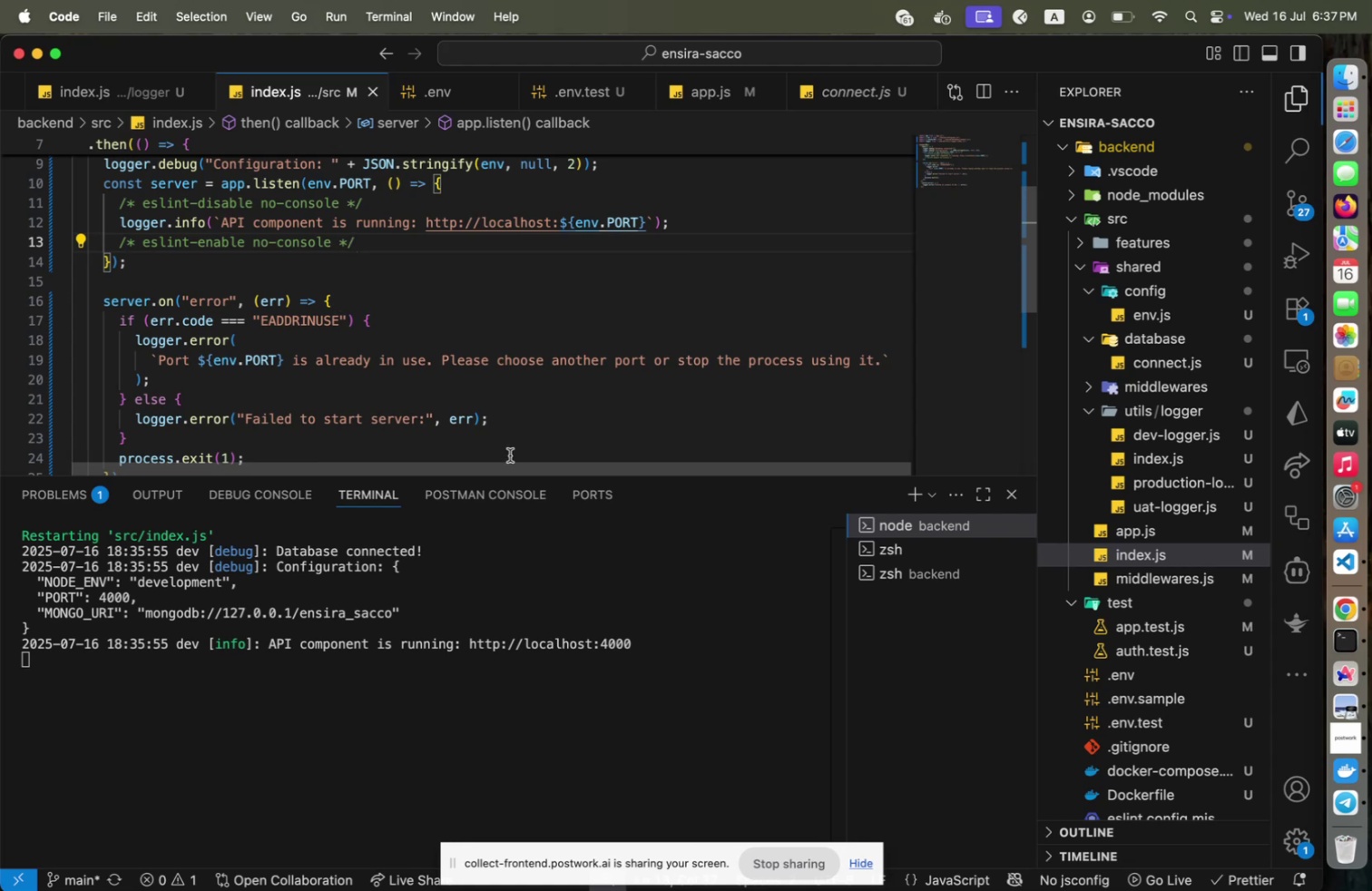 
wait(6.23)
 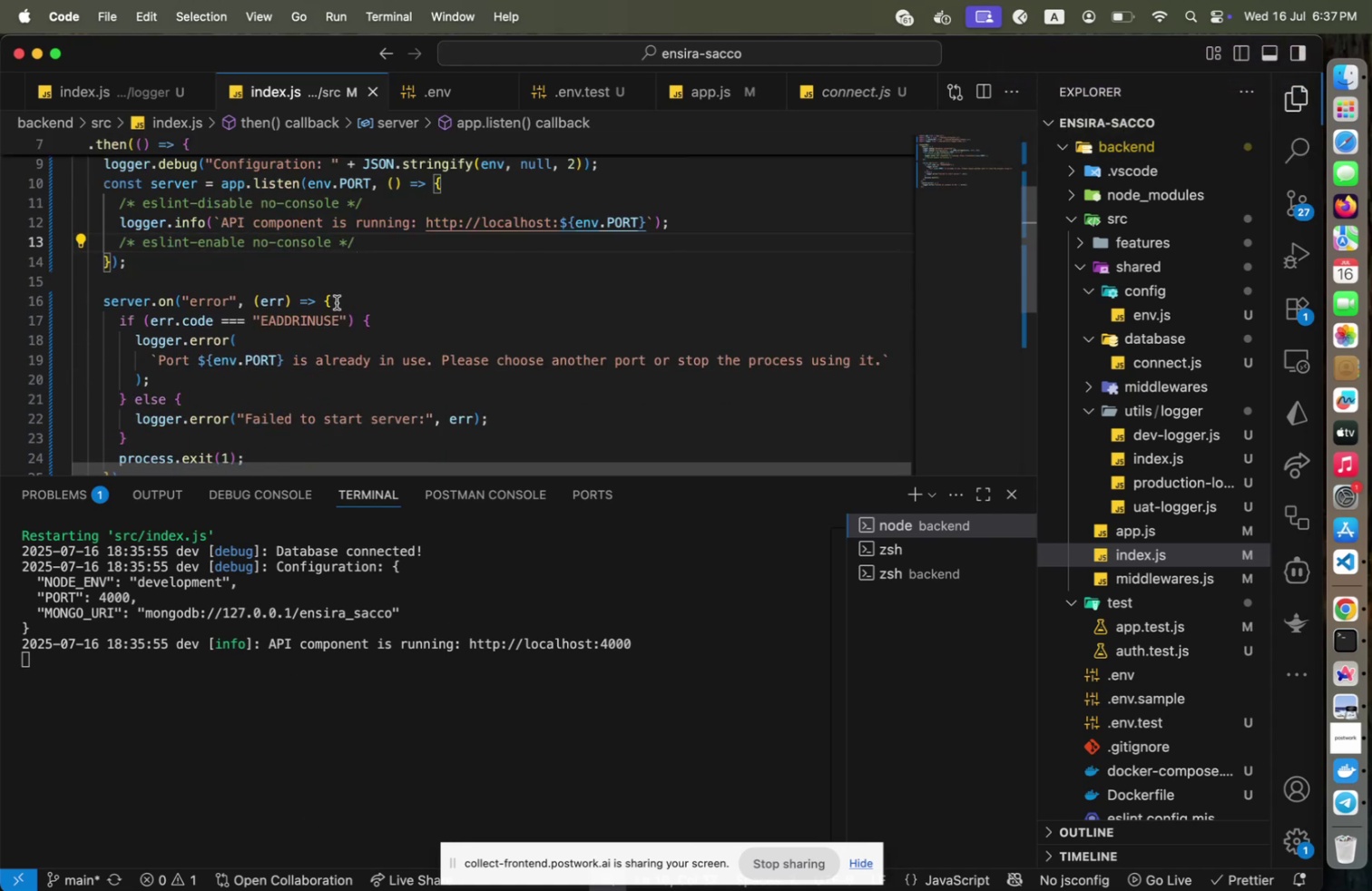 
left_click([550, 380])
 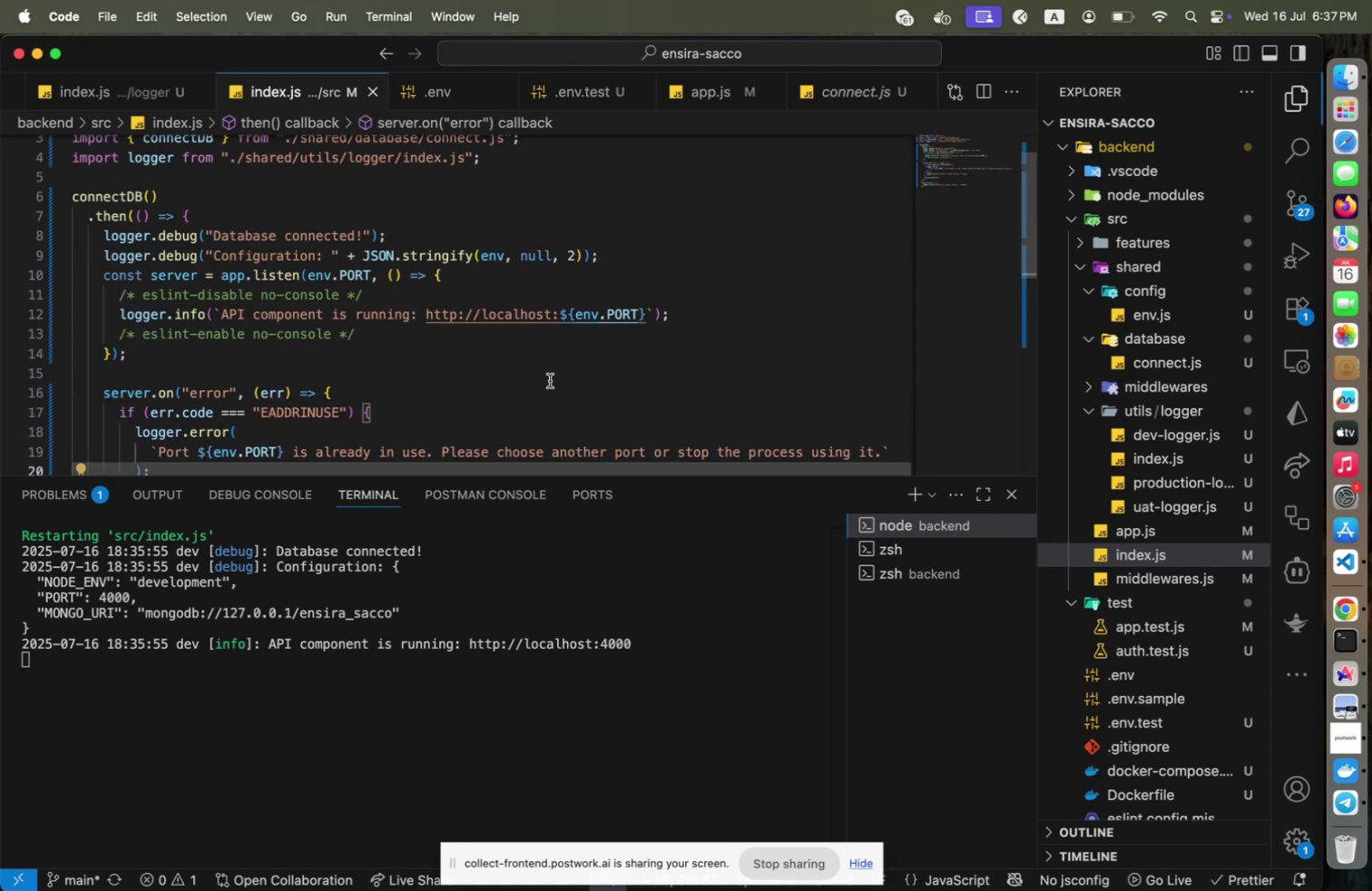 
scroll: coordinate [550, 380], scroll_direction: up, amount: 4.0
 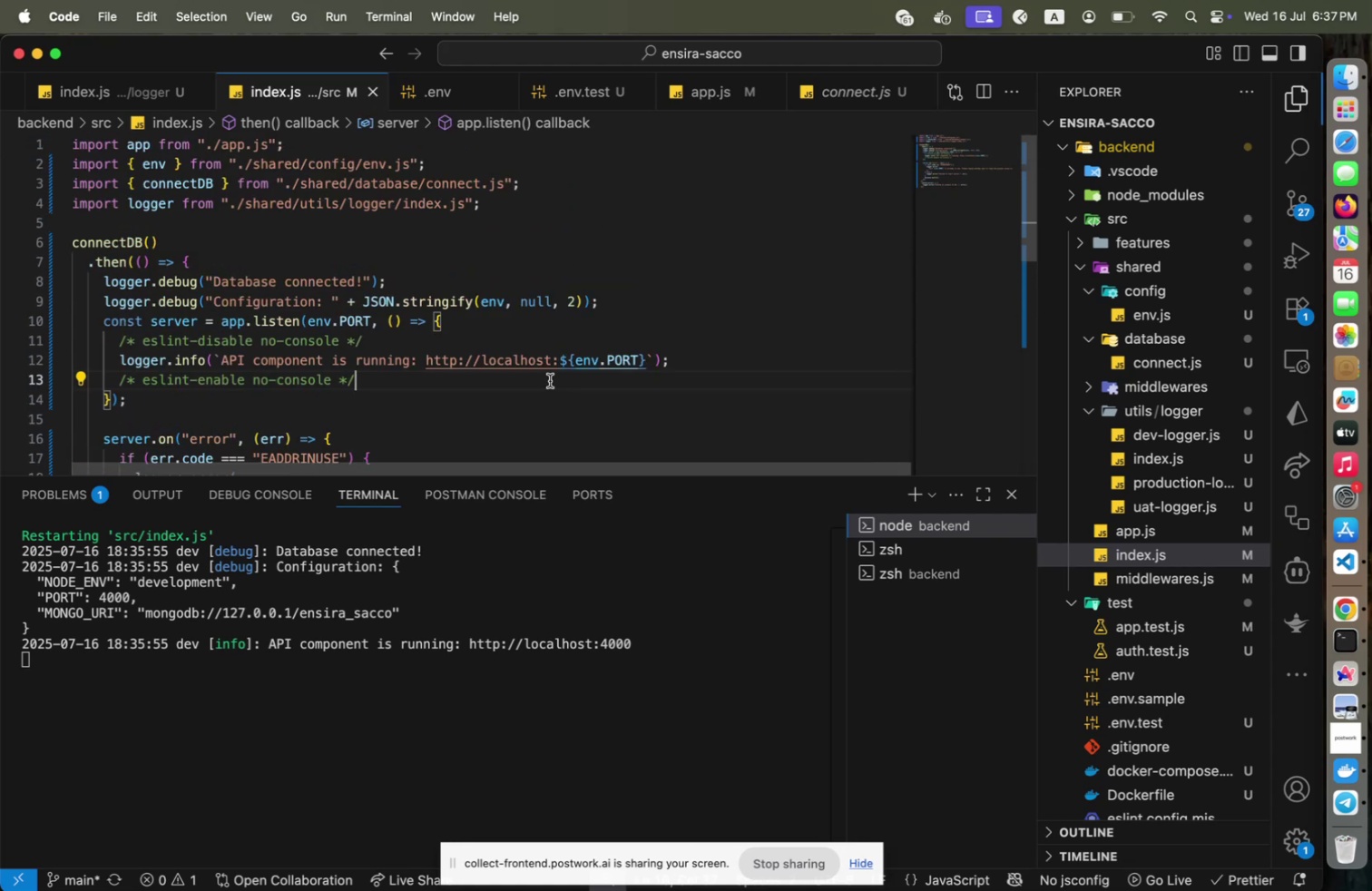 
left_click([550, 380])
 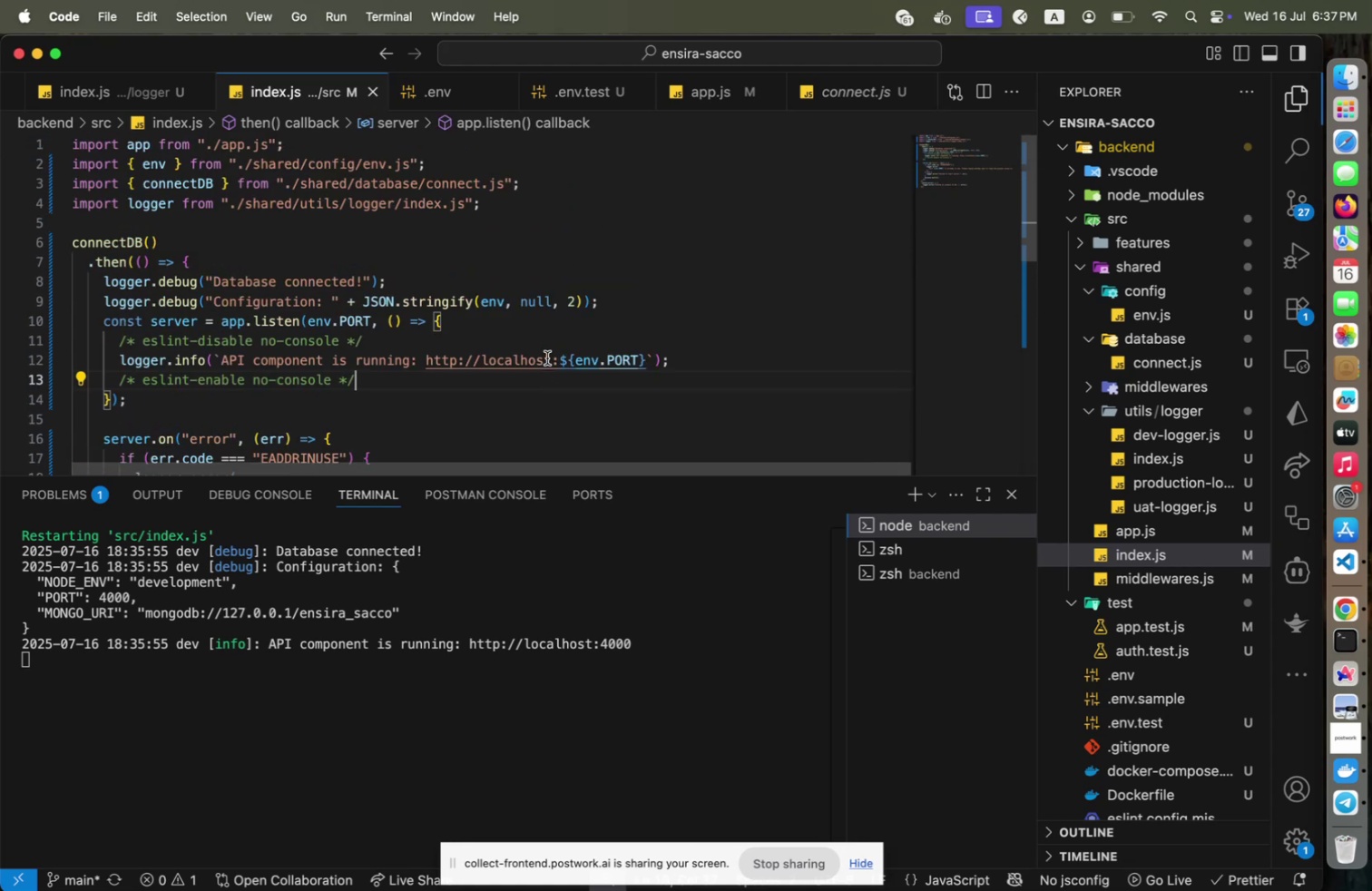 
left_click([547, 357])
 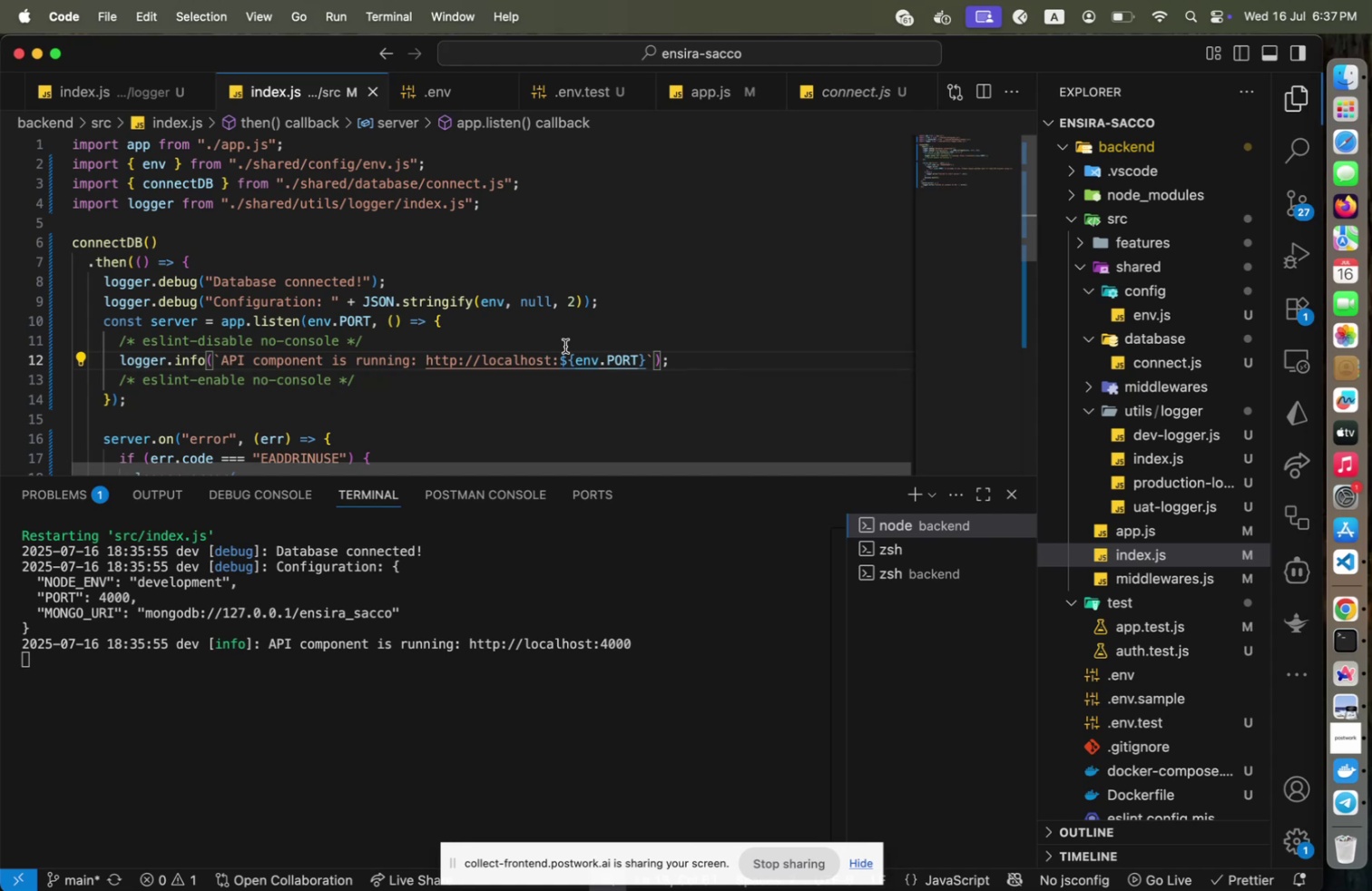 
scroll: coordinate [565, 346], scroll_direction: up, amount: 2.0
 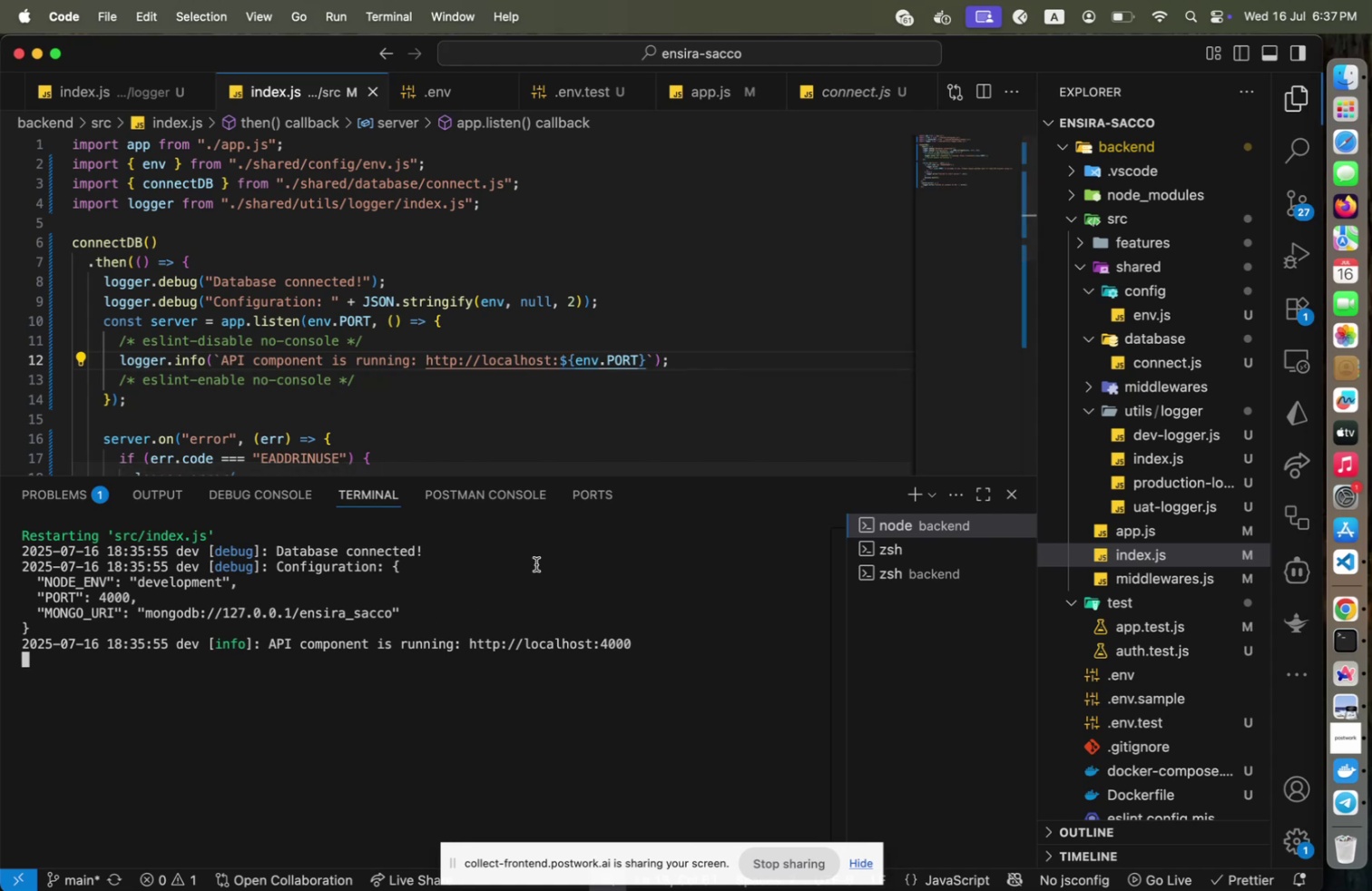 
left_click([430, 623])
 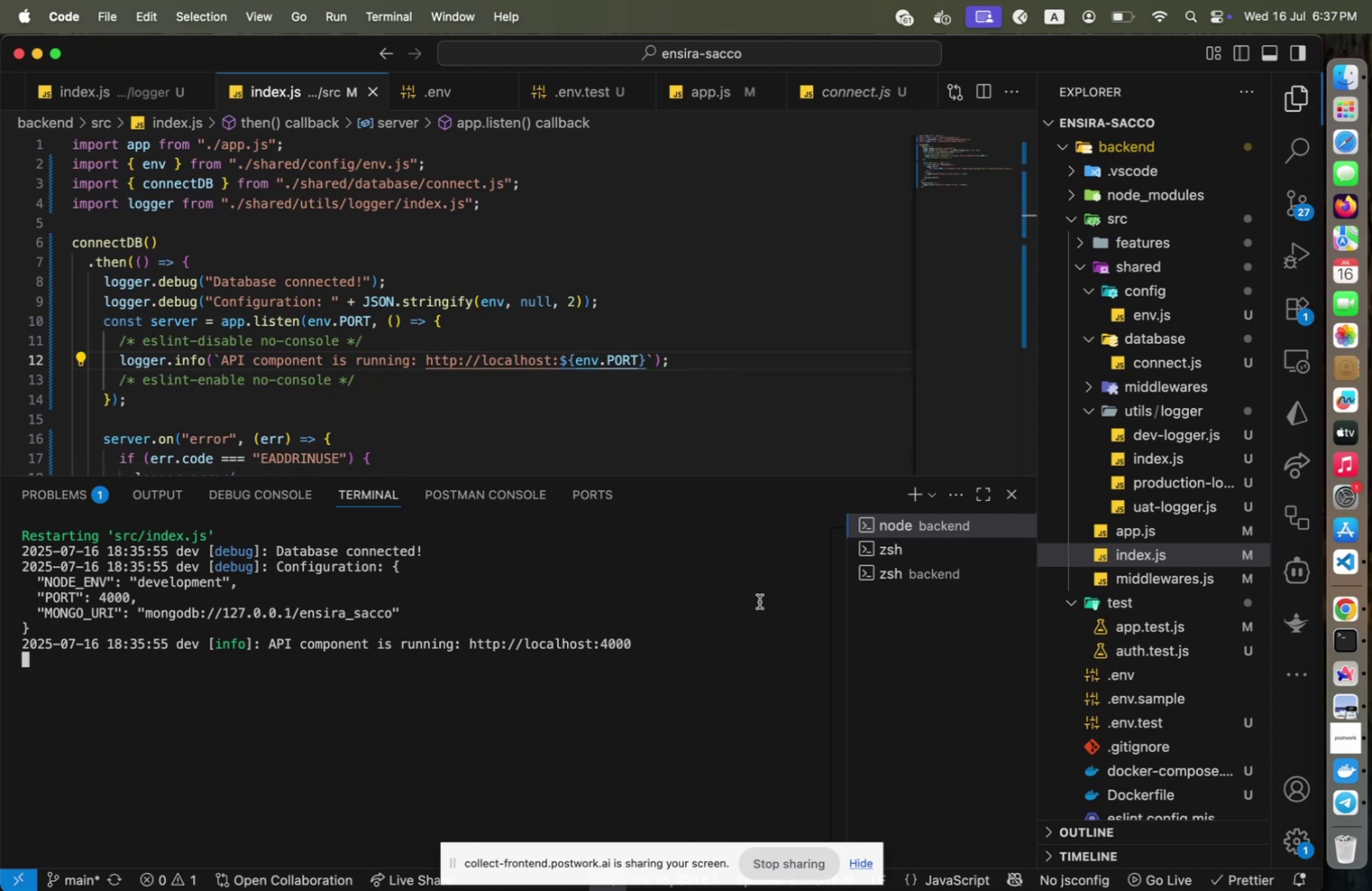 
left_click([760, 601])
 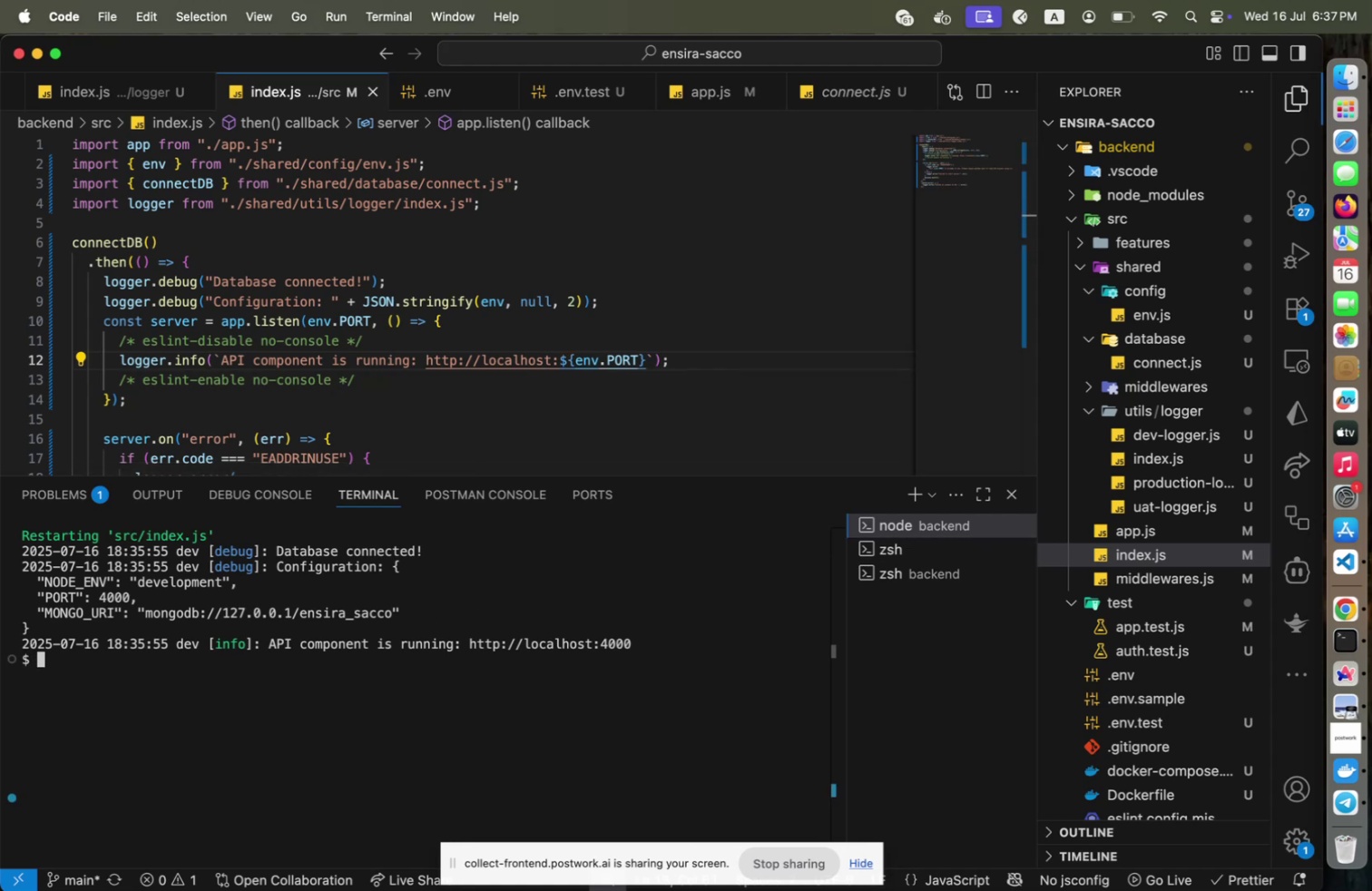 
key(Control+ControlLeft)
 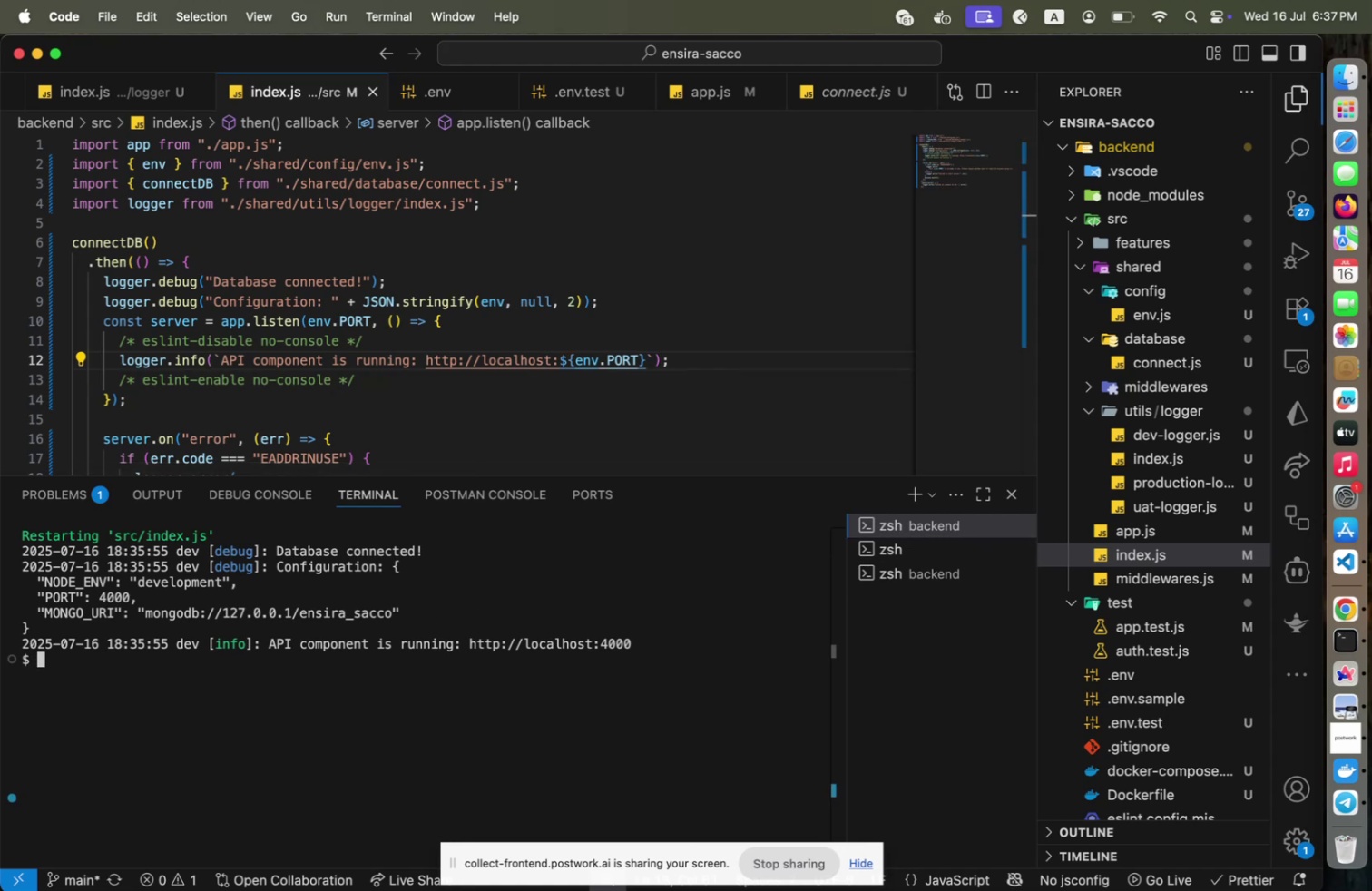 
key(Control+C)
 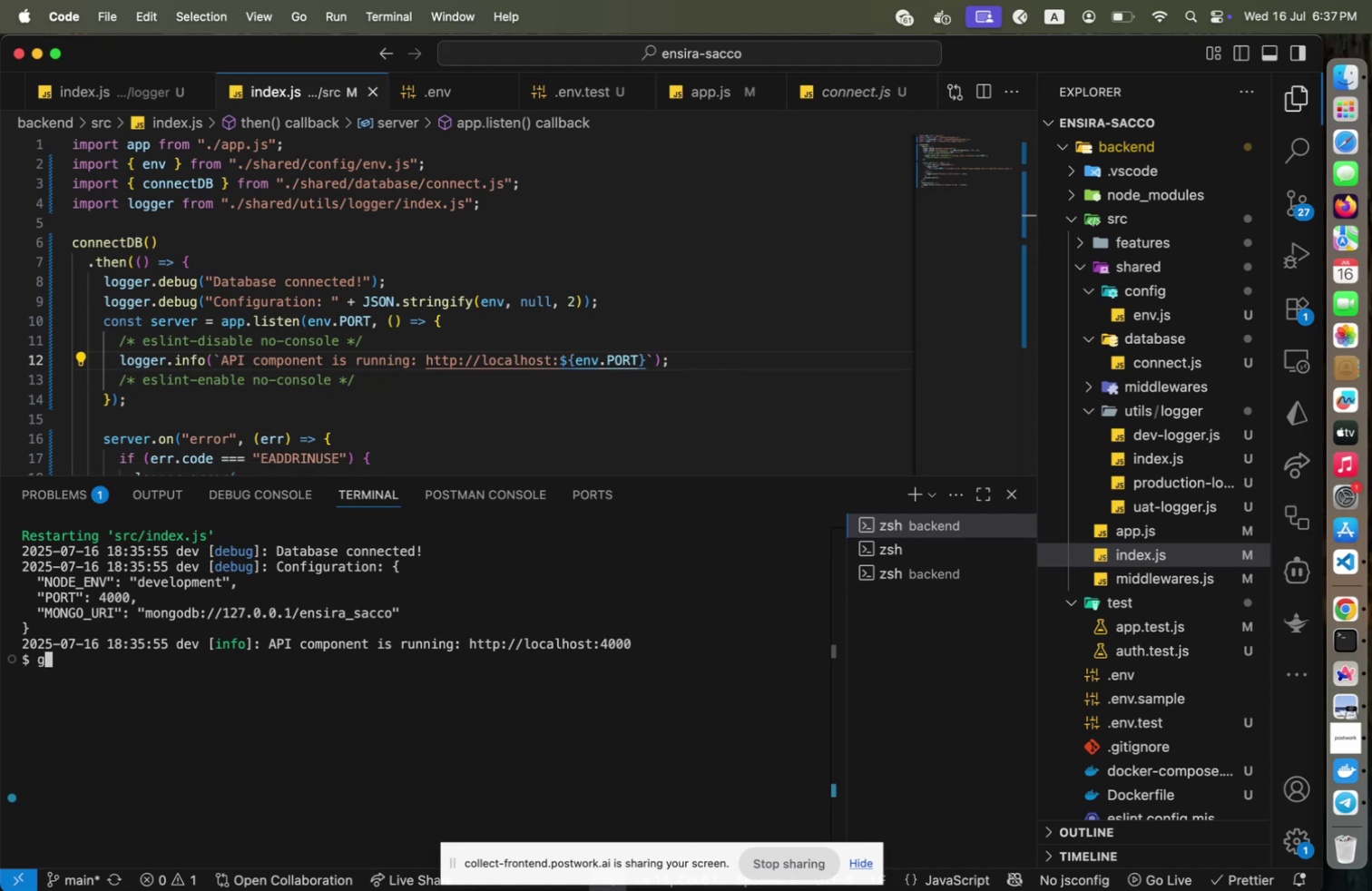 
type(git init)
 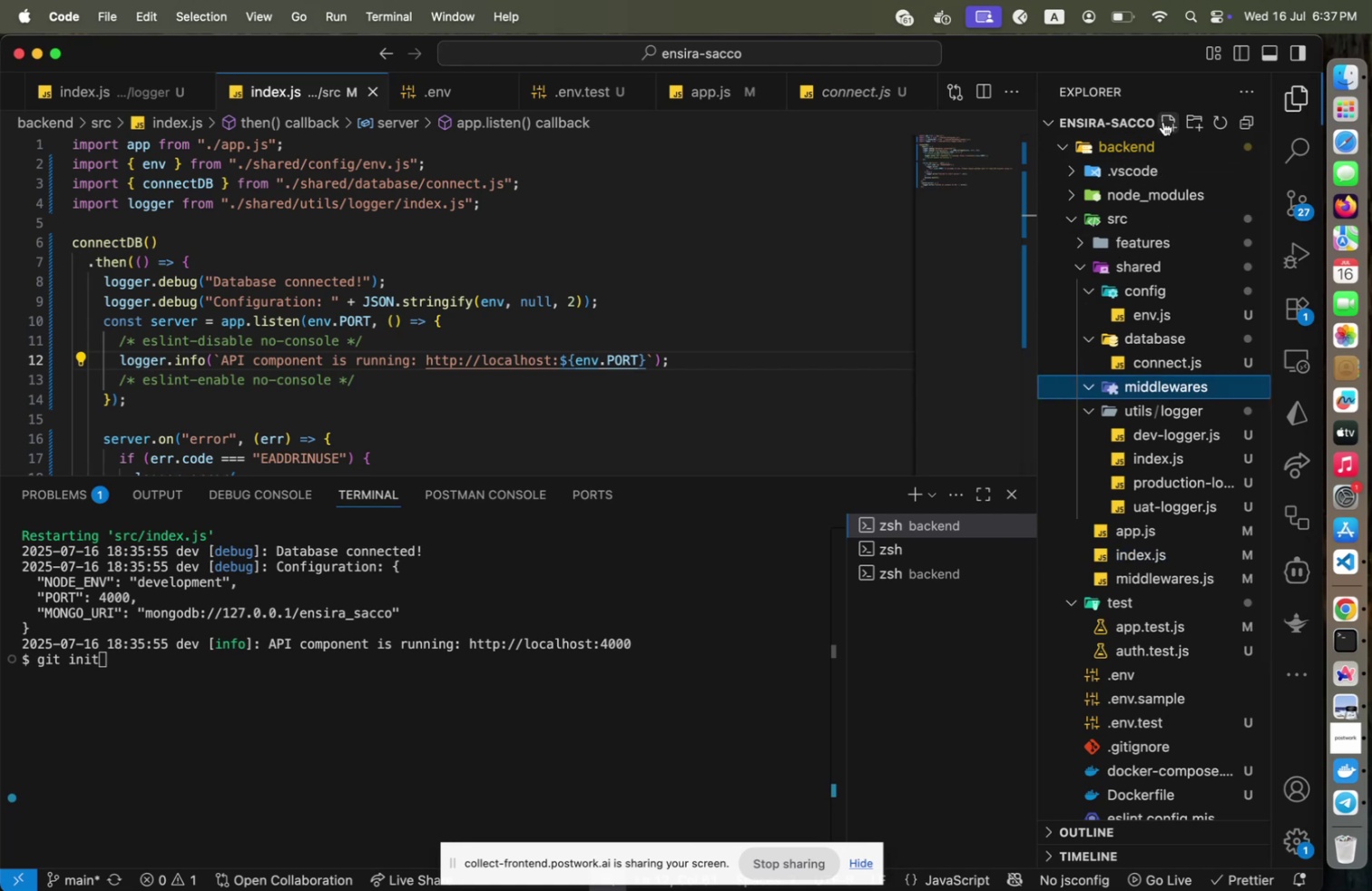 
wait(7.96)
 